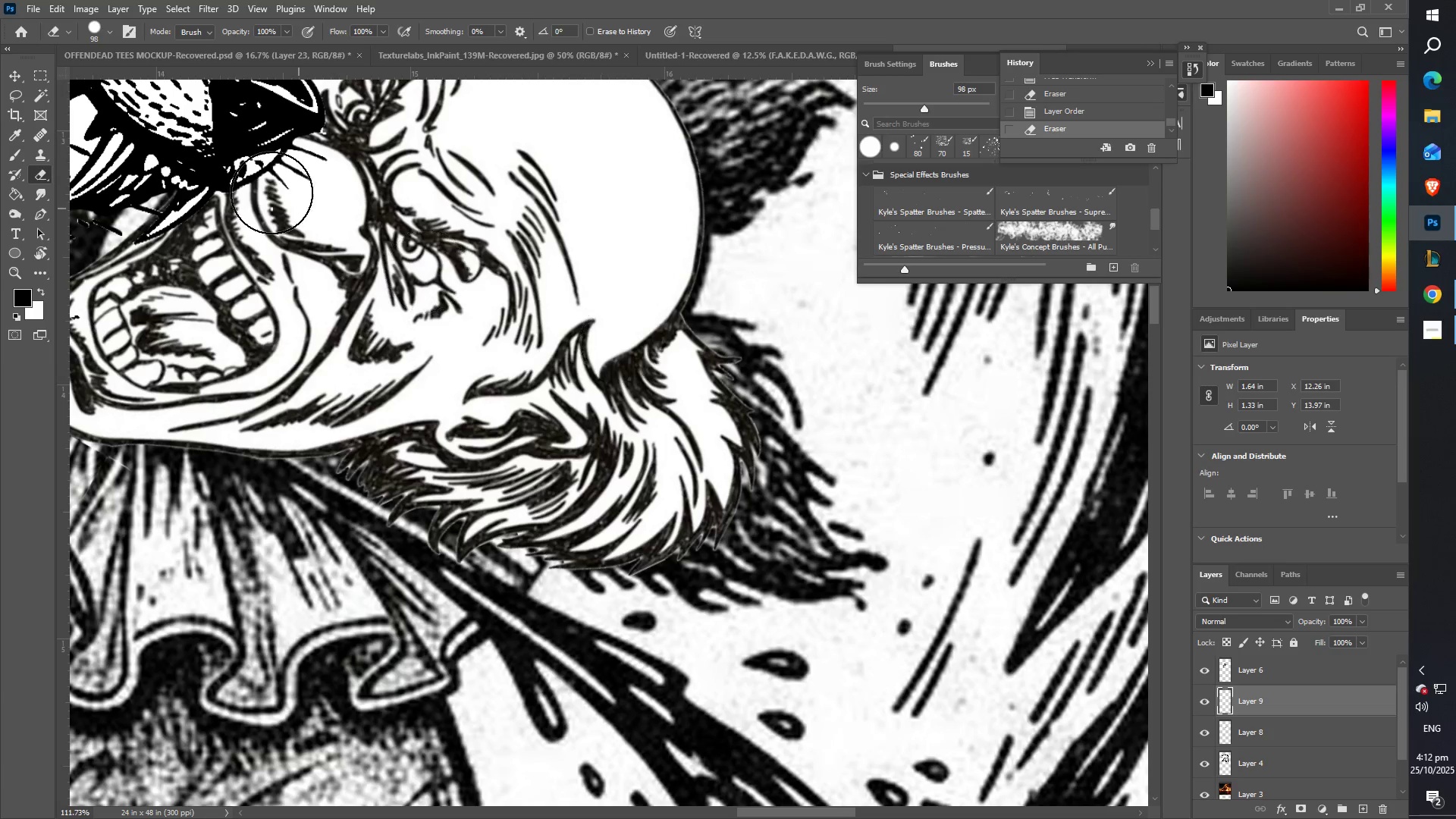 
key(Control+ControlLeft)
 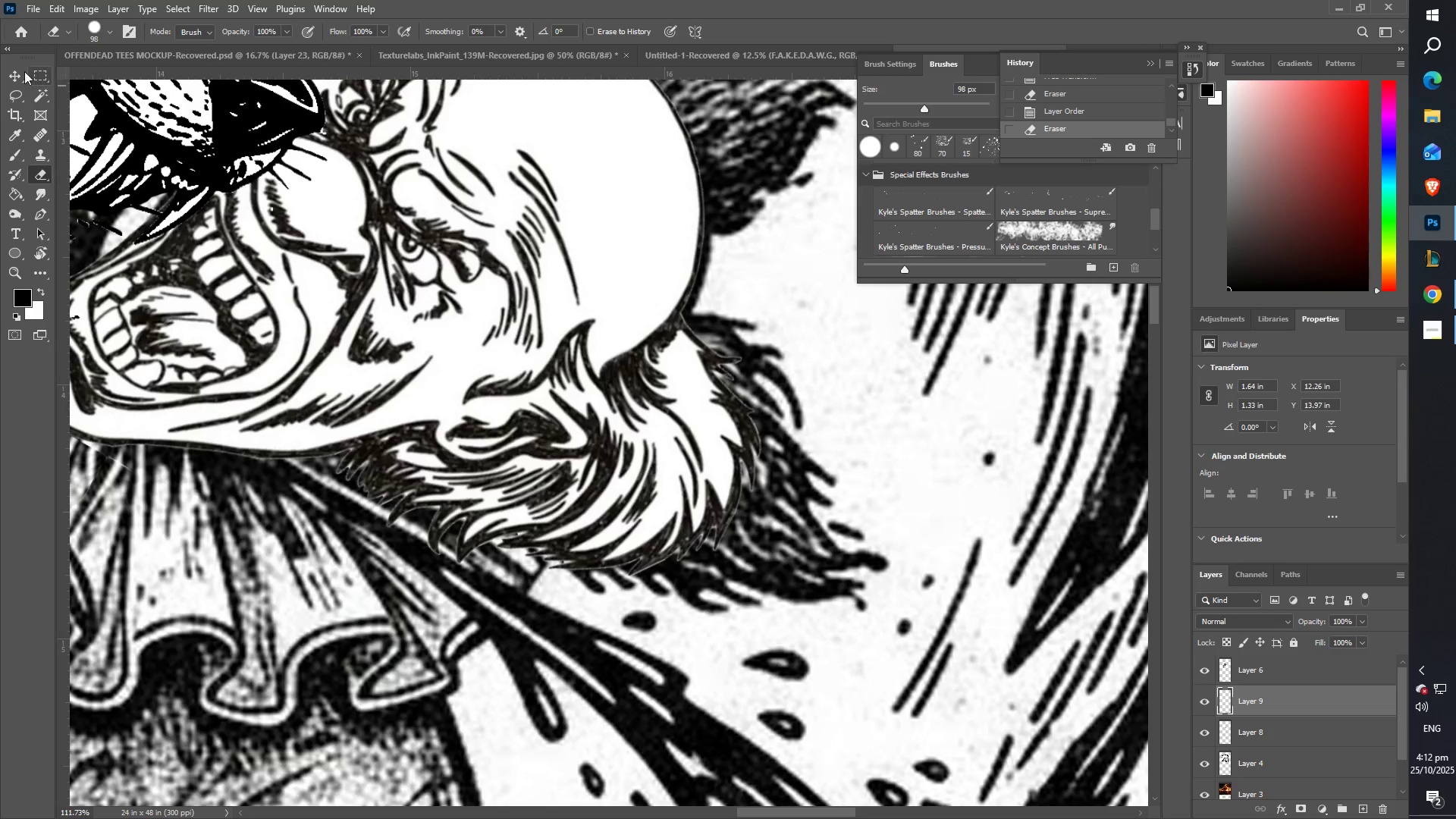 
key(Control+ControlLeft)
 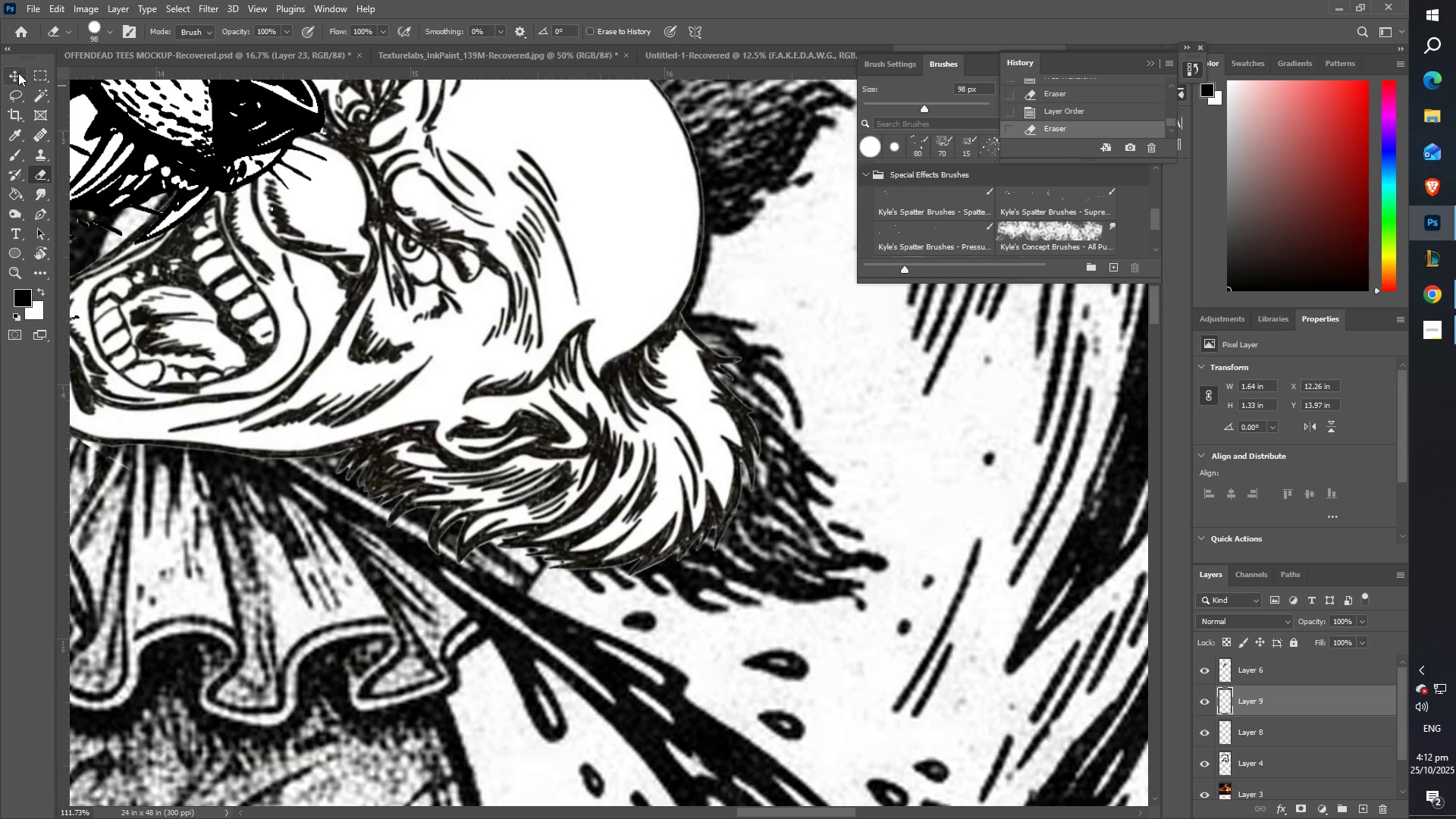 
key(Control+Z)
 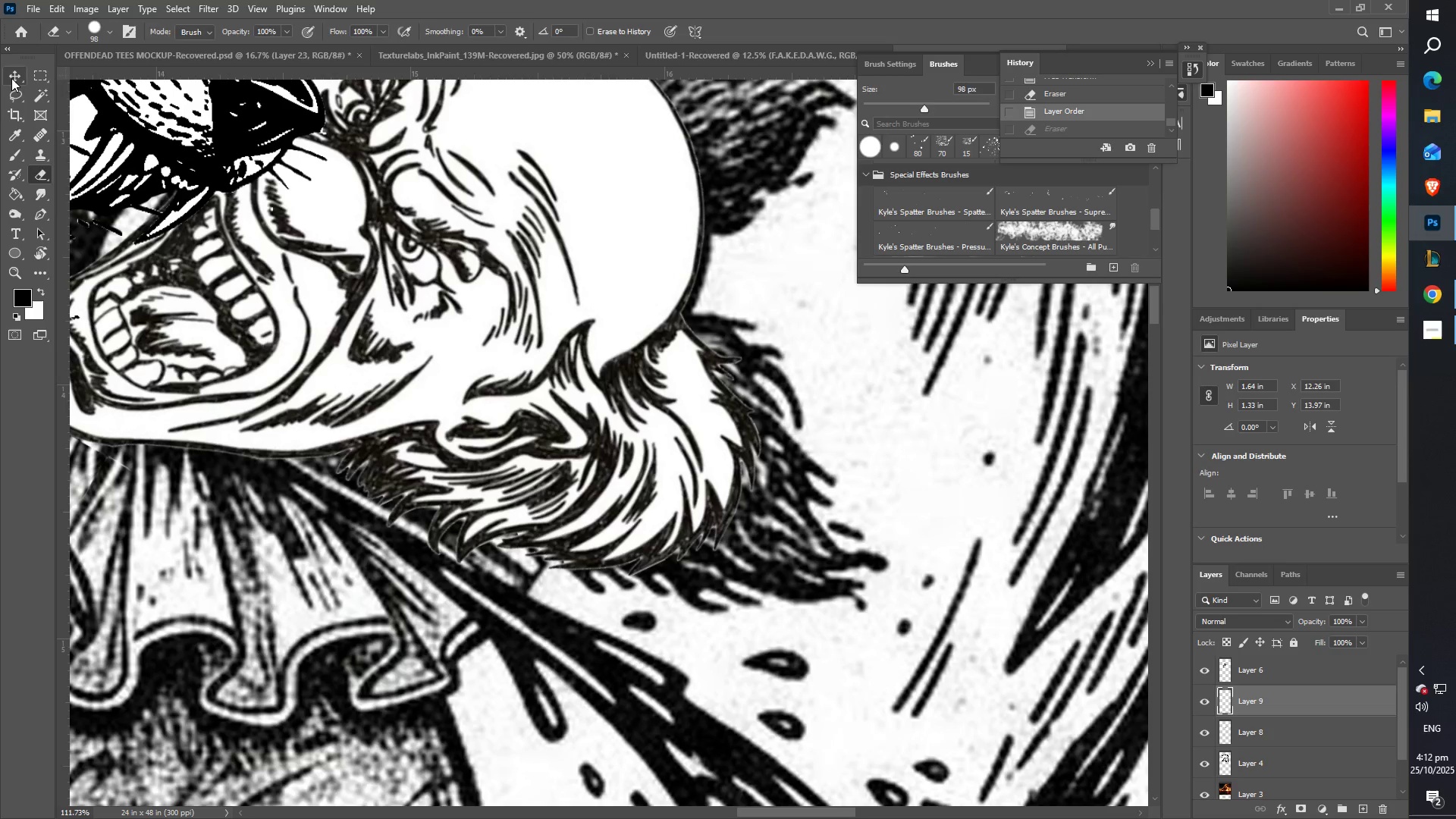 
left_click([11, 78])
 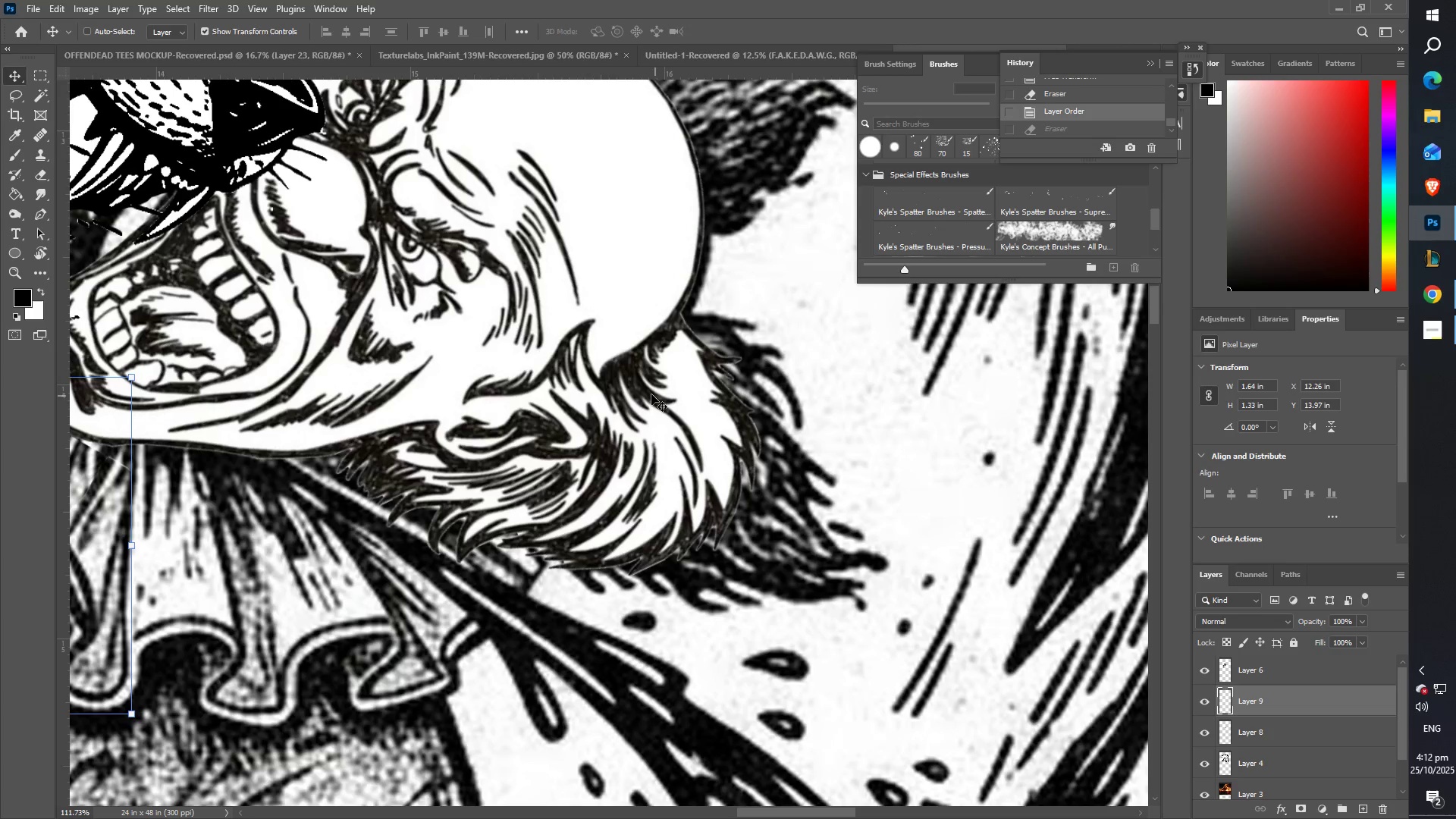 
right_click([648, 392])
 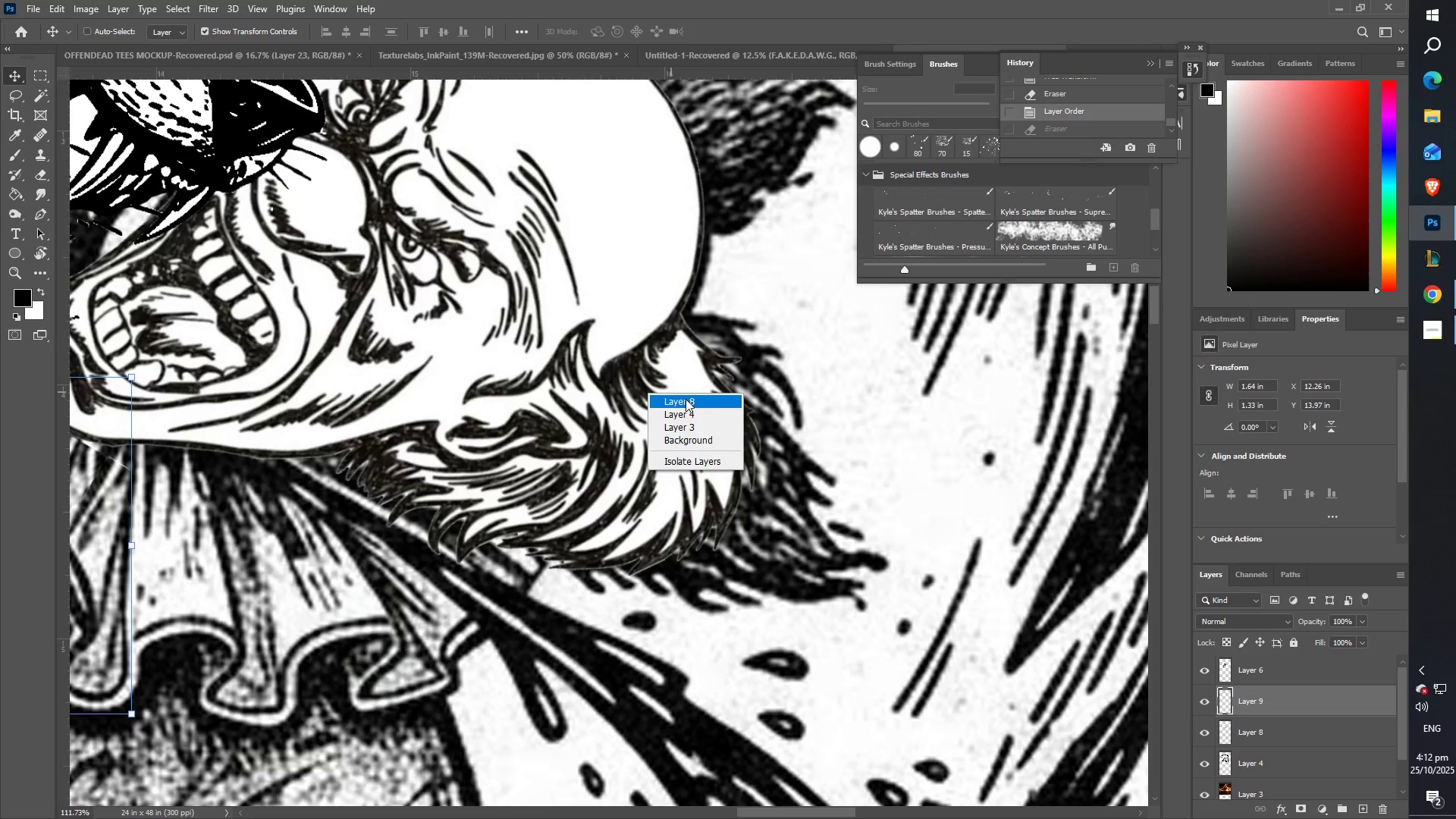 
key(E)
 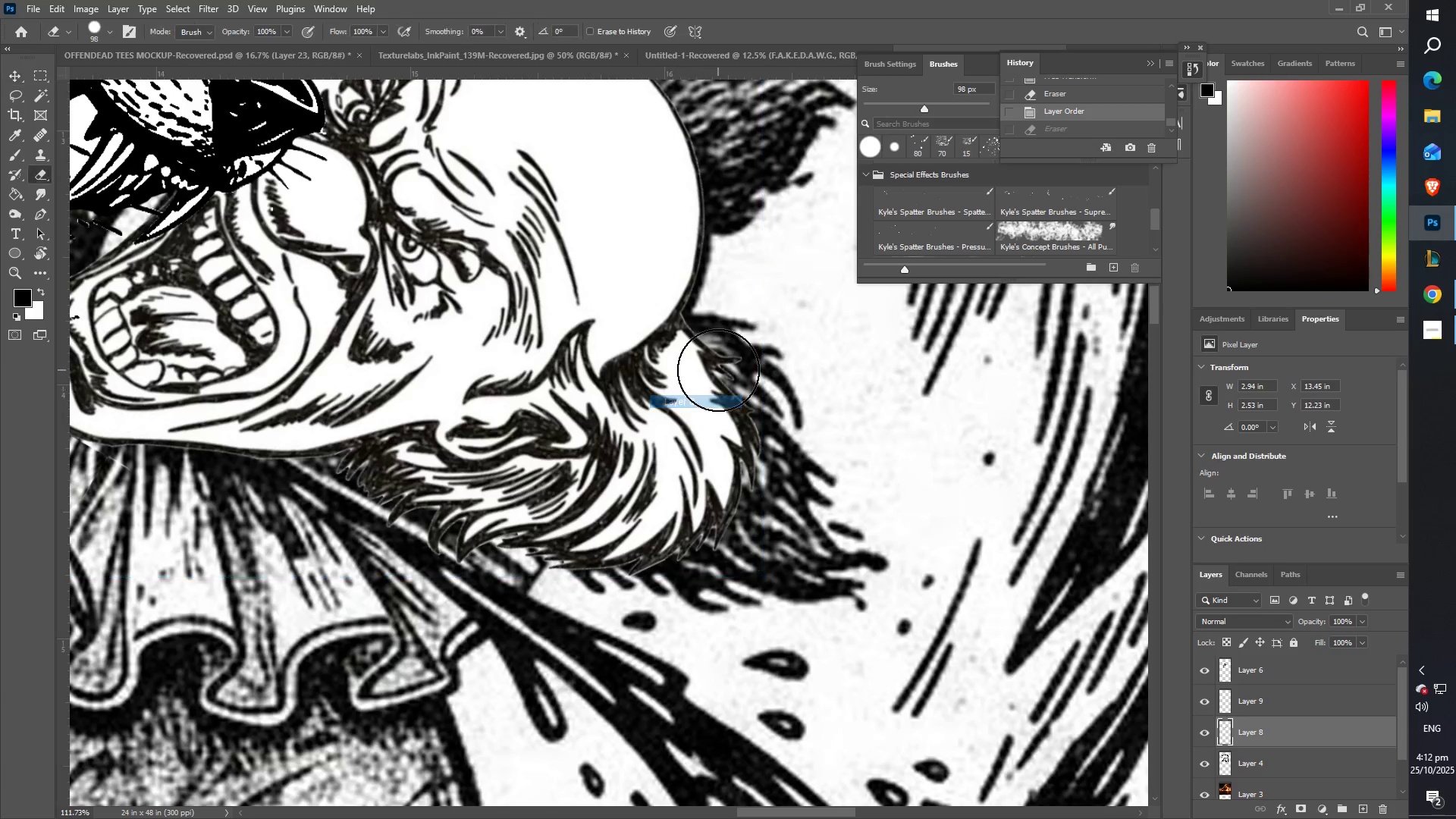 
left_click_drag(start_coordinate=[719, 367], to_coordinate=[733, 526])
 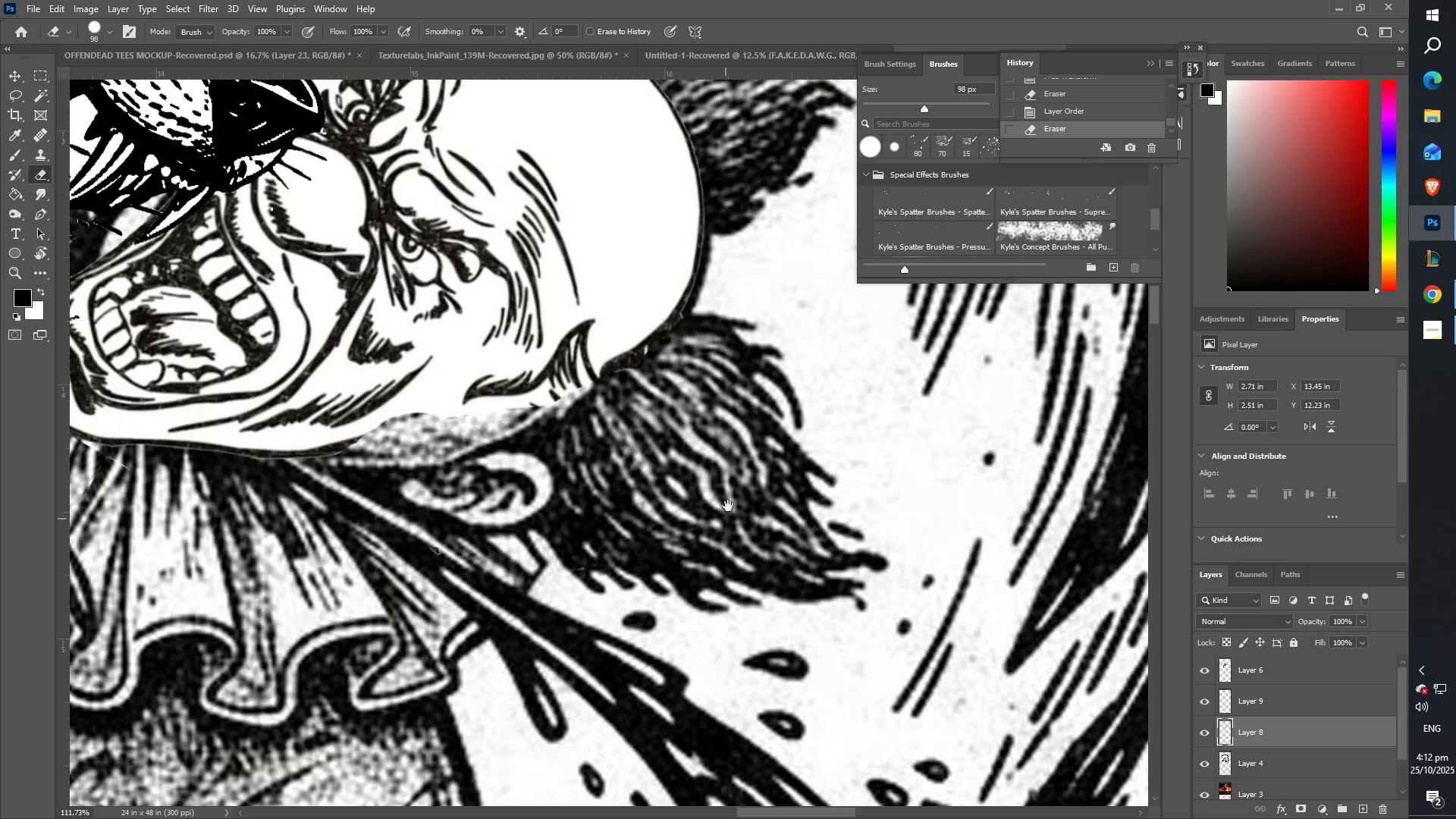 
hold_key(key=Space, duration=1.52)
 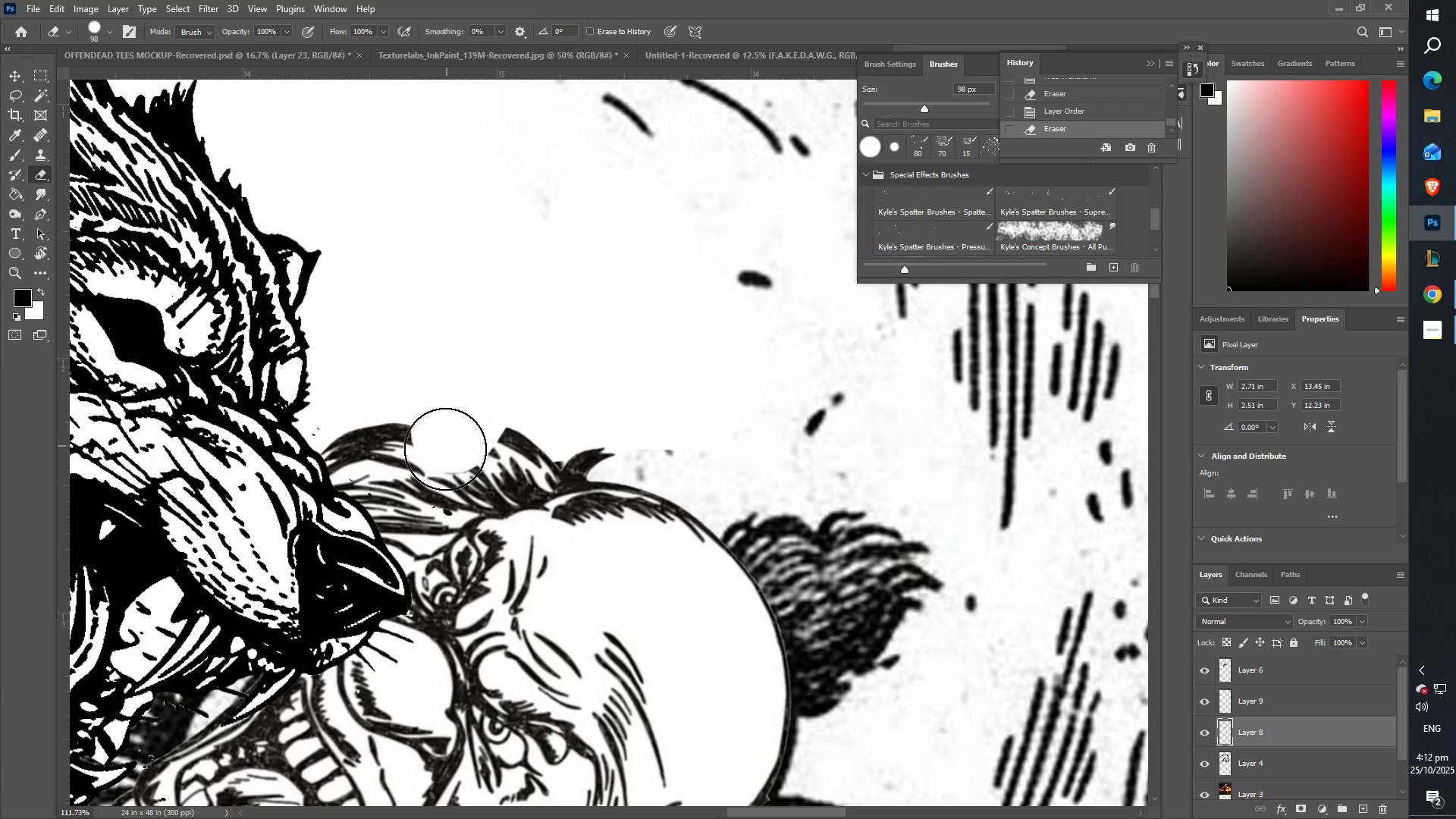 
left_click_drag(start_coordinate=[583, 498], to_coordinate=[653, 691])
 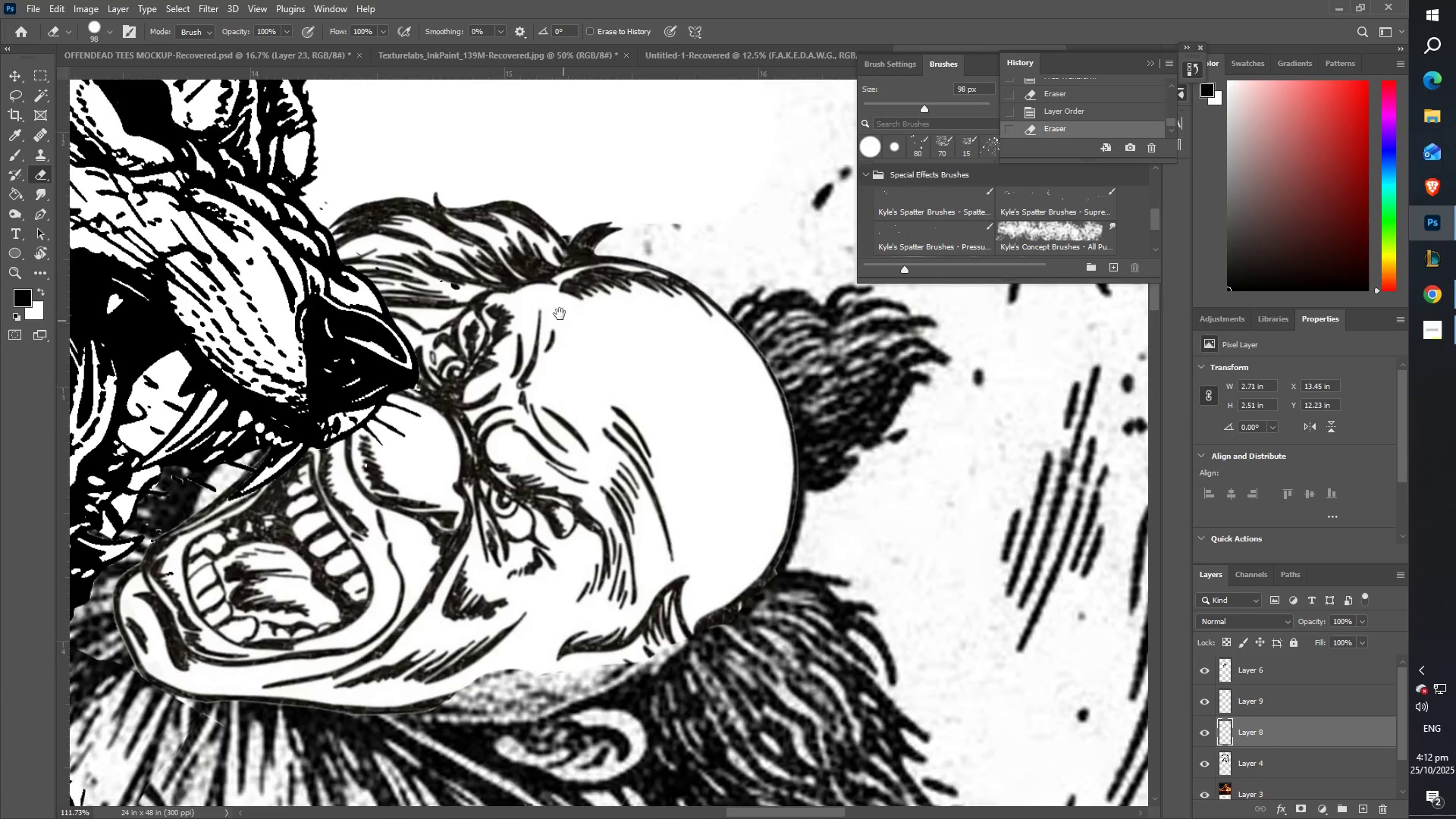 
left_click_drag(start_coordinate=[557, 317], to_coordinate=[535, 505])
 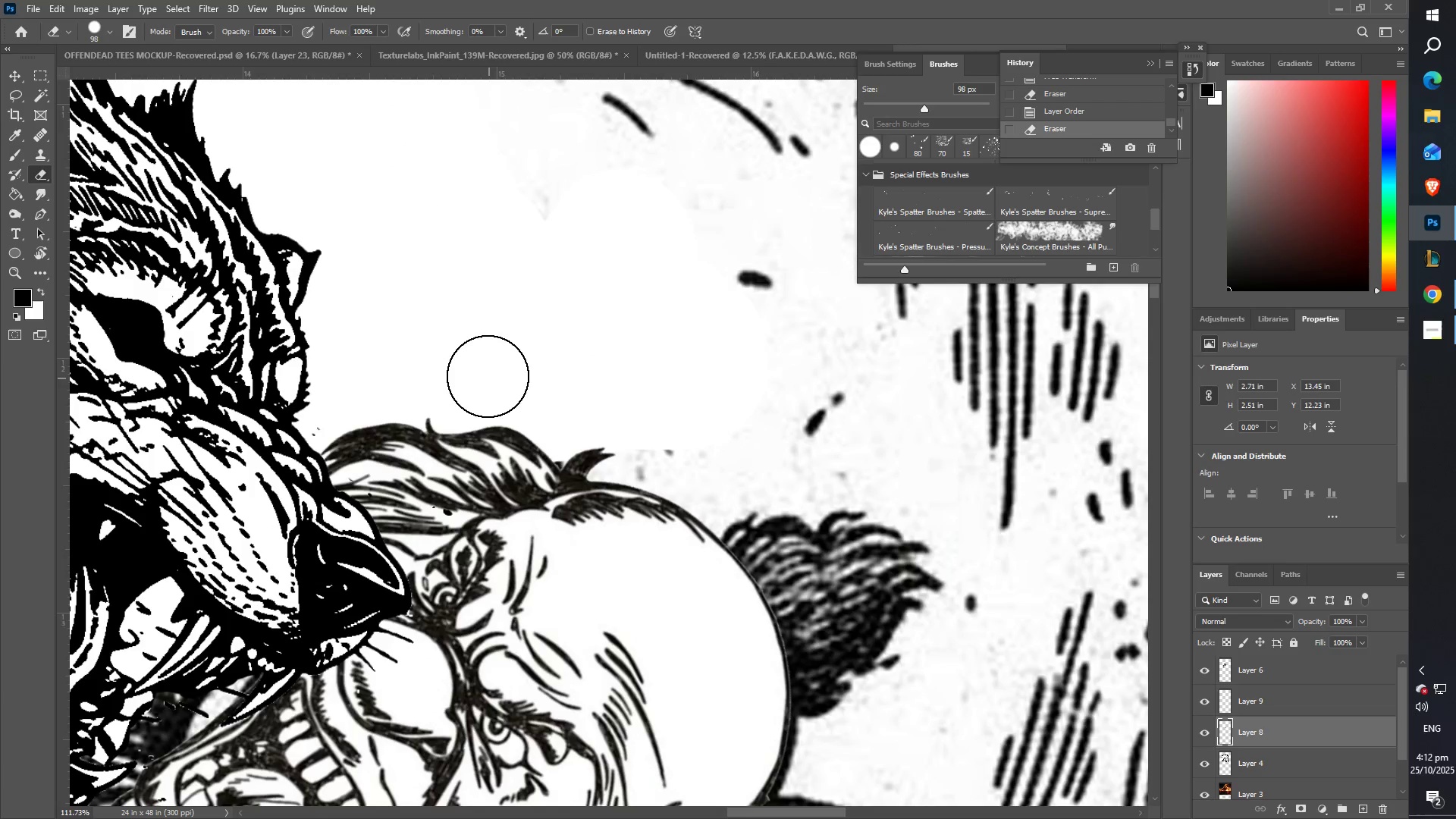 
left_click_drag(start_coordinate=[479, 382], to_coordinate=[331, 484])
 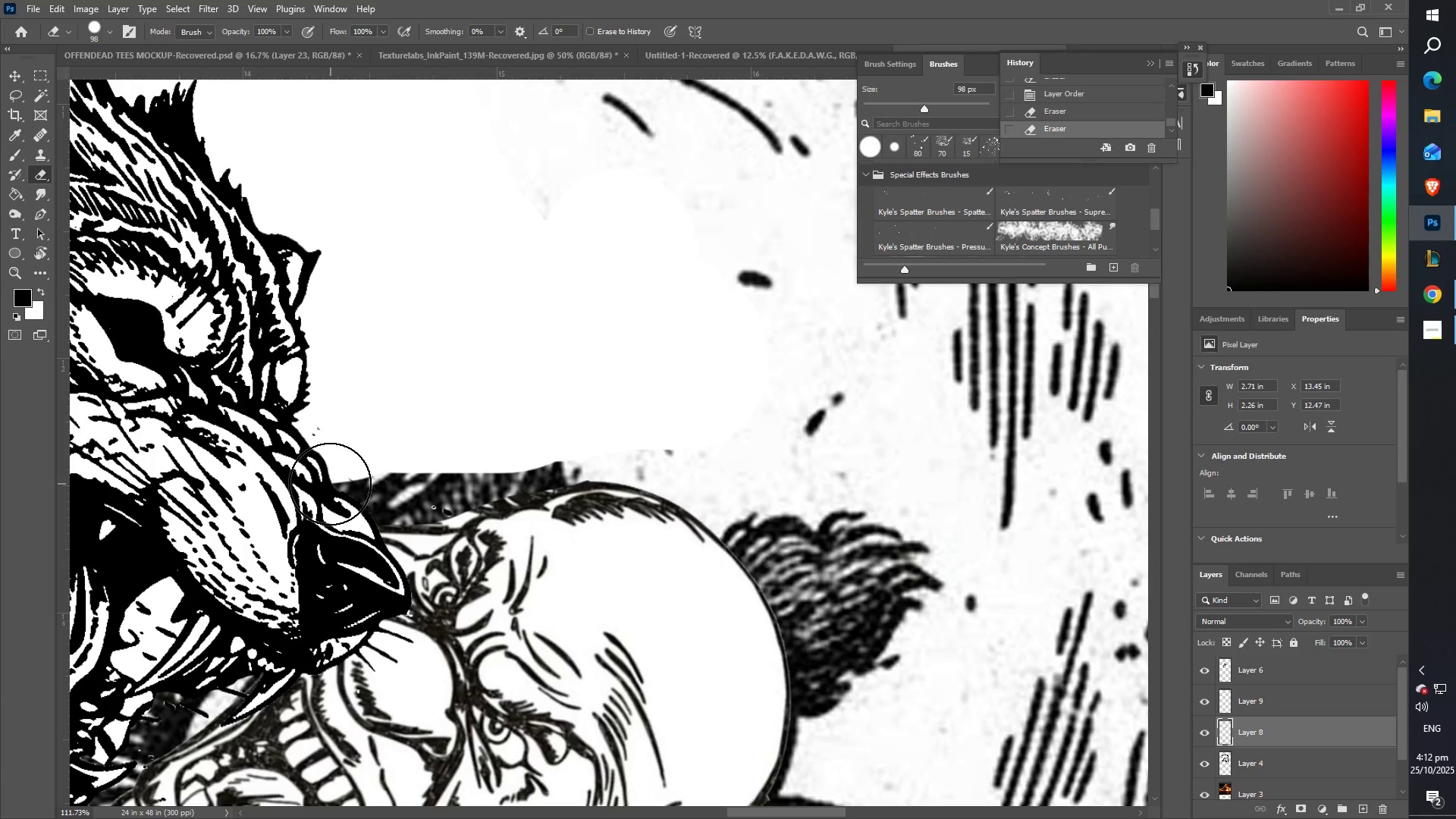 
key(Control+ControlLeft)
 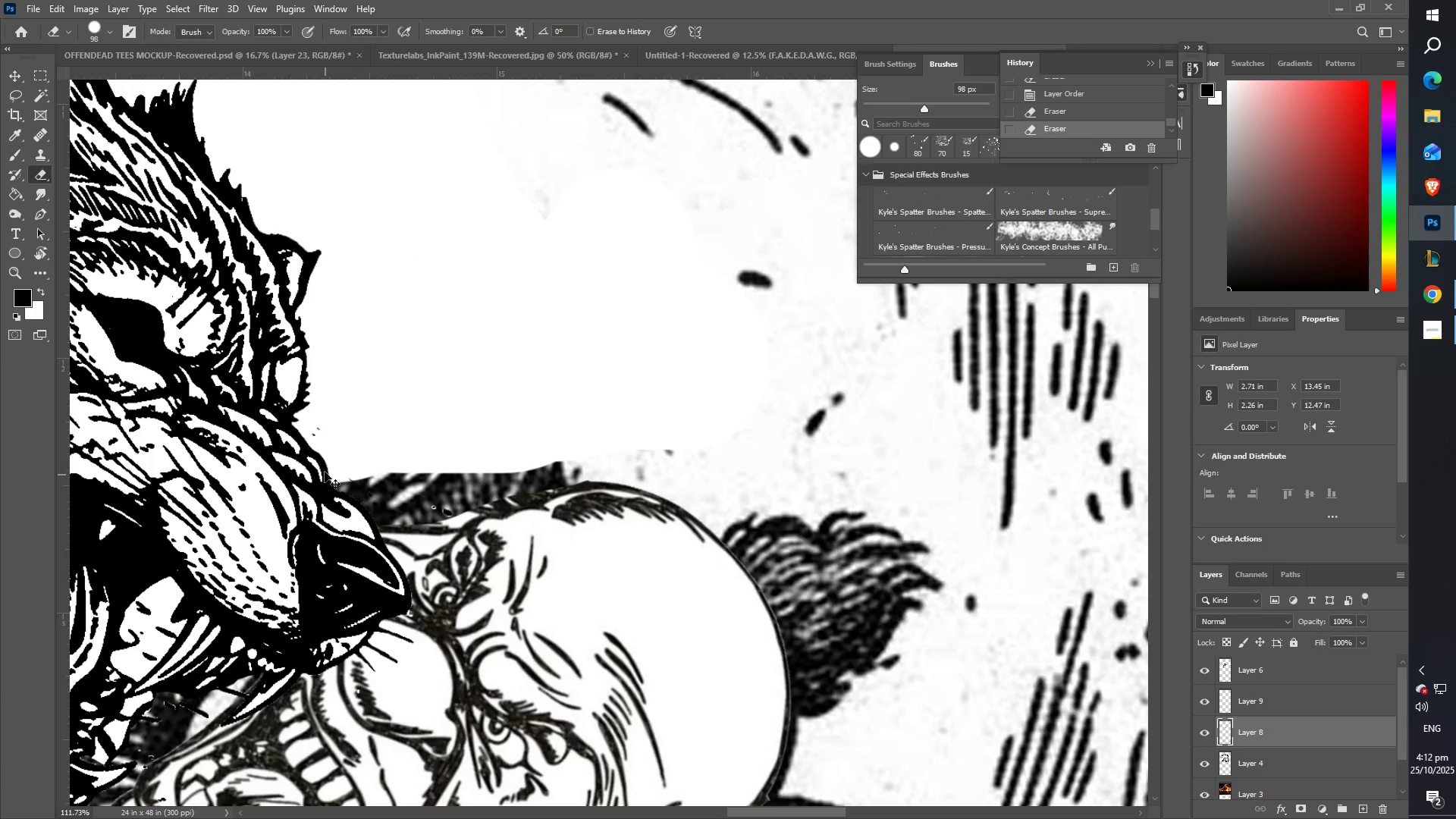 
key(Control+Z)
 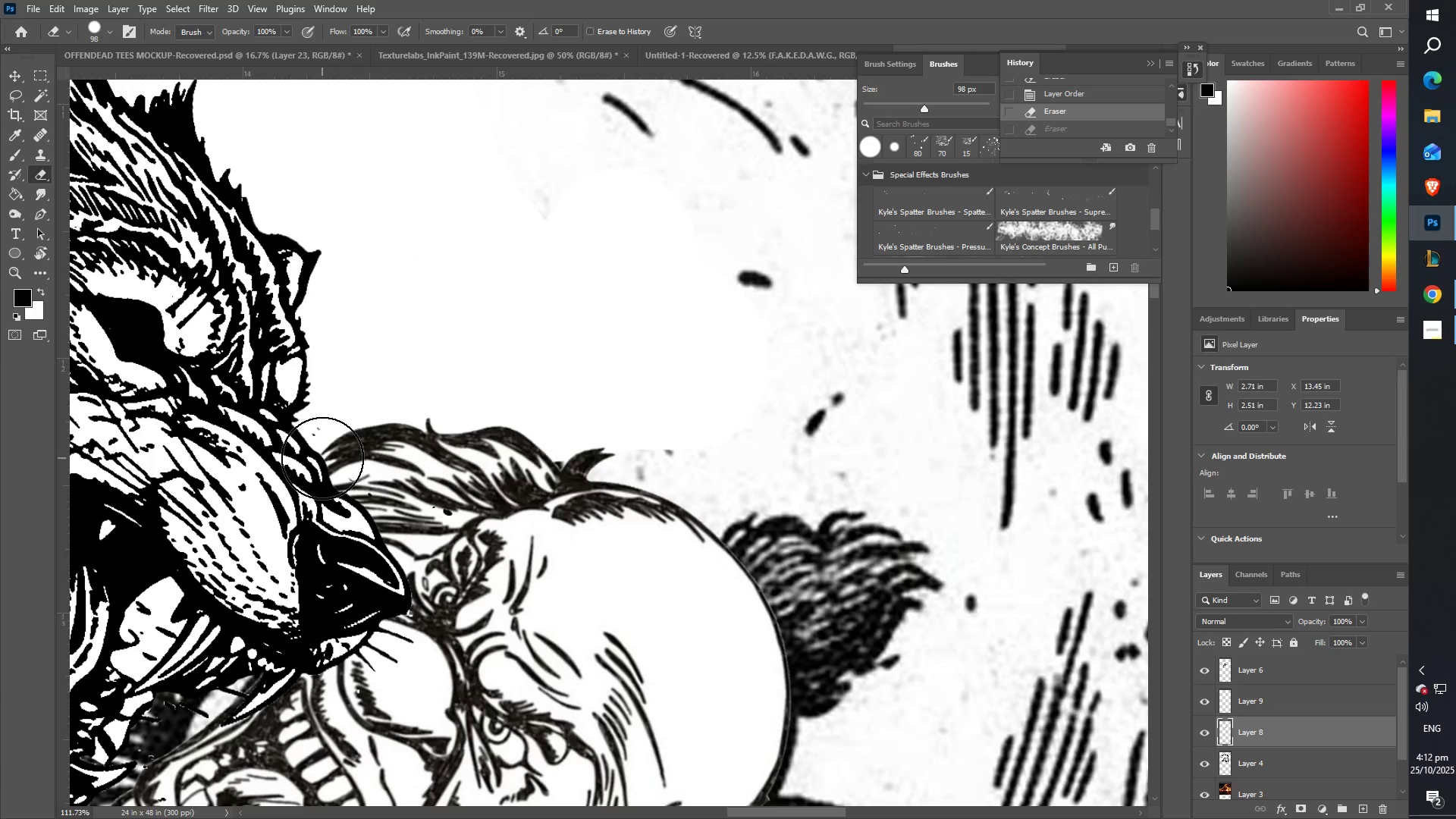 
hold_key(key=Space, duration=1.5)
 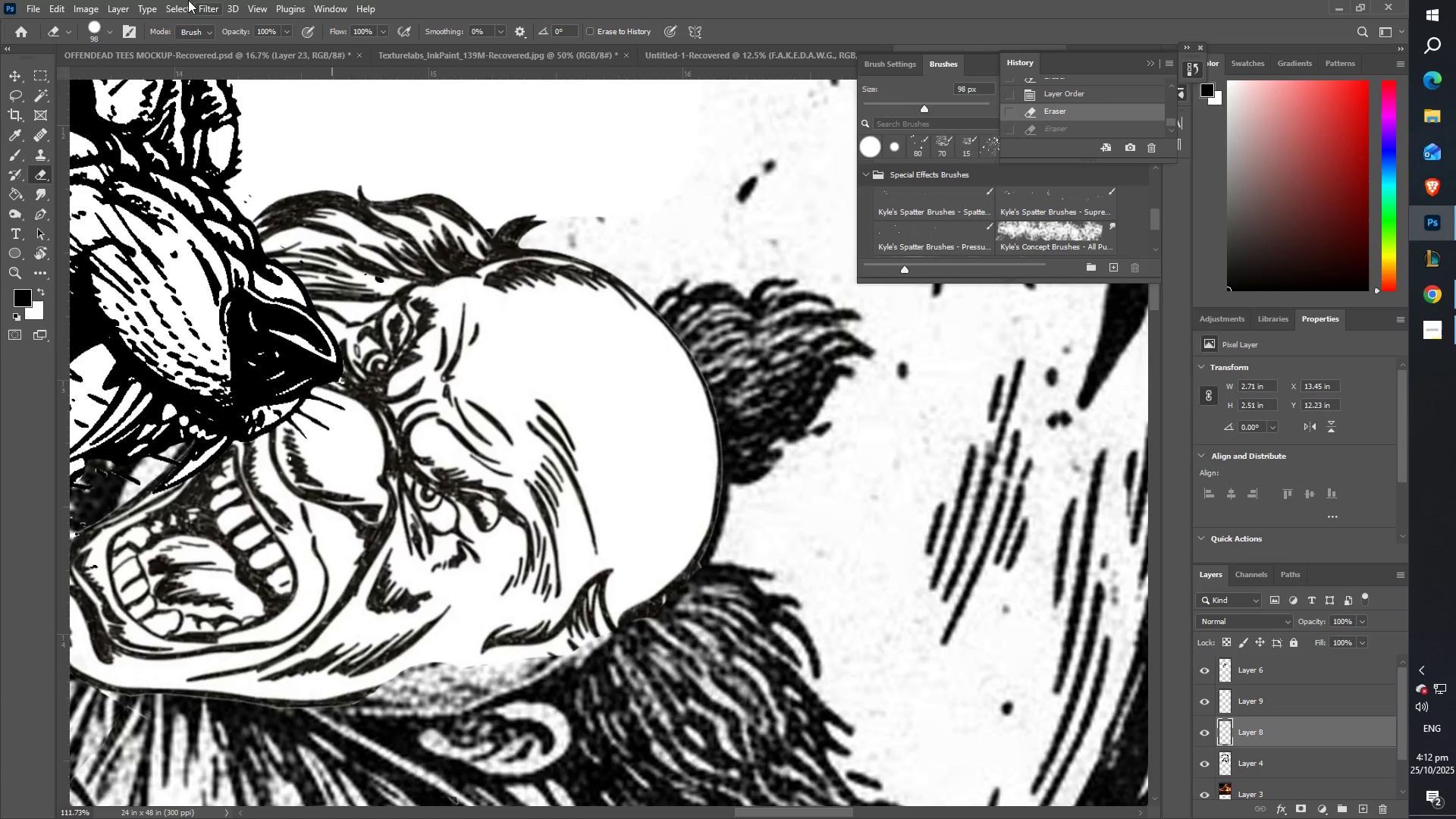 
left_click_drag(start_coordinate=[573, 490], to_coordinate=[526, 263])
 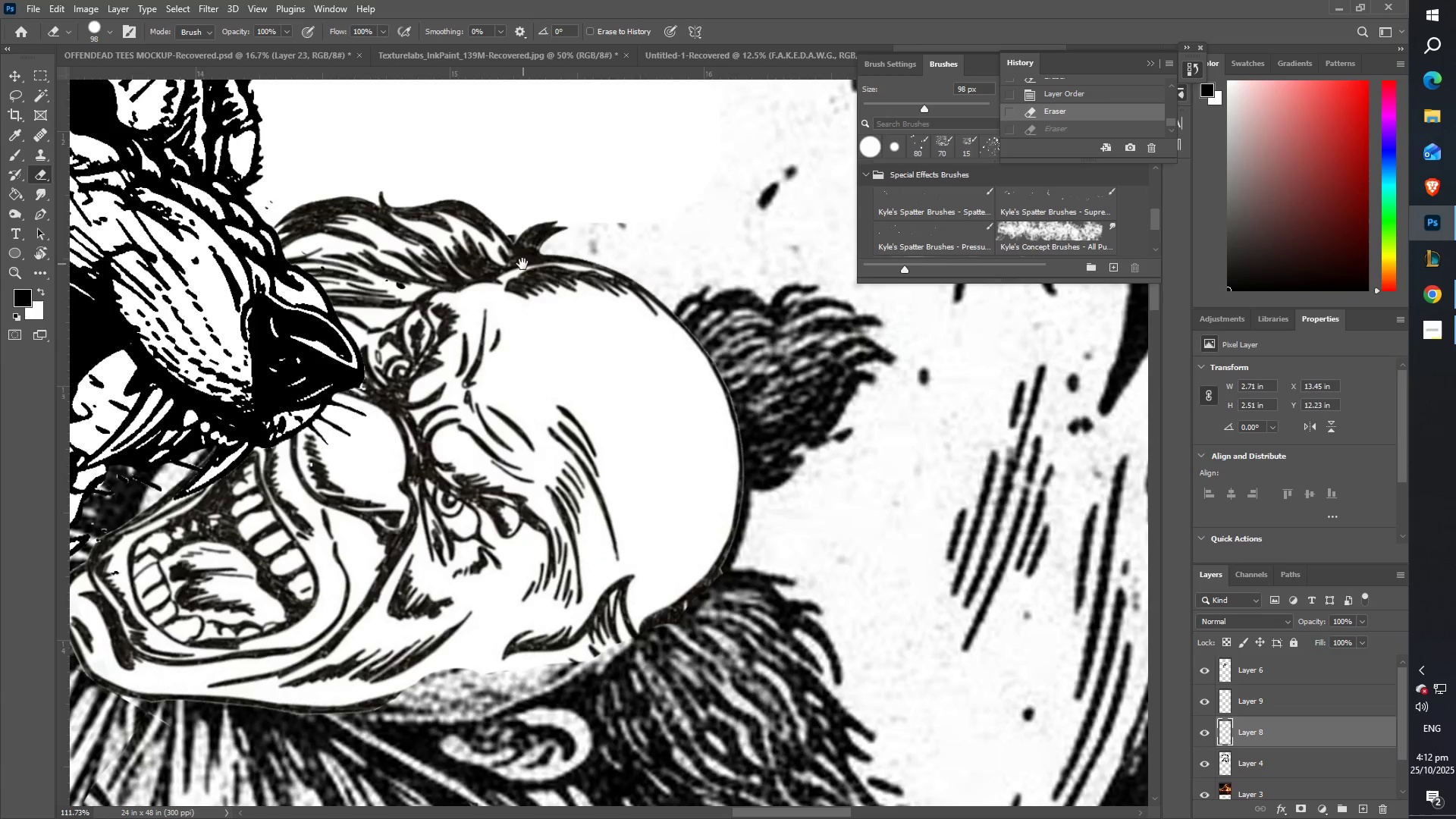 
left_click_drag(start_coordinate=[522, 263], to_coordinate=[501, 257])
 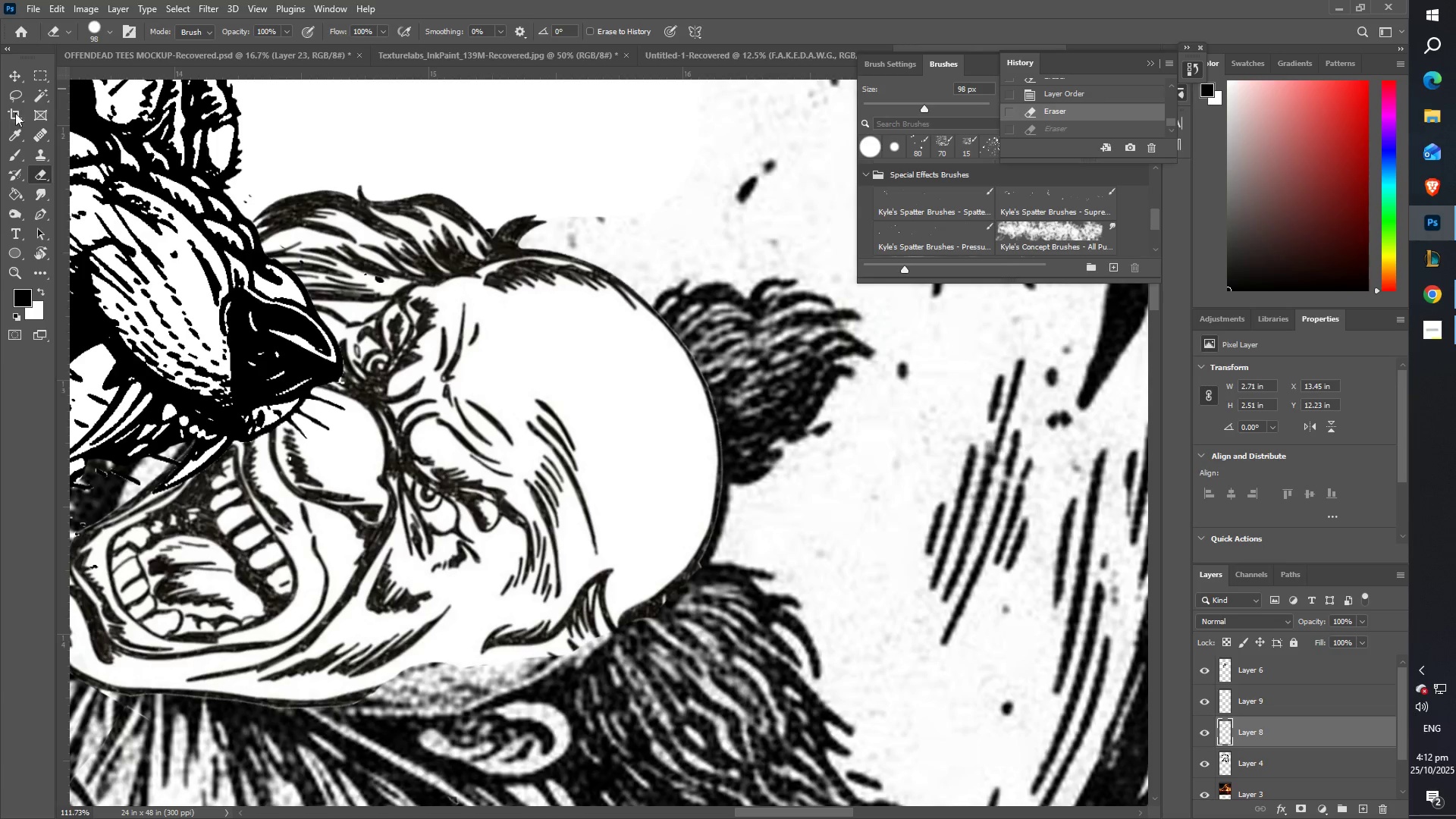 
hold_key(key=Space, duration=0.43)
 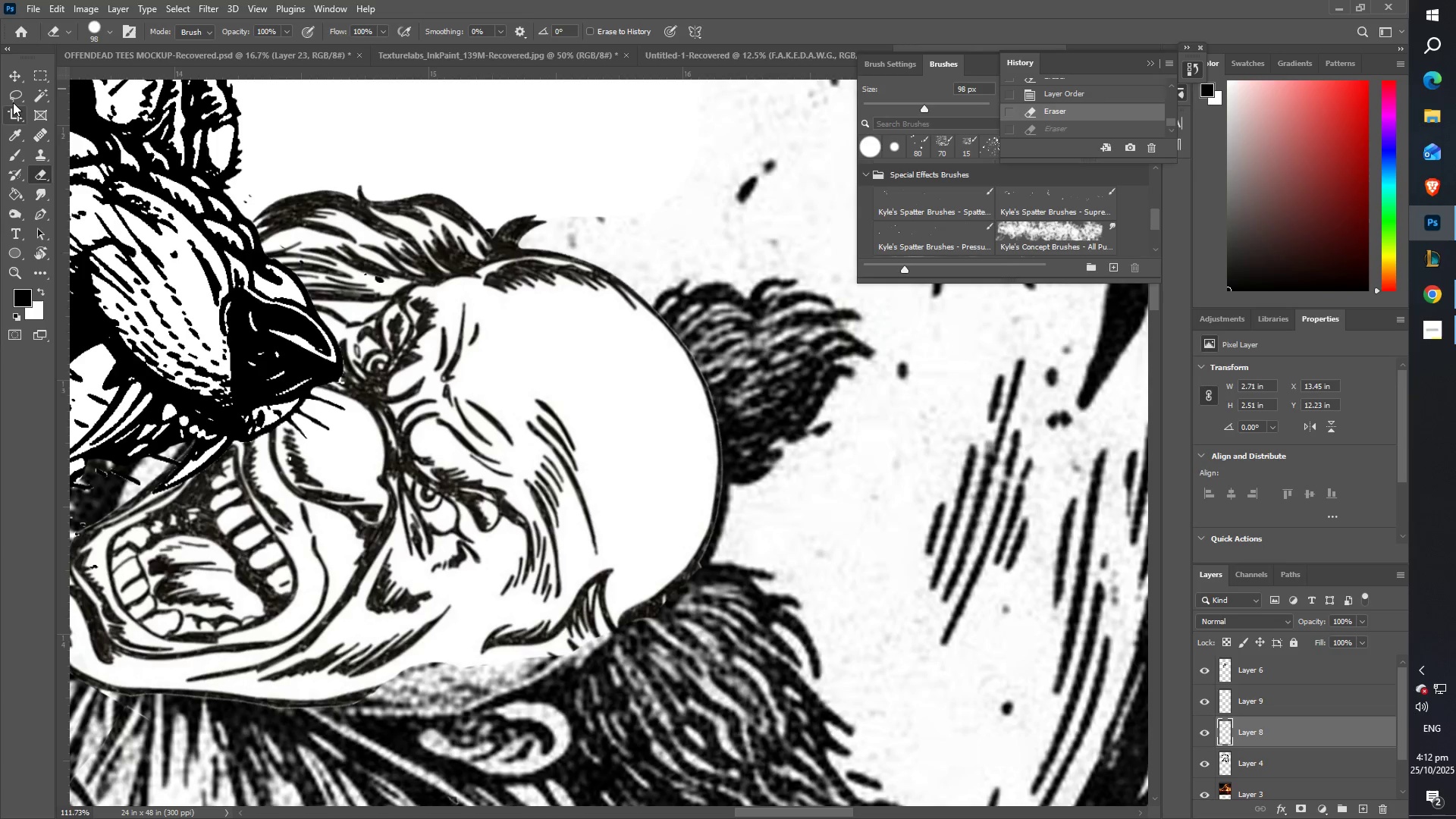 
left_click([11, 99])
 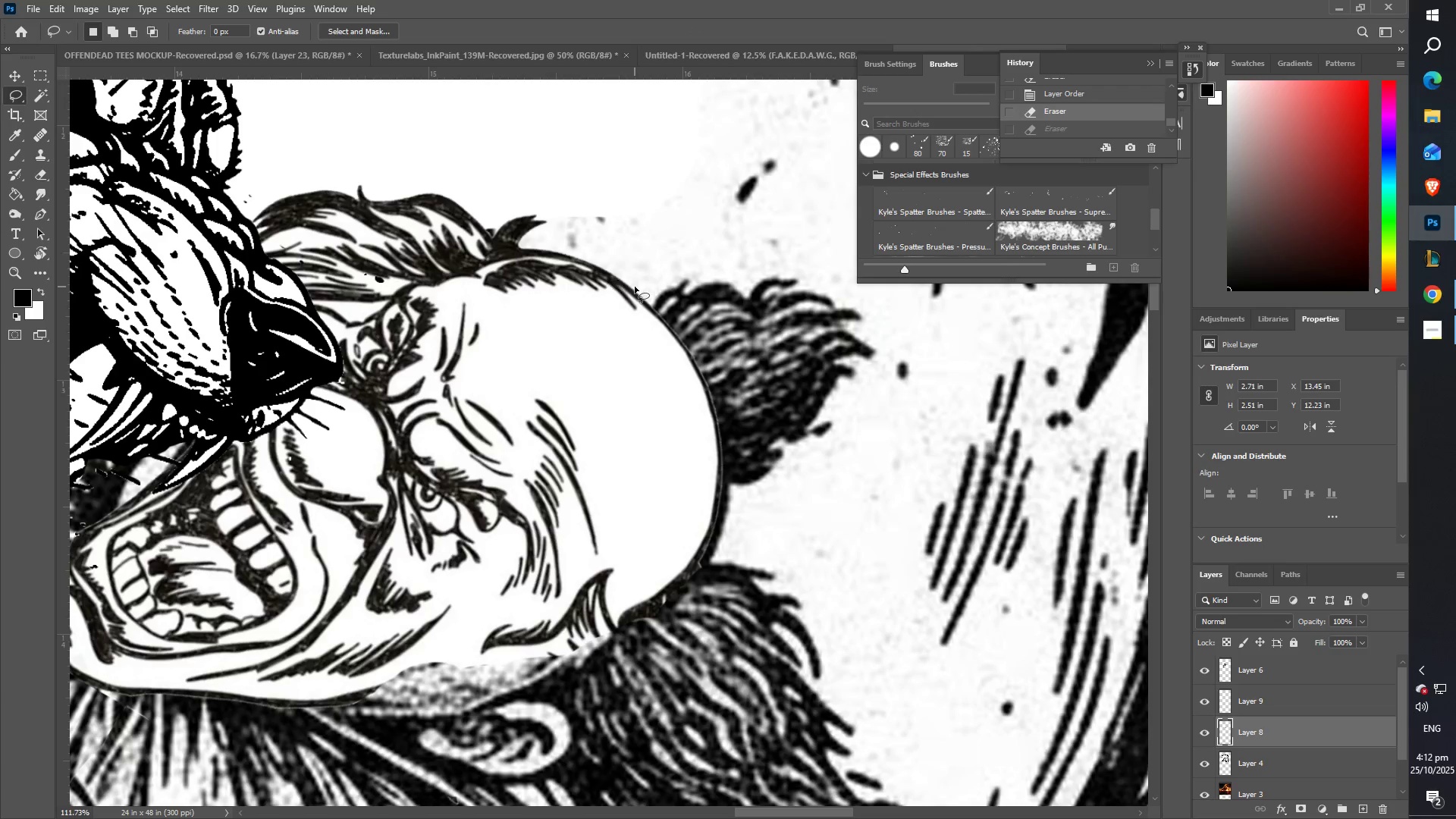 
left_click_drag(start_coordinate=[649, 284], to_coordinate=[661, 273])
 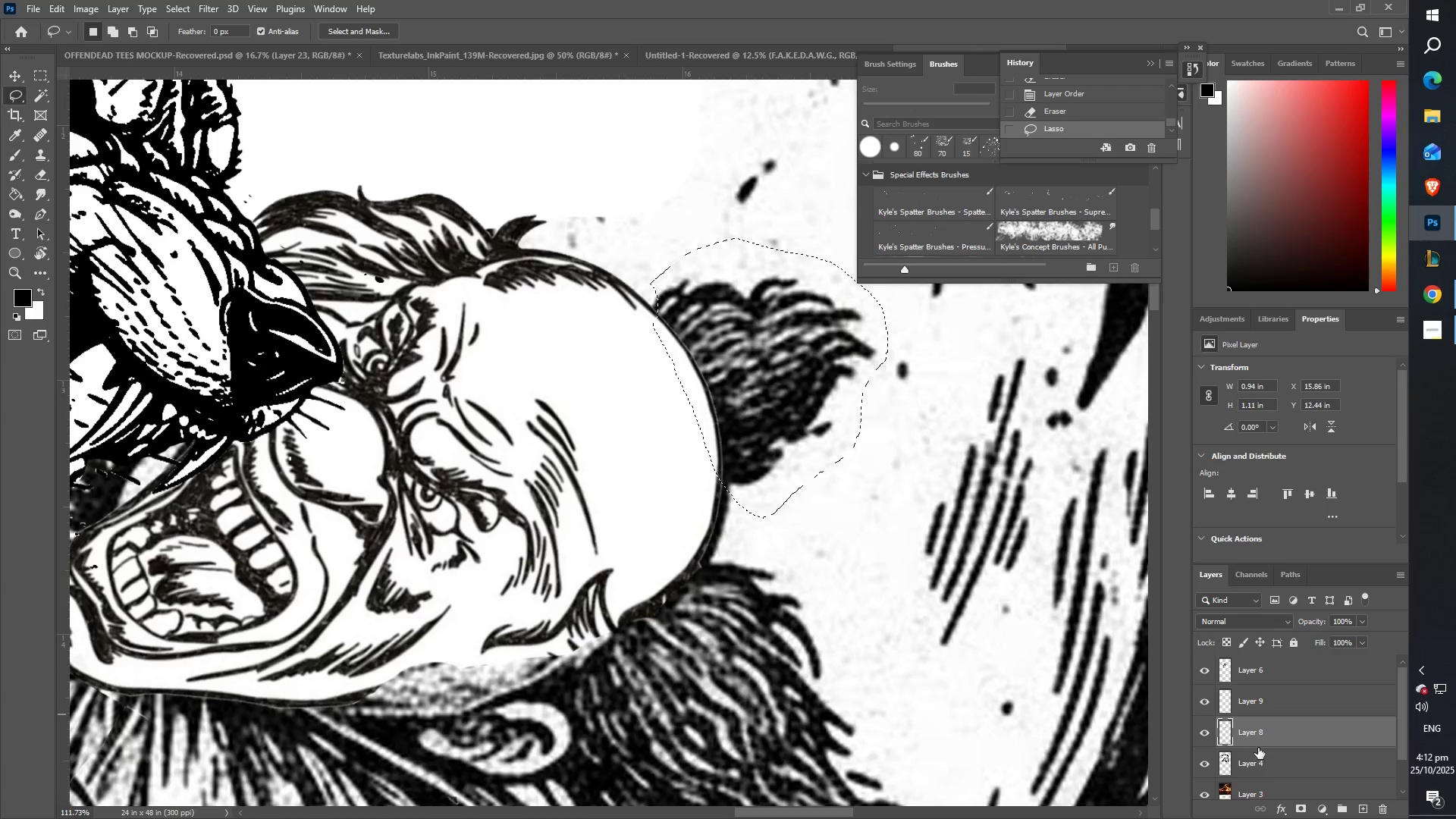 
left_click([1260, 764])
 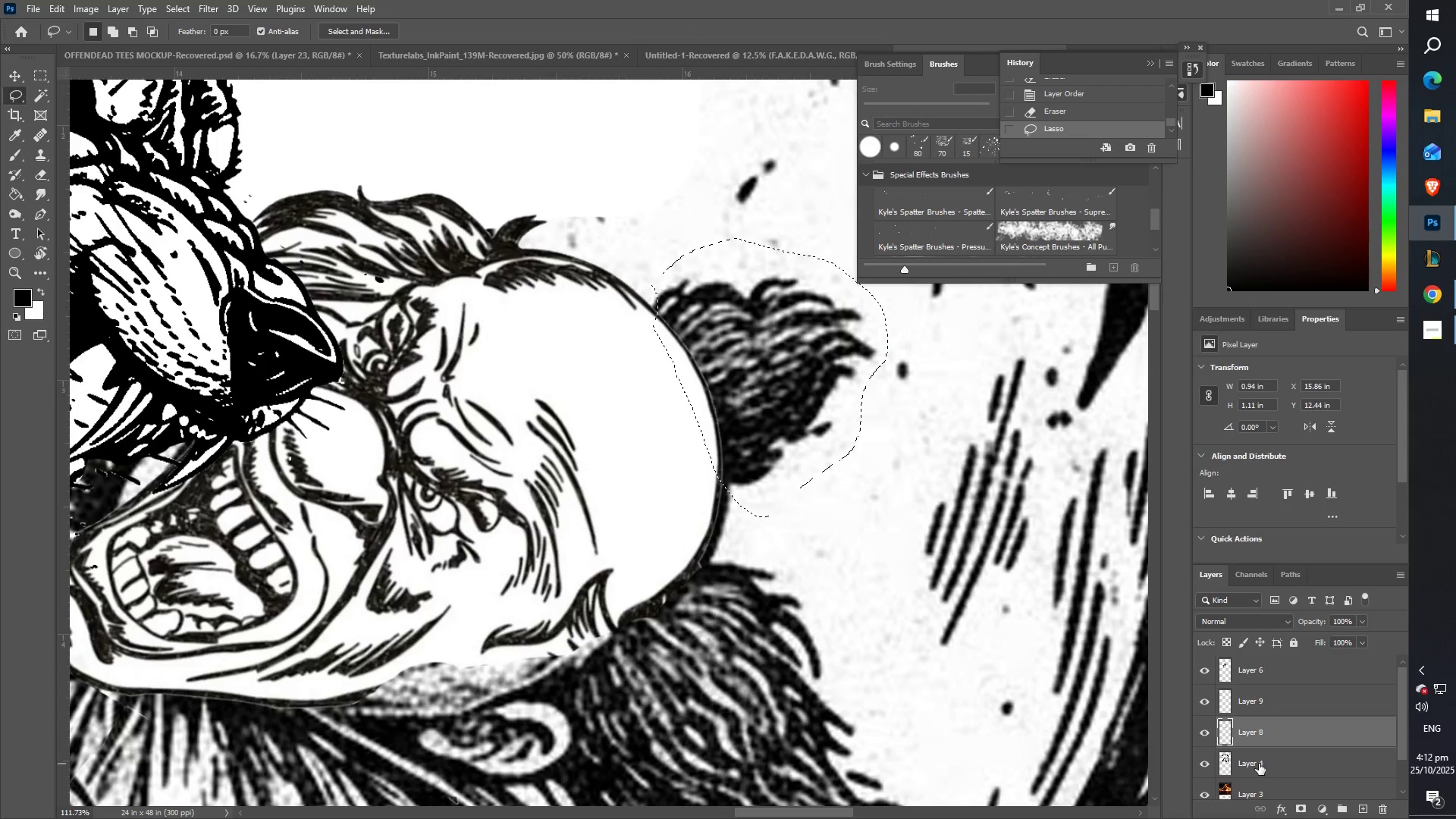 
key(Control+C)
 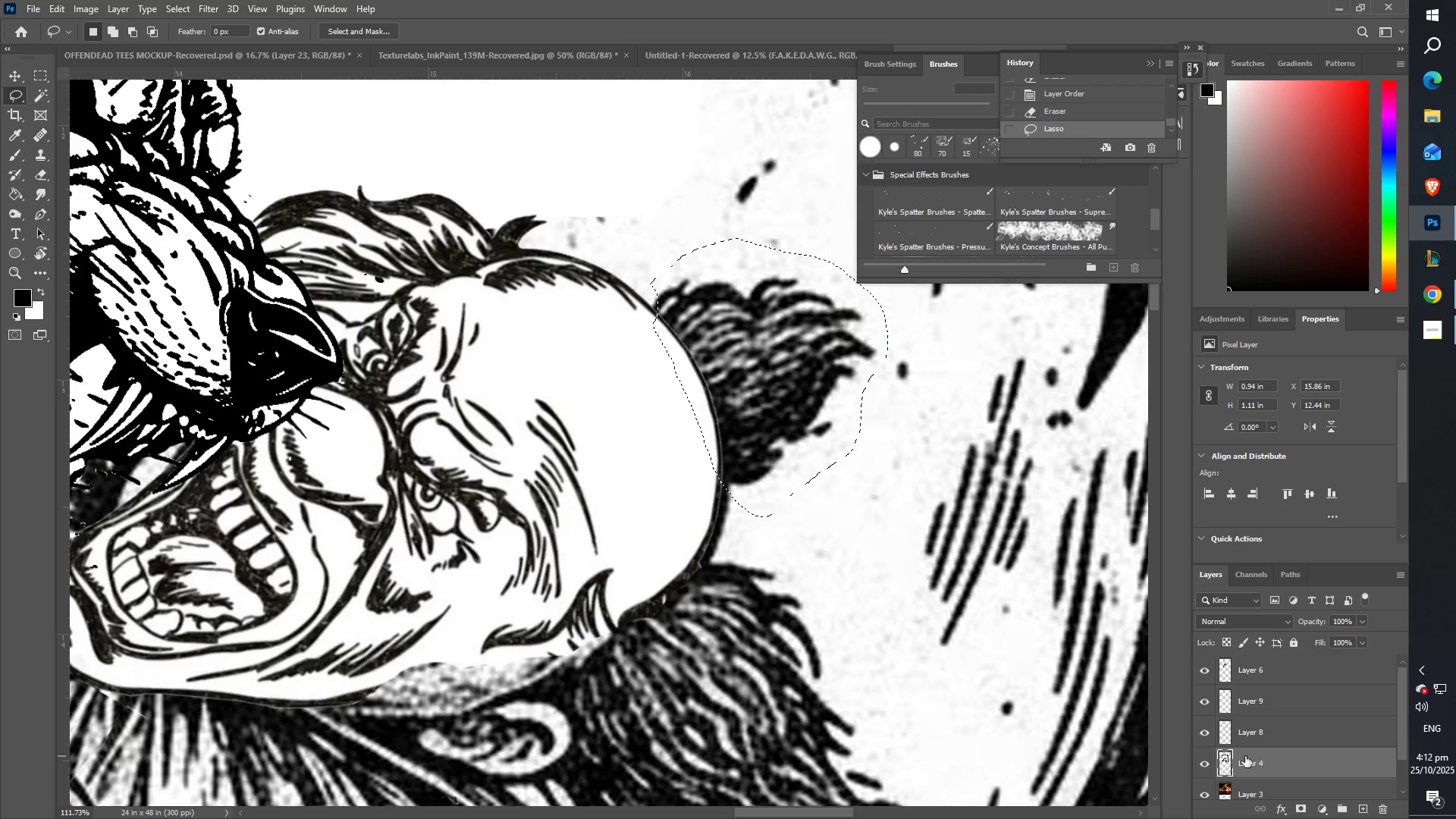 
key(Control+V)
 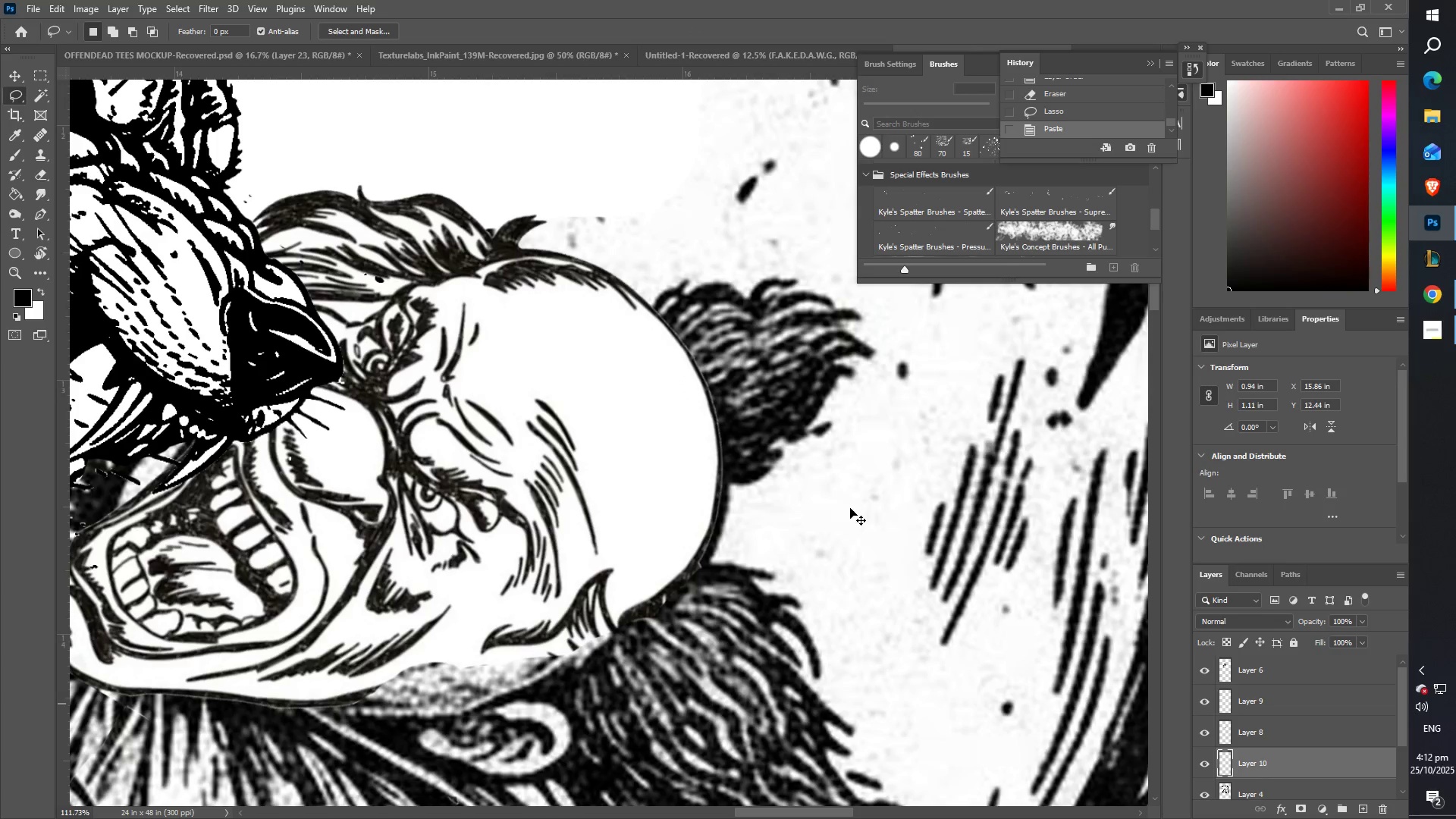 
key(Control+T)
 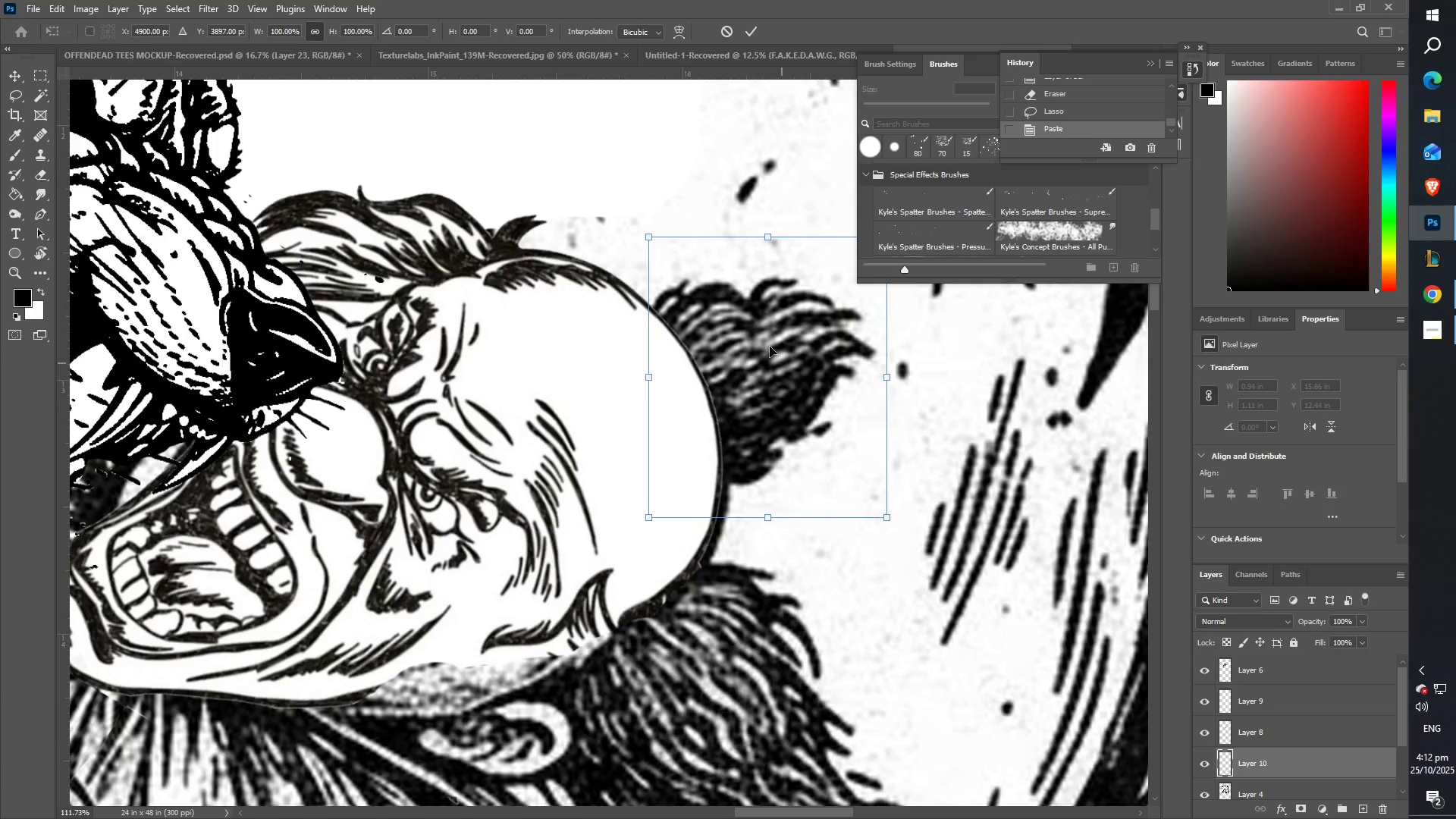 
hold_key(key=ShiftLeft, duration=0.95)
left_click_drag(start_coordinate=[630, 200], to_coordinate=[440, 249])
 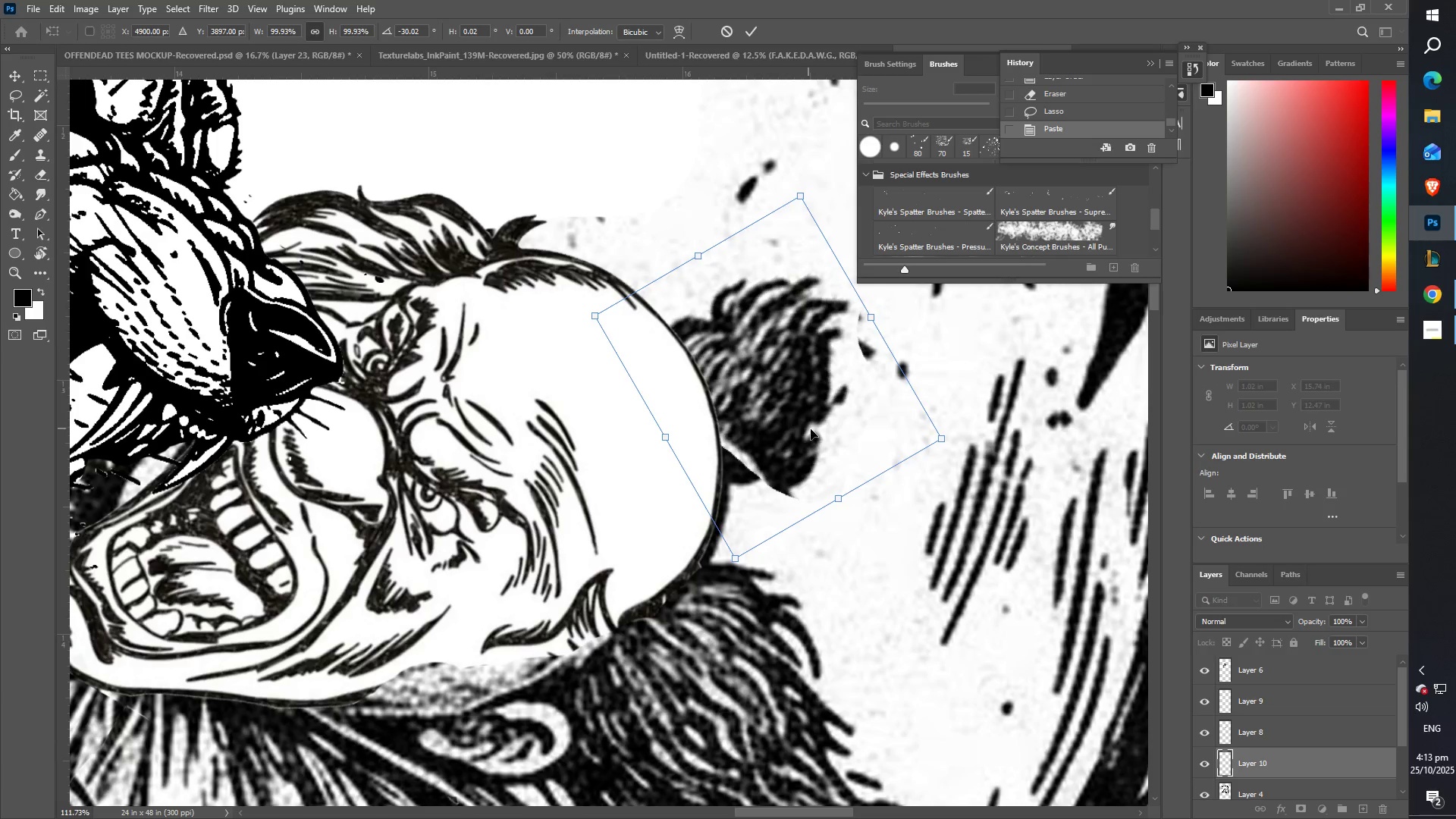 
left_click_drag(start_coordinate=[810, 428], to_coordinate=[557, 265])
 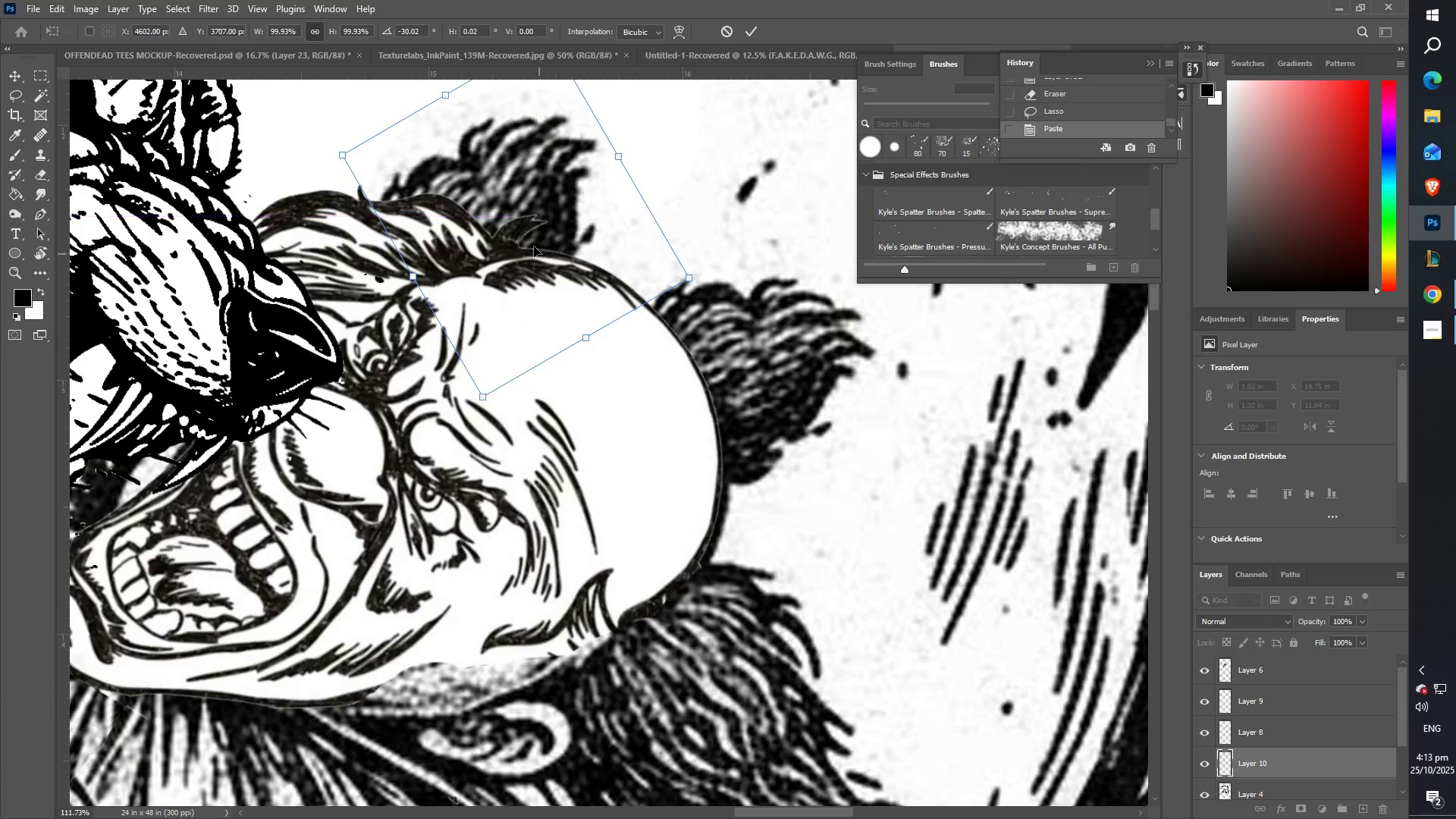 
hold_key(key=Space, duration=0.51)
 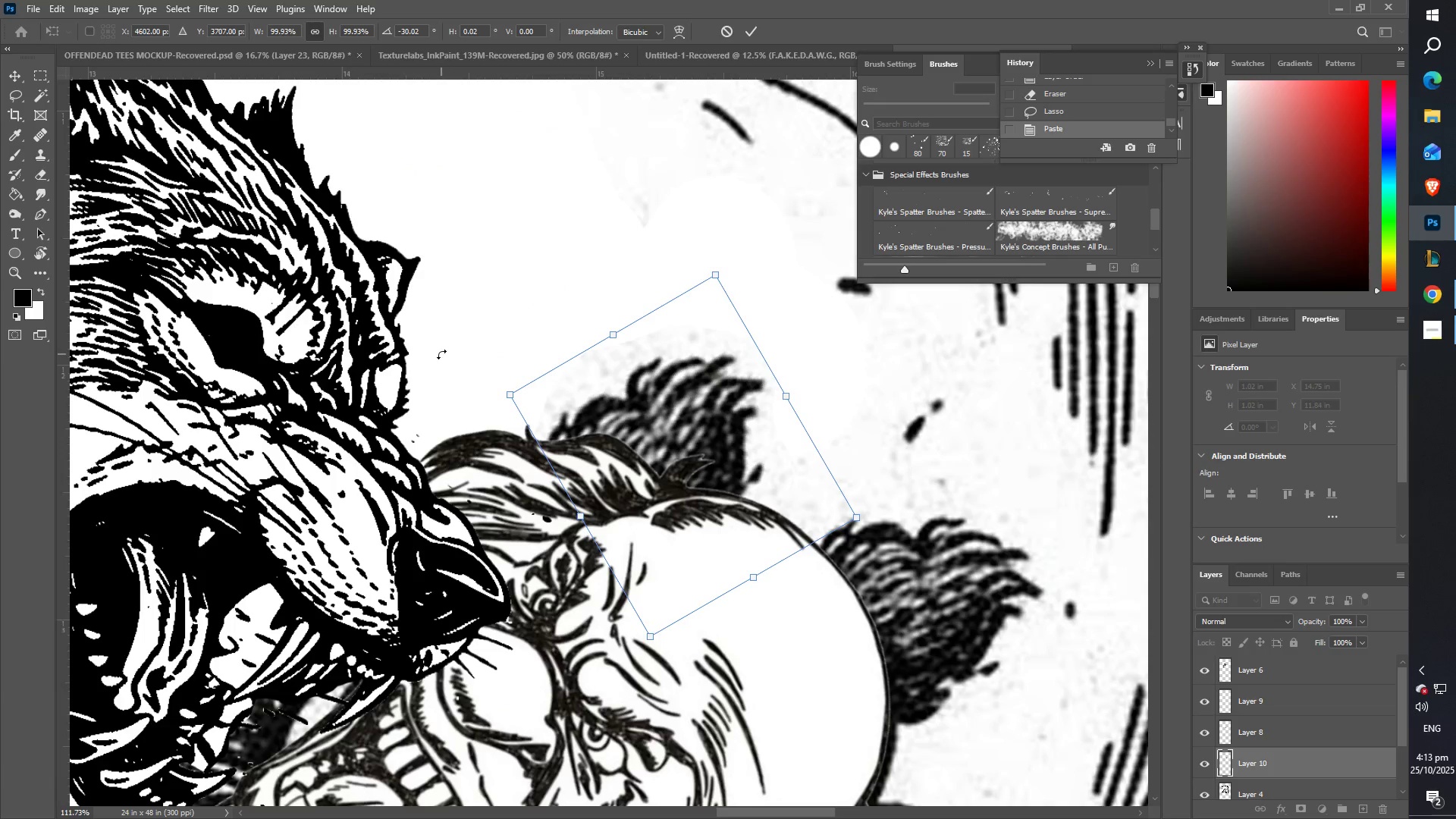 
left_click_drag(start_coordinate=[428, 185], to_coordinate=[595, 425])
 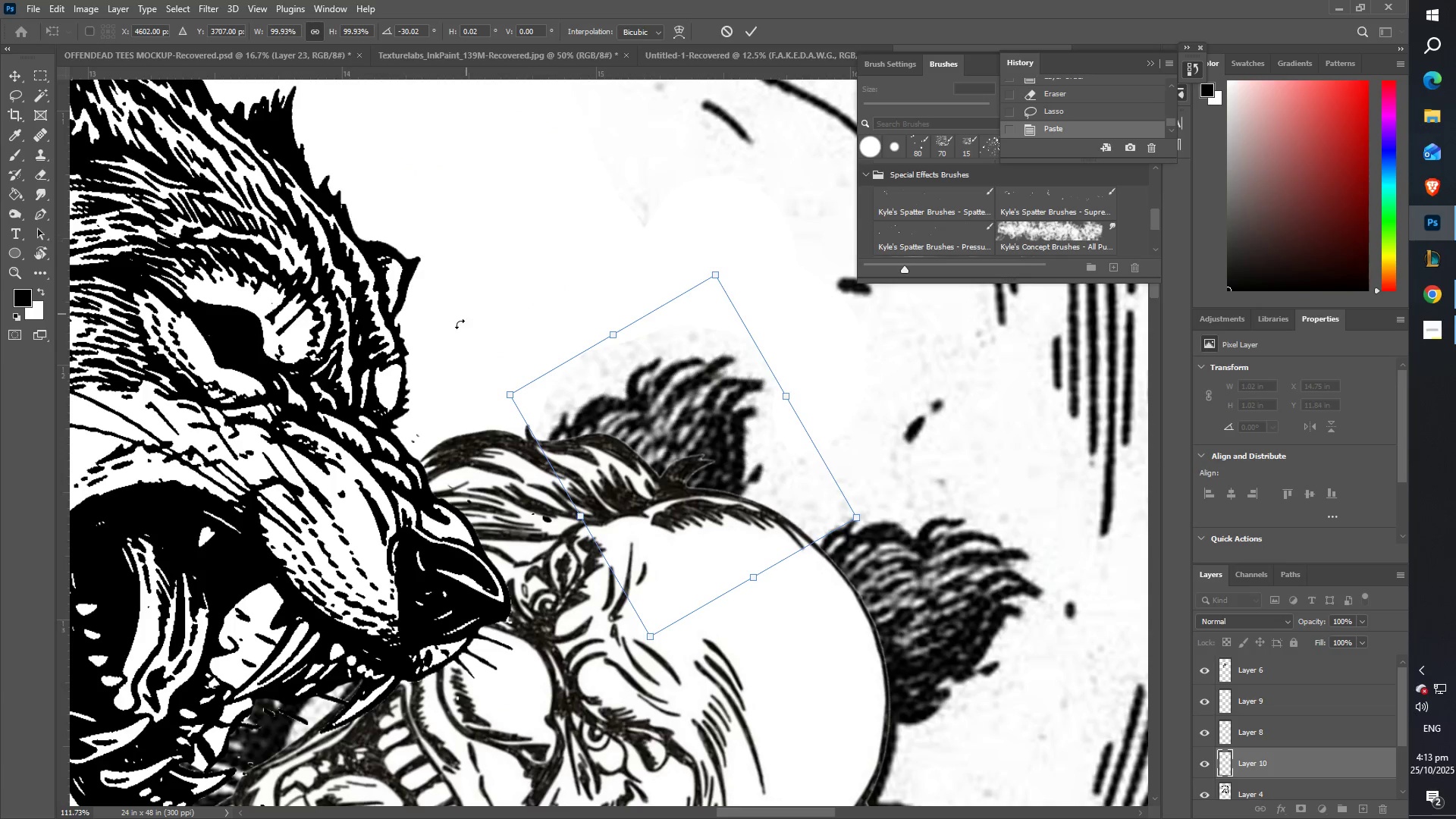 
hold_key(key=ShiftLeft, duration=1.16)
left_click_drag(start_coordinate=[444, 356], to_coordinate=[398, 544])
 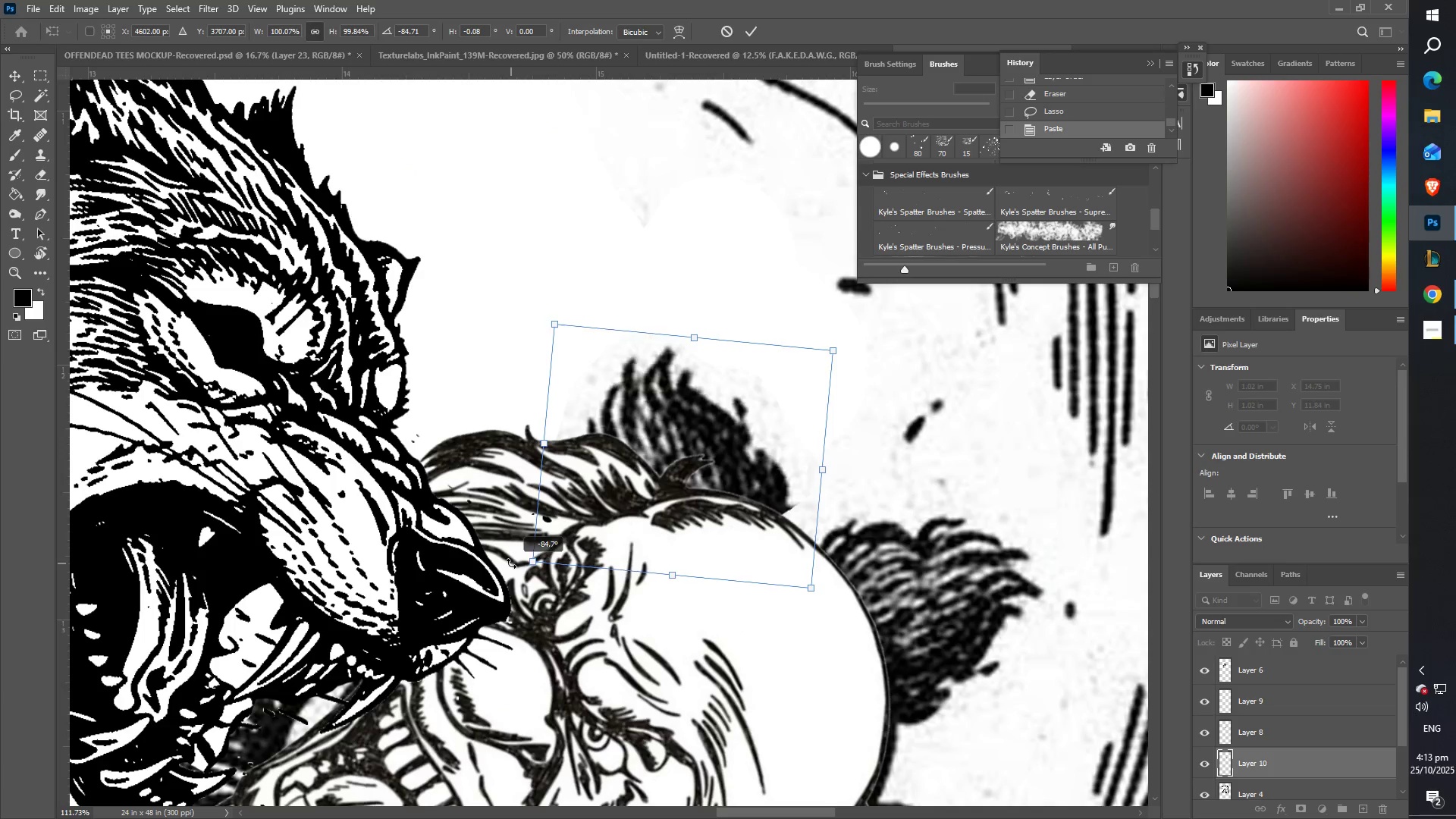 
left_click_drag(start_coordinate=[619, 478], to_coordinate=[470, 479])
 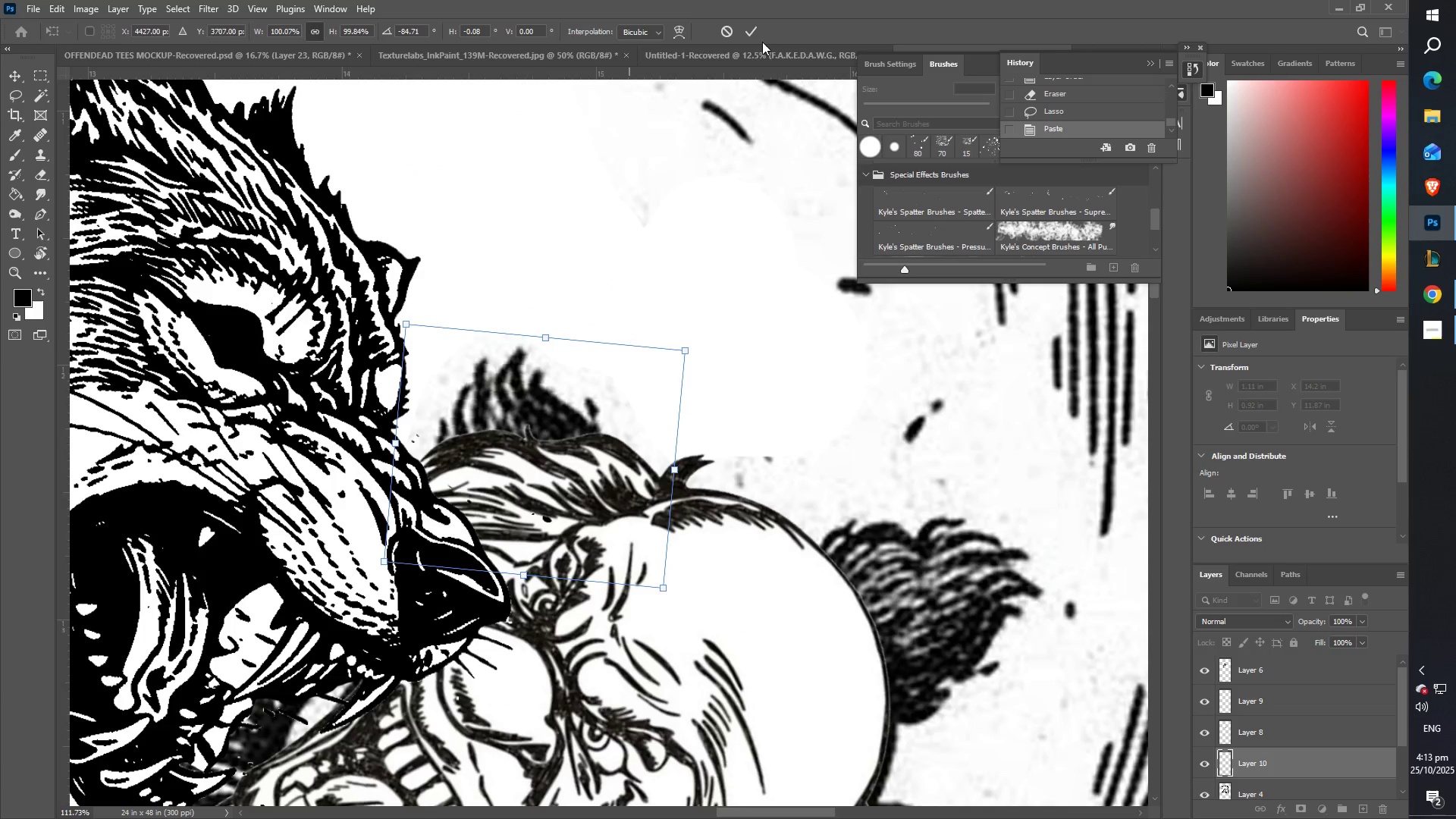 
double_click([750, 37])
 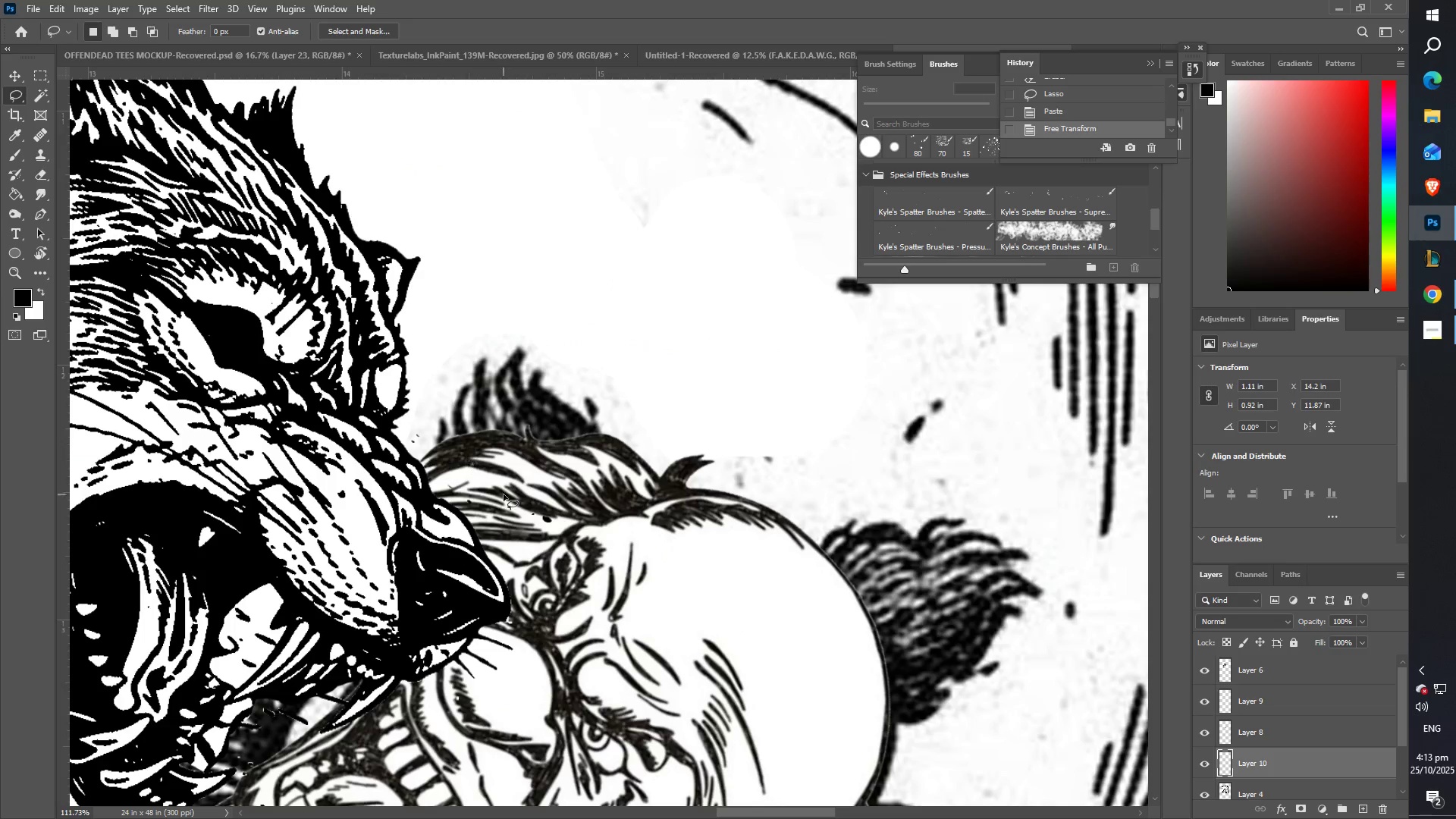 
right_click([499, 479])
 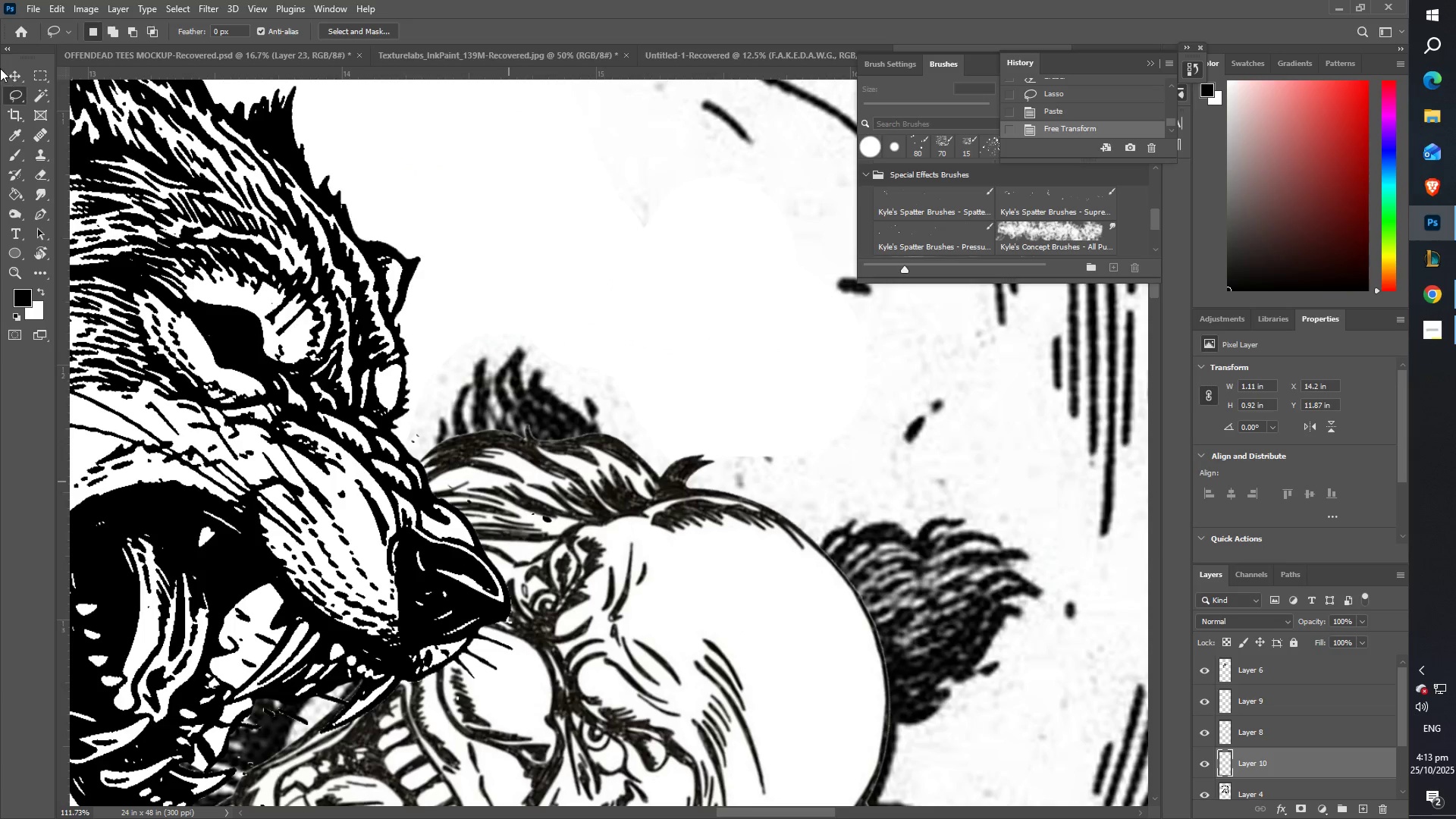 
double_click([17, 76])
 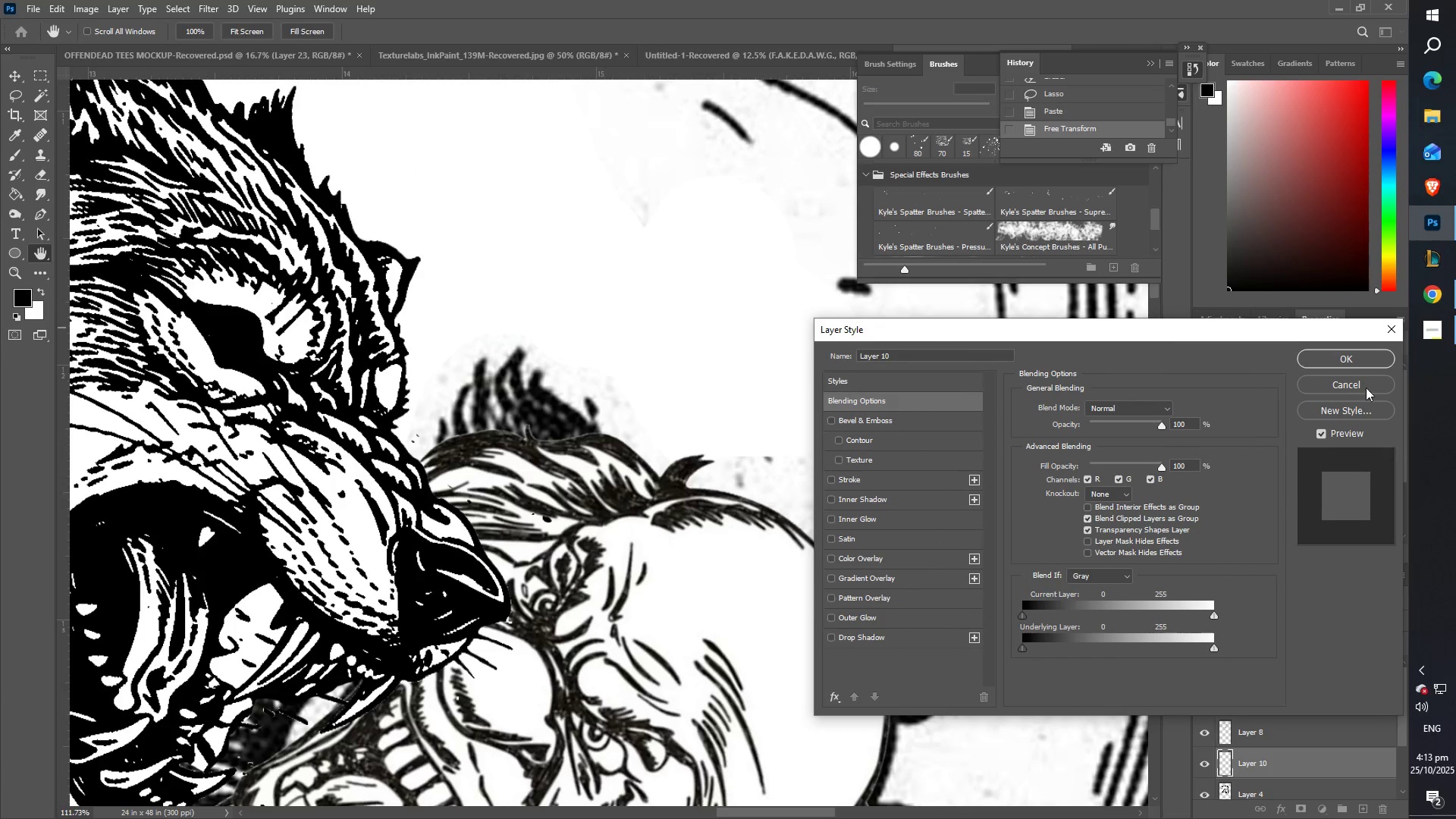 
left_click([1382, 384])
 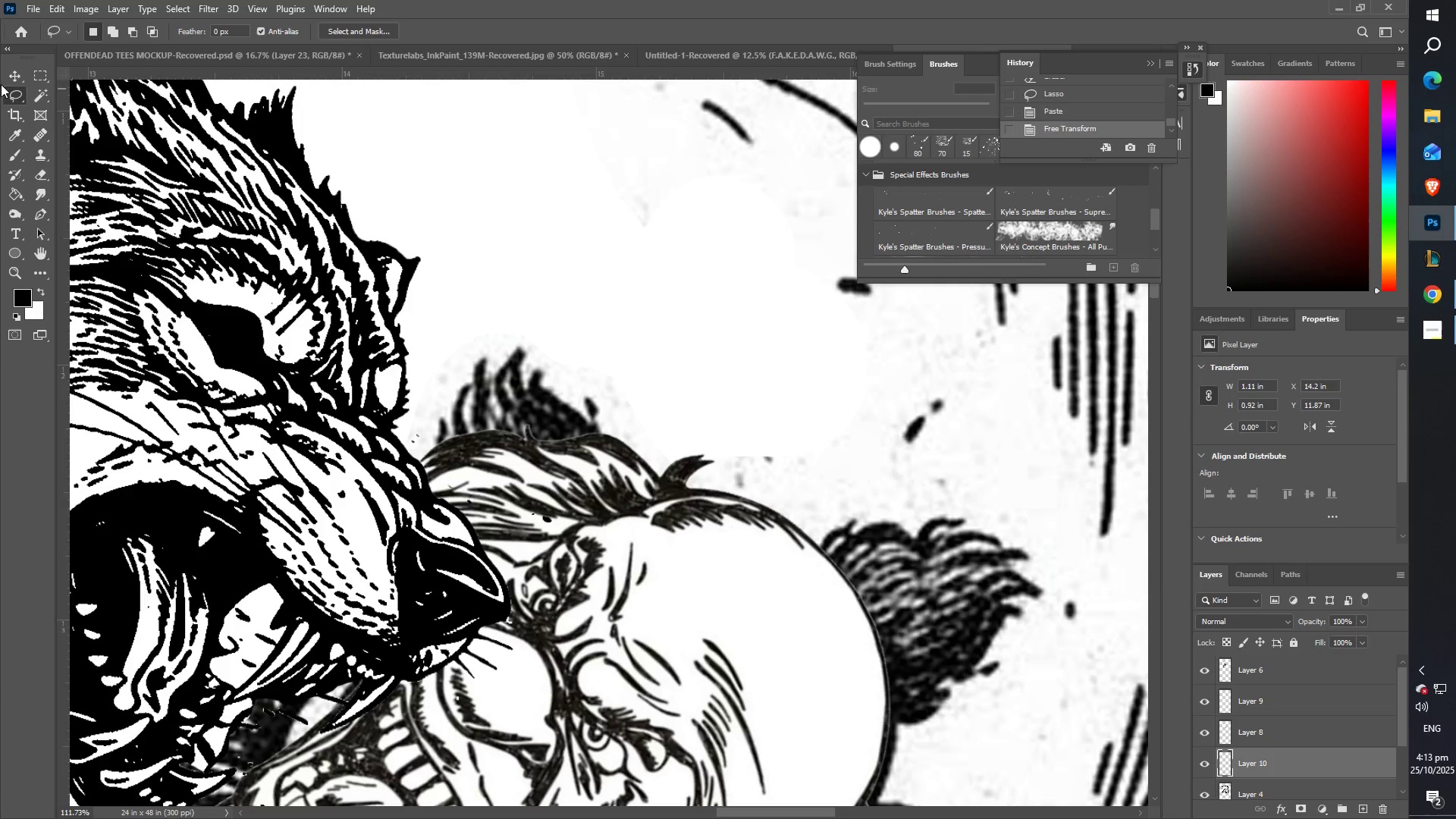 
left_click([13, 72])
 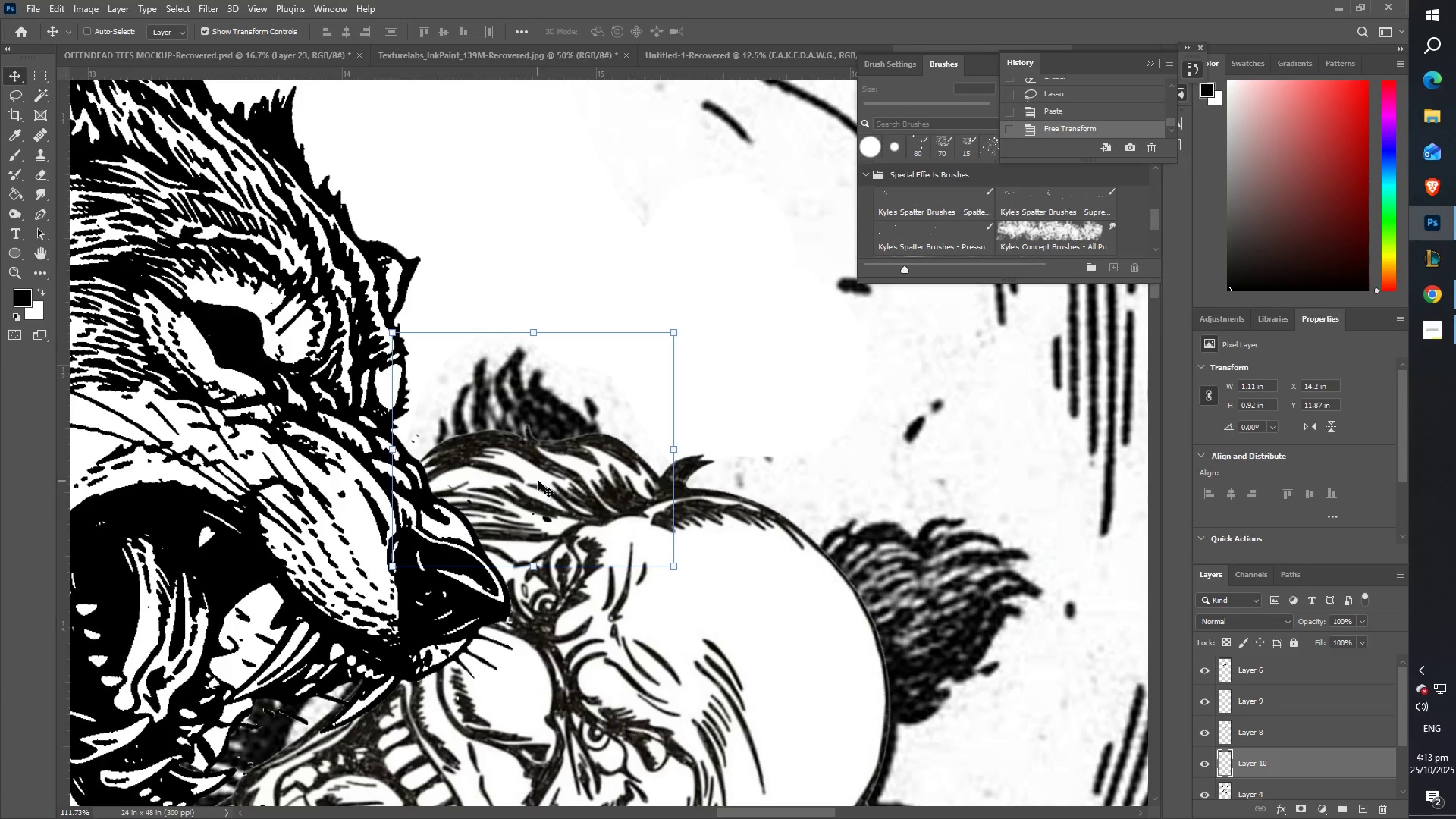 
right_click([538, 479])
 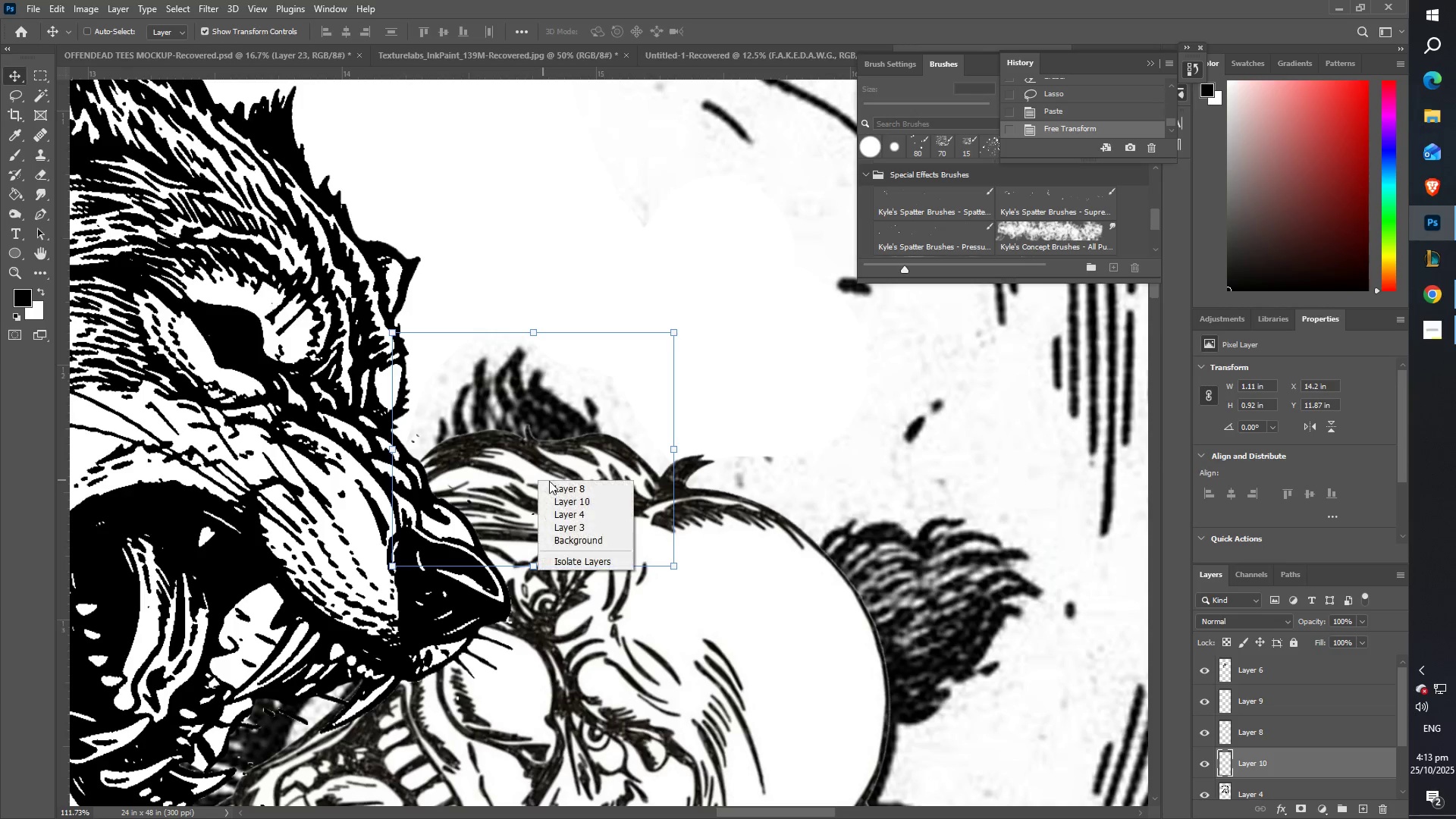 
left_click([551, 481])
 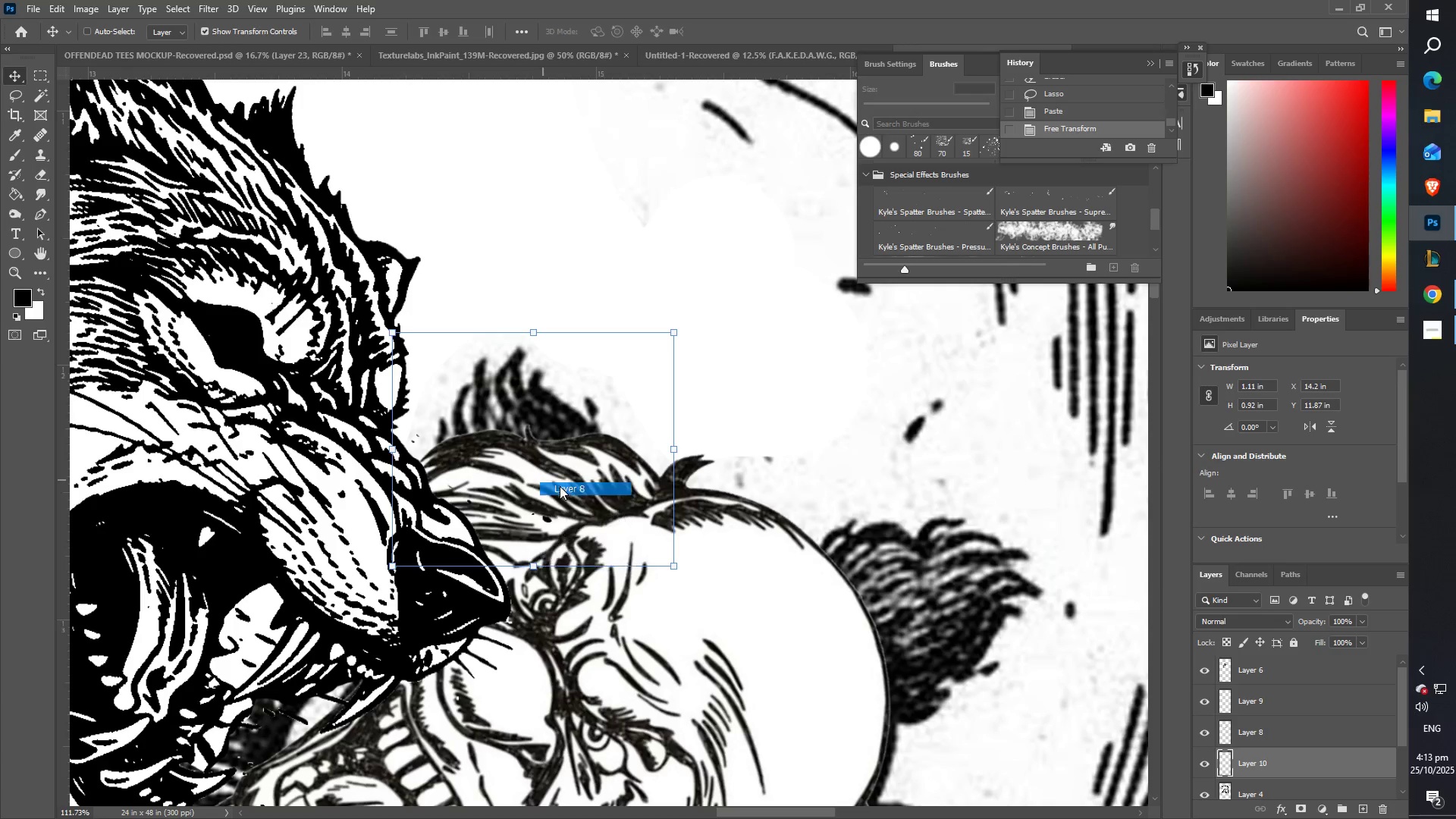 
key(E)
 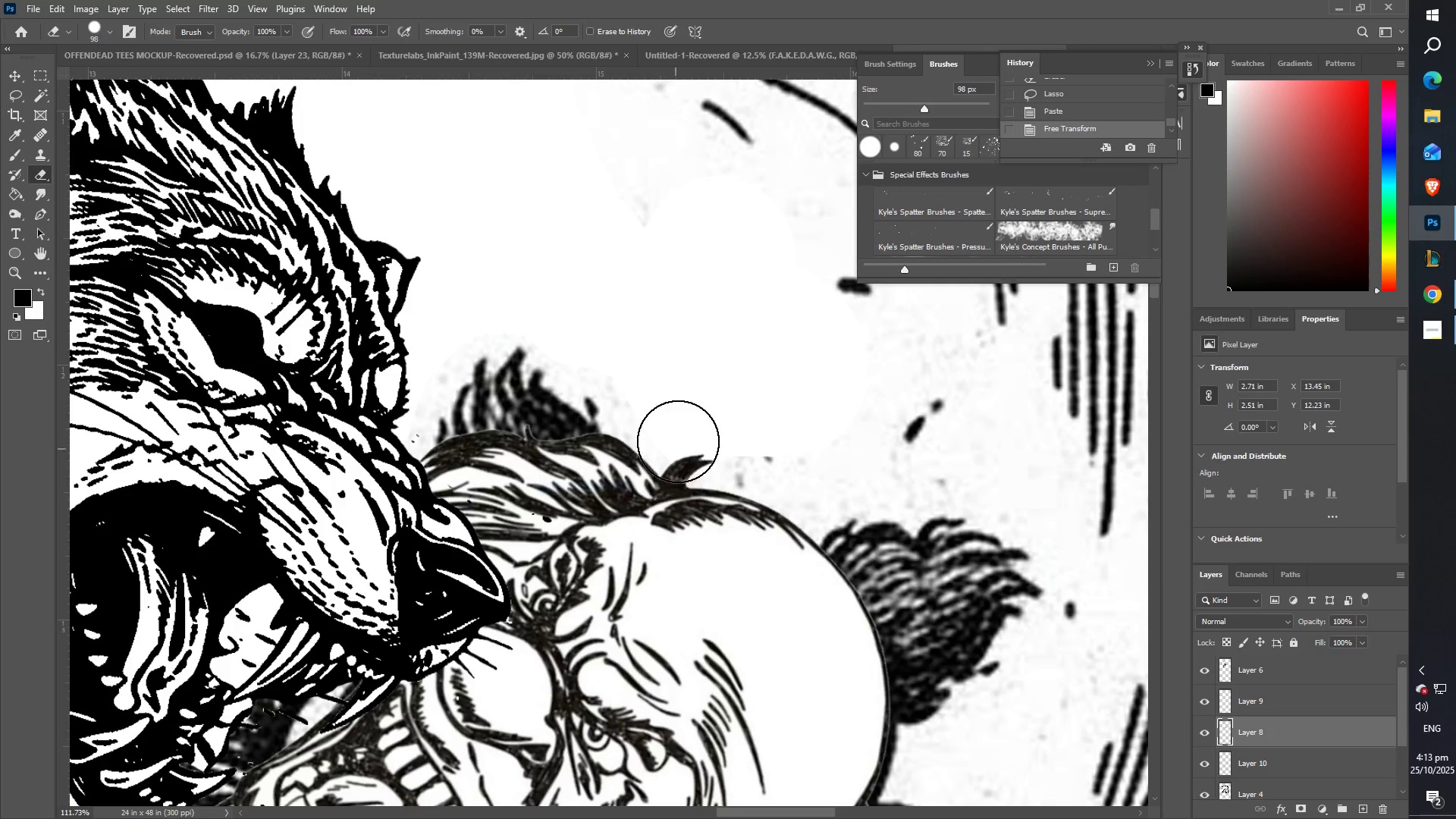 
left_click_drag(start_coordinate=[685, 438], to_coordinate=[741, 437])
 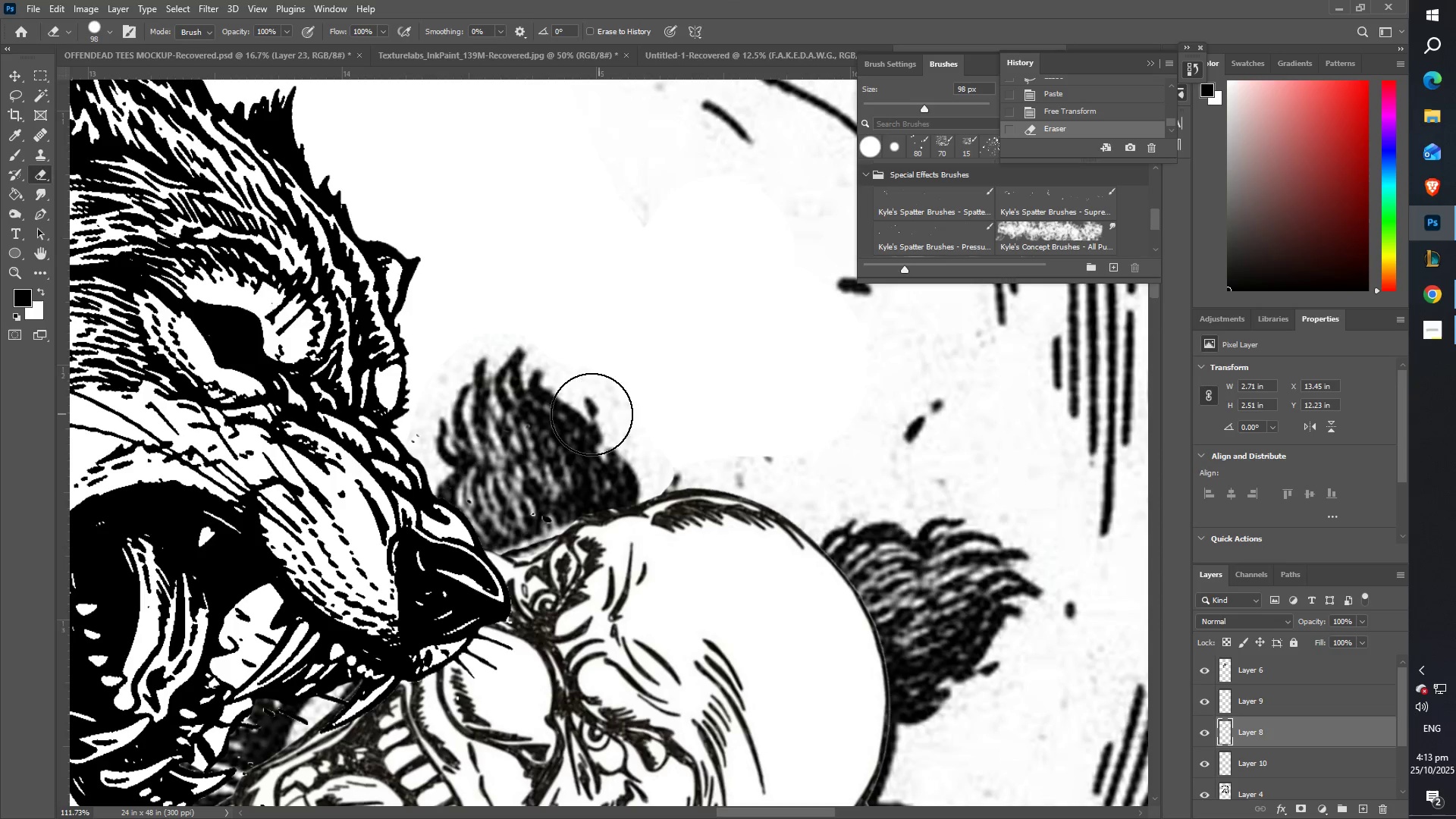 
scroll: coordinate [560, 288], scroll_direction: down, amount: 17.0
 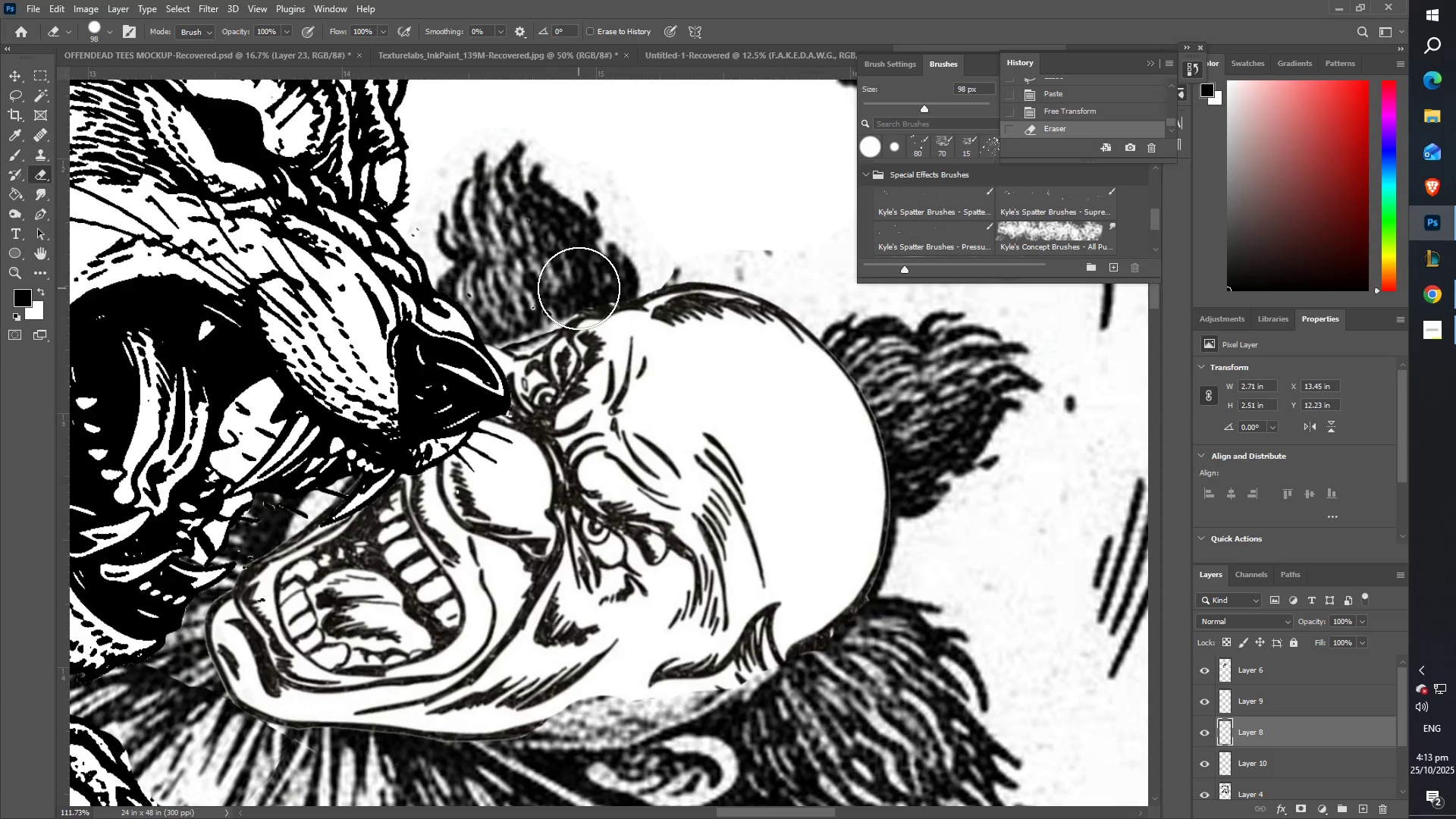 
type(zz)
 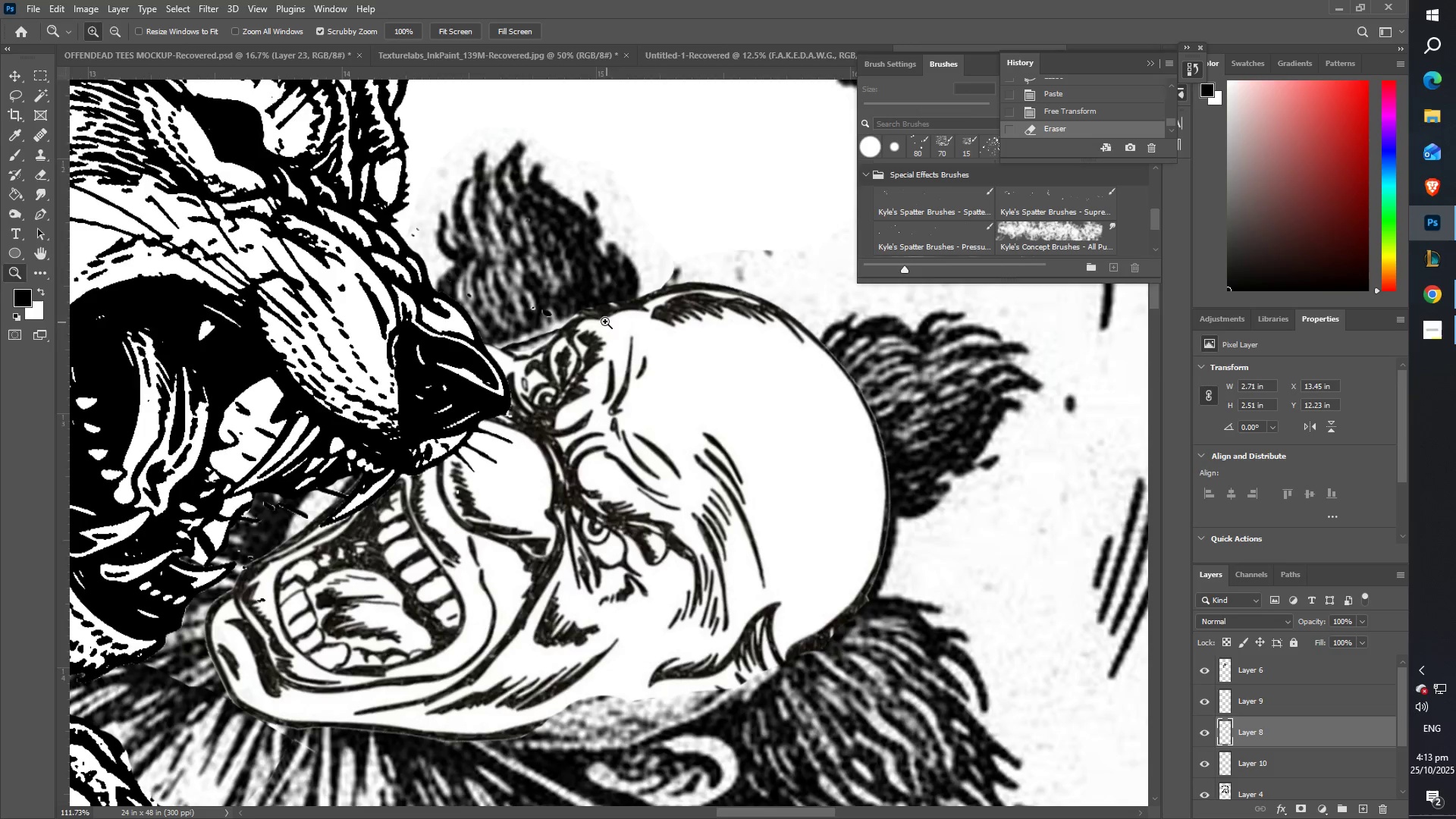 
left_click_drag(start_coordinate=[595, 320], to_coordinate=[505, 326])
 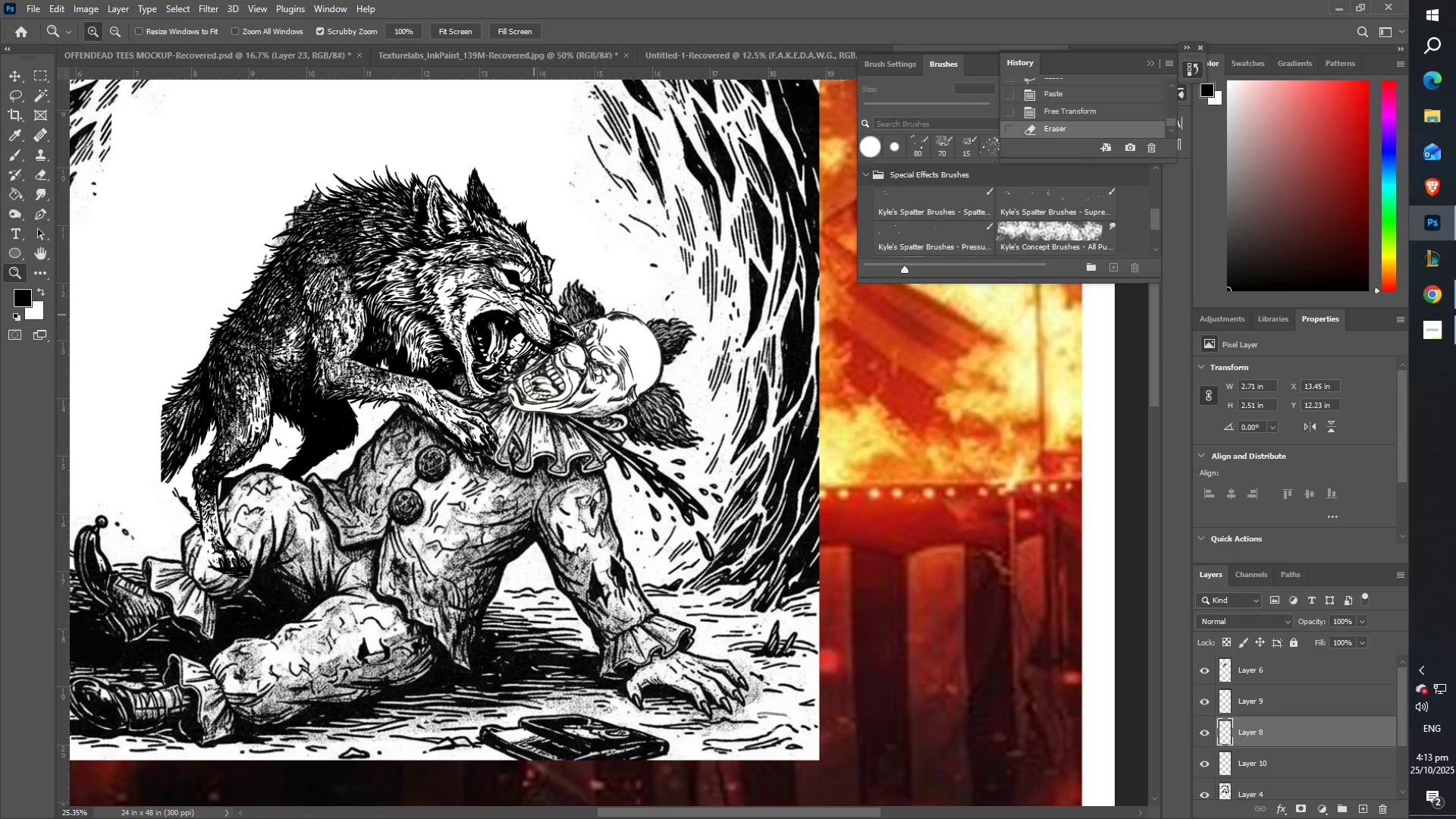 
key(Control+ControlLeft)
 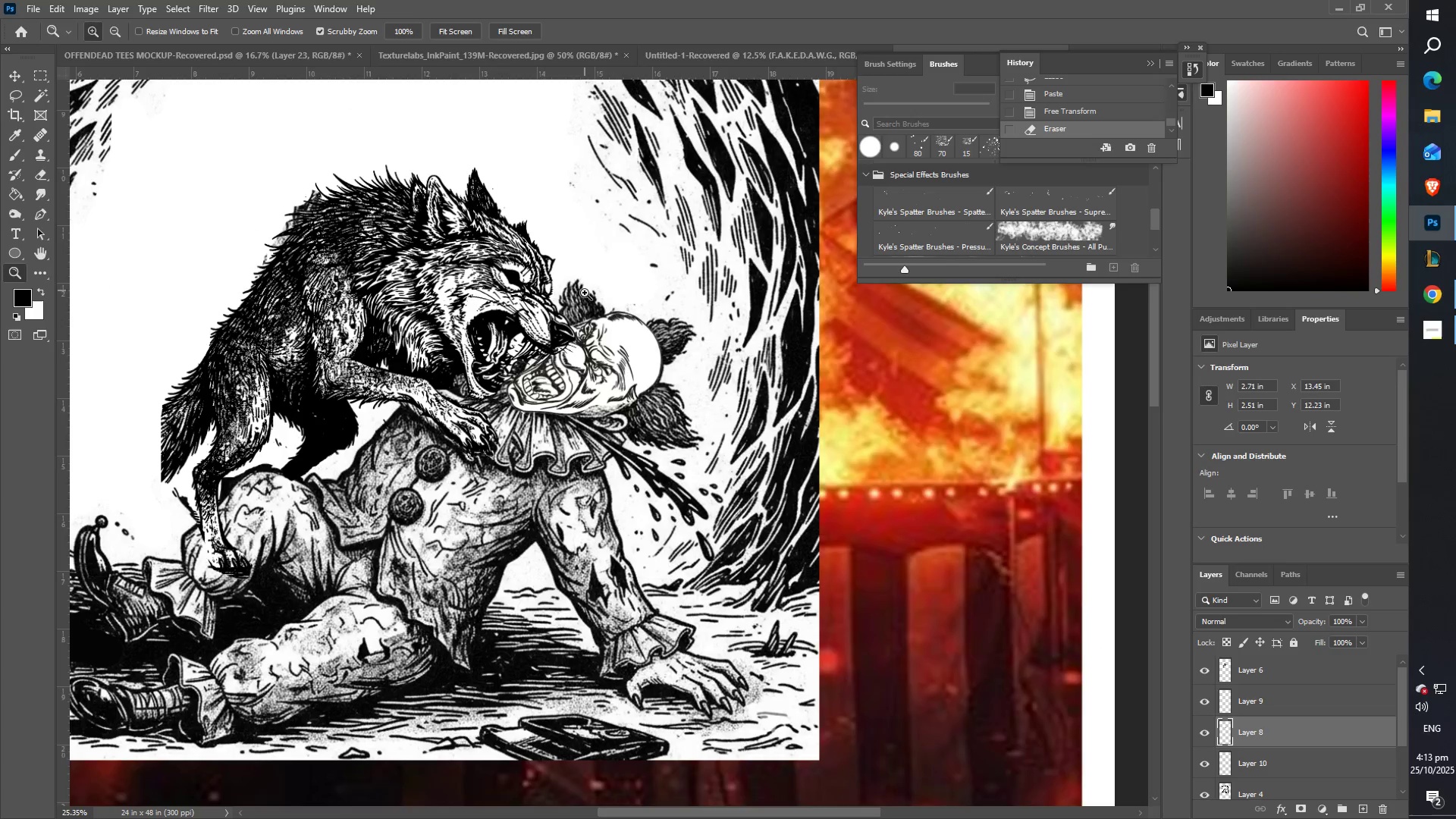 
left_click_drag(start_coordinate=[598, 293], to_coordinate=[707, 283])
 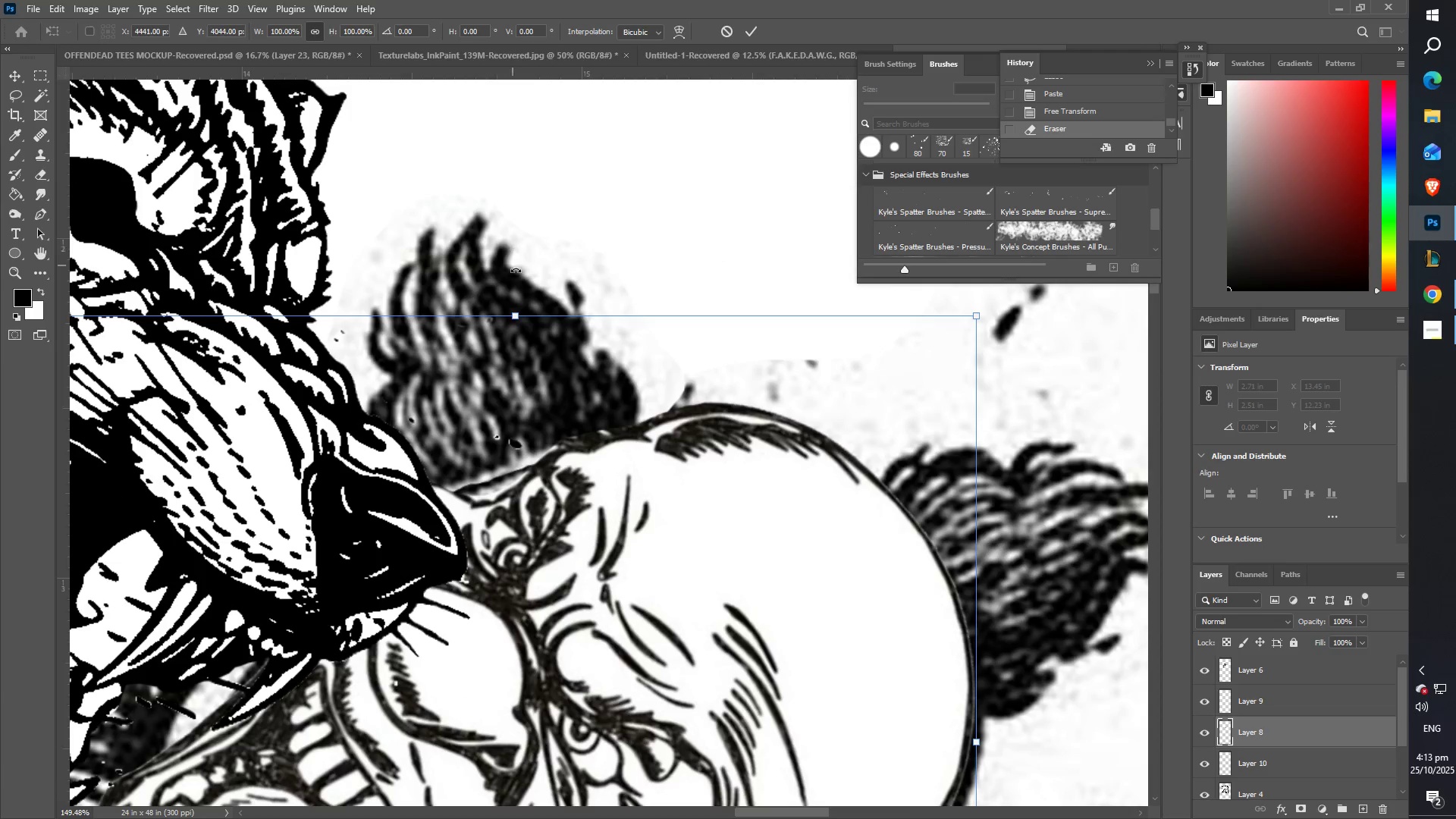 
key(Control+T)
 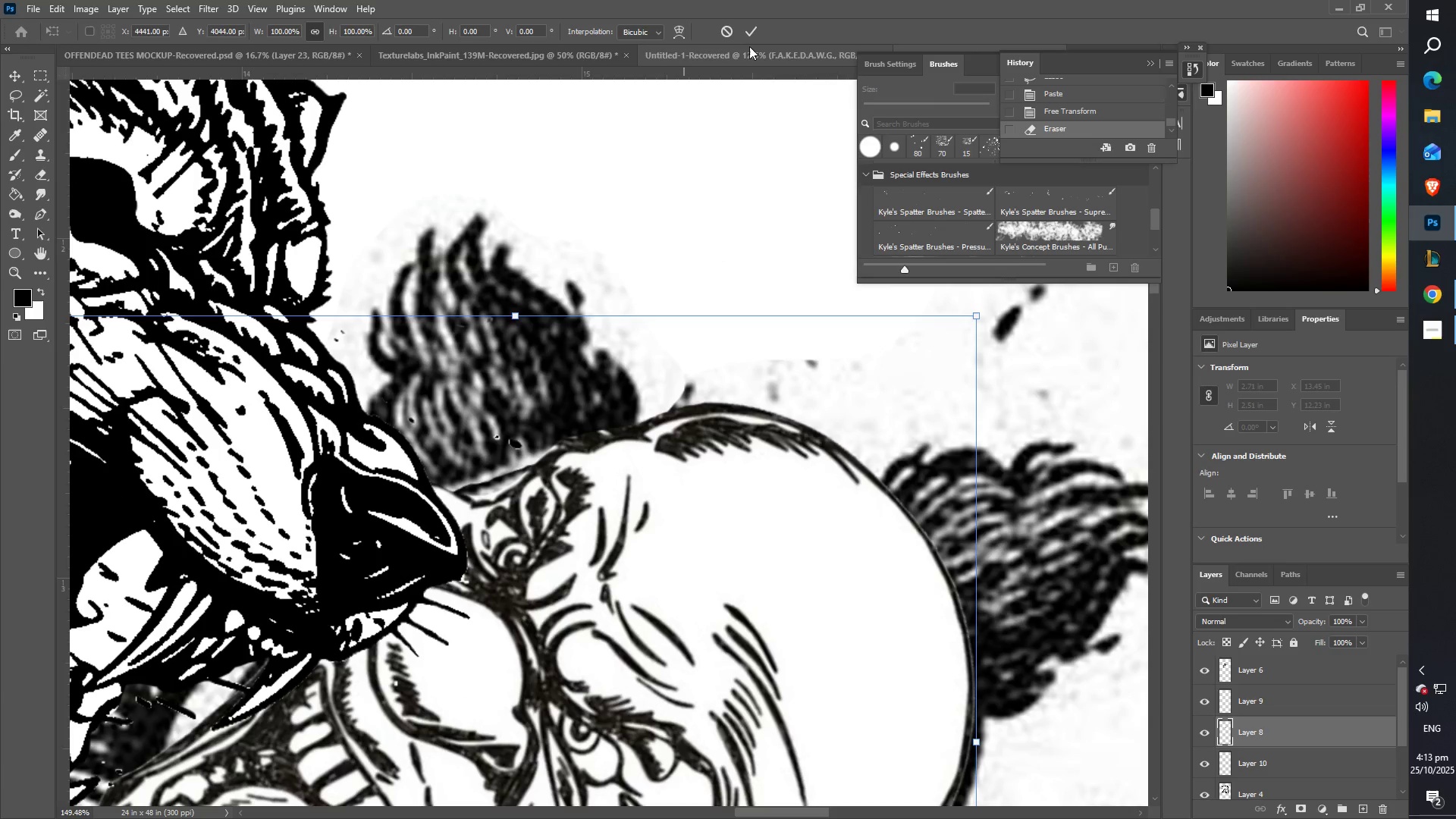 
left_click([745, 40])
 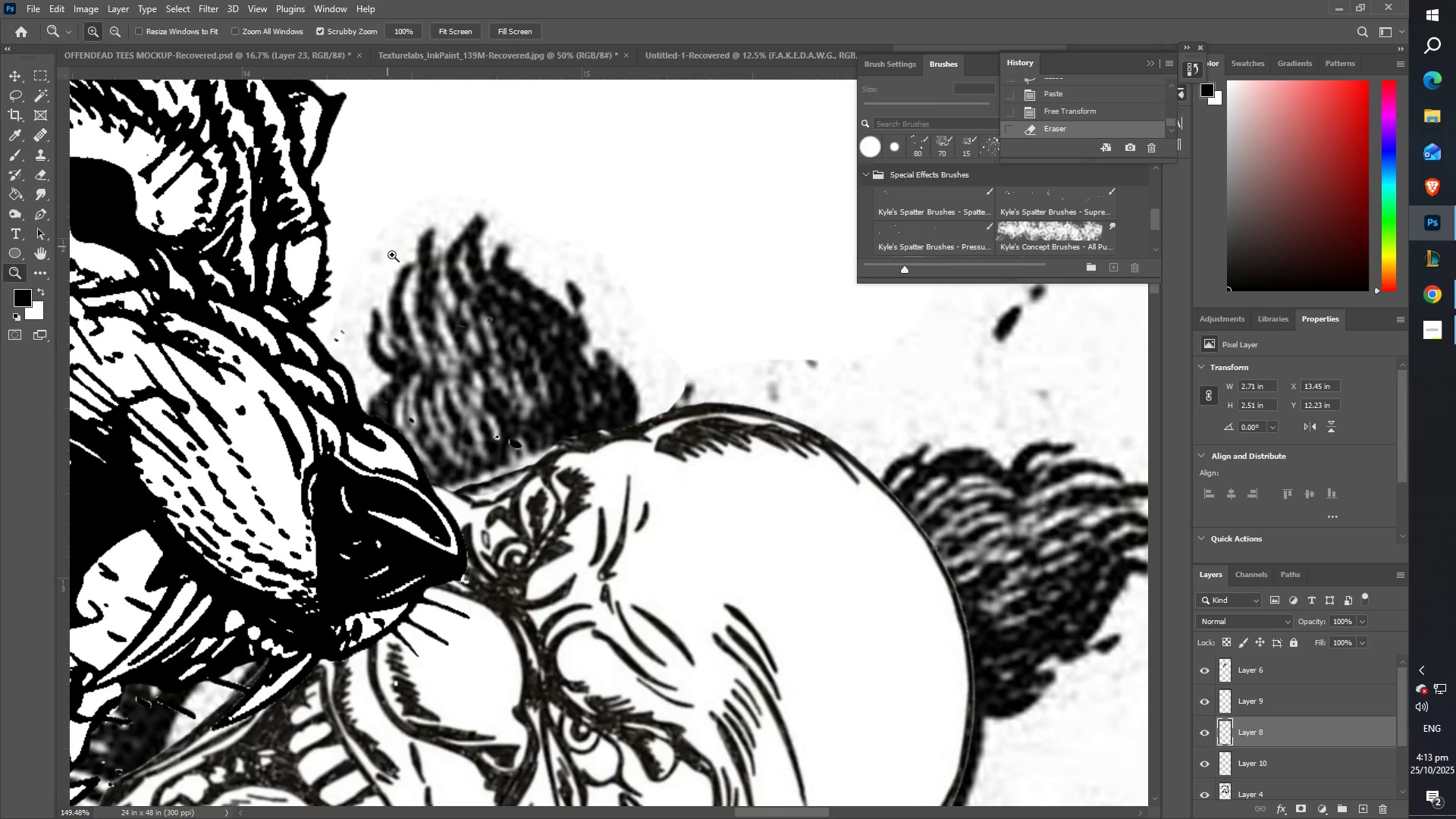 
right_click([459, 315])
 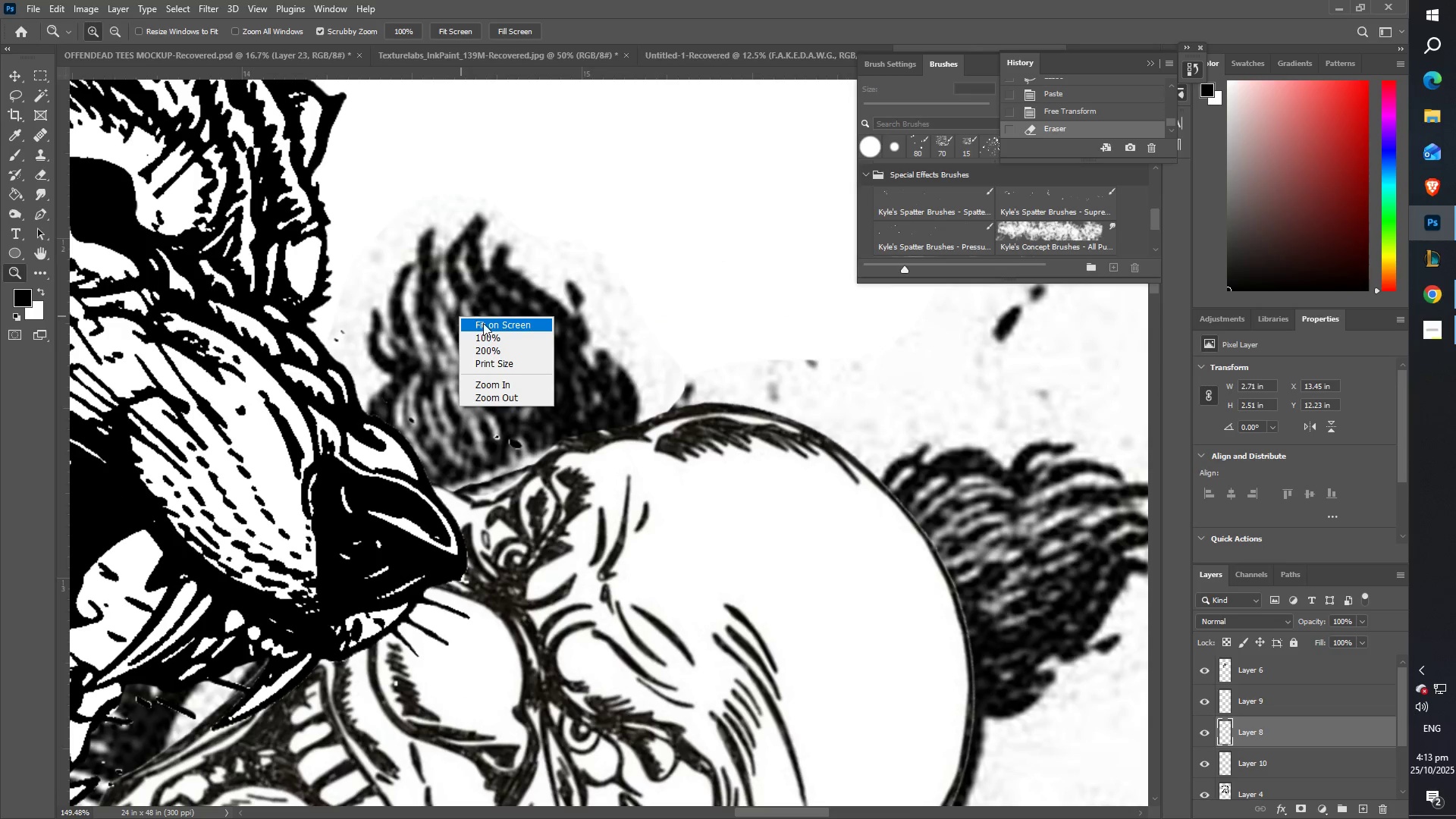 
key(Z)
 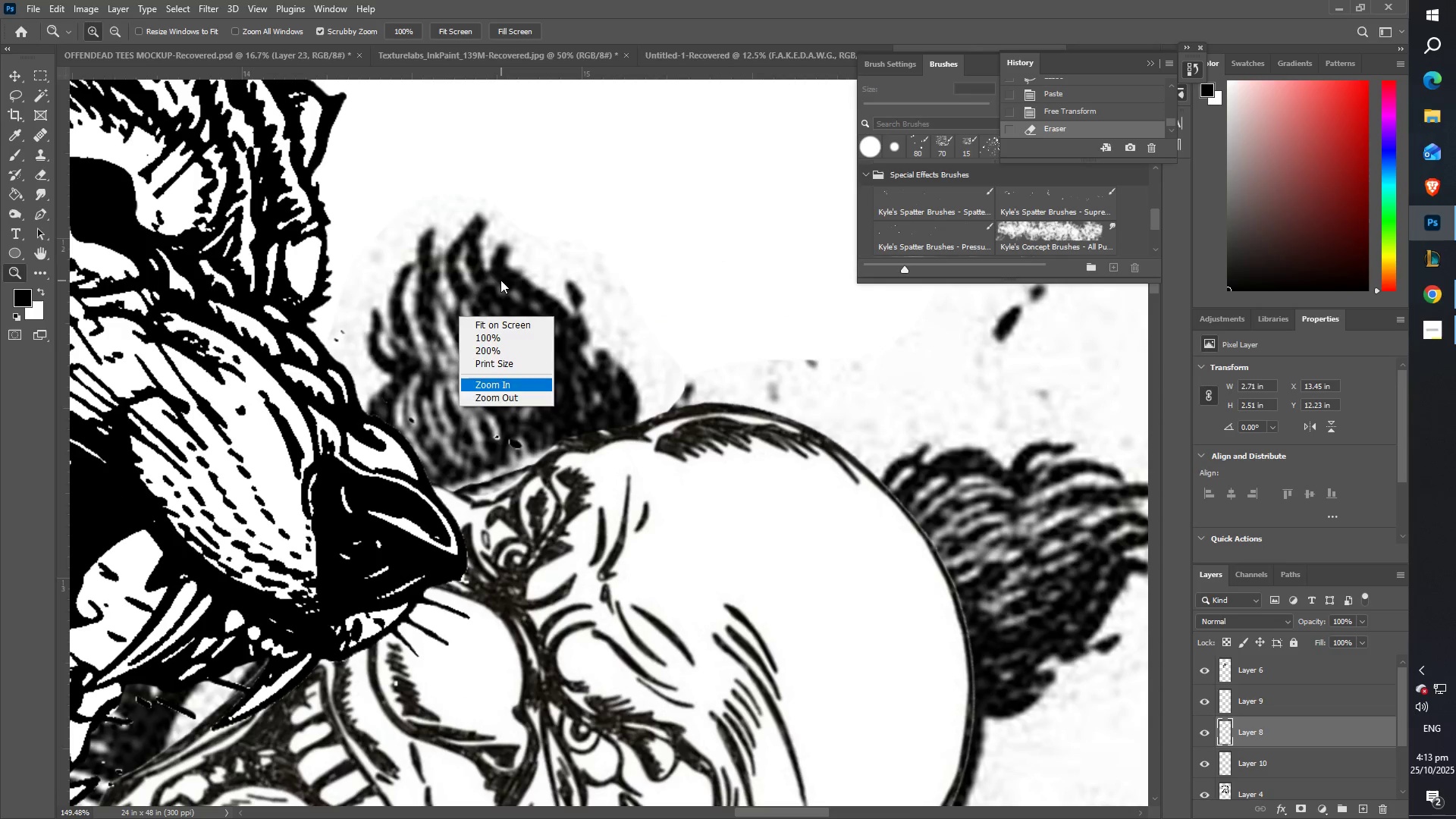 
left_click([500, 280])
 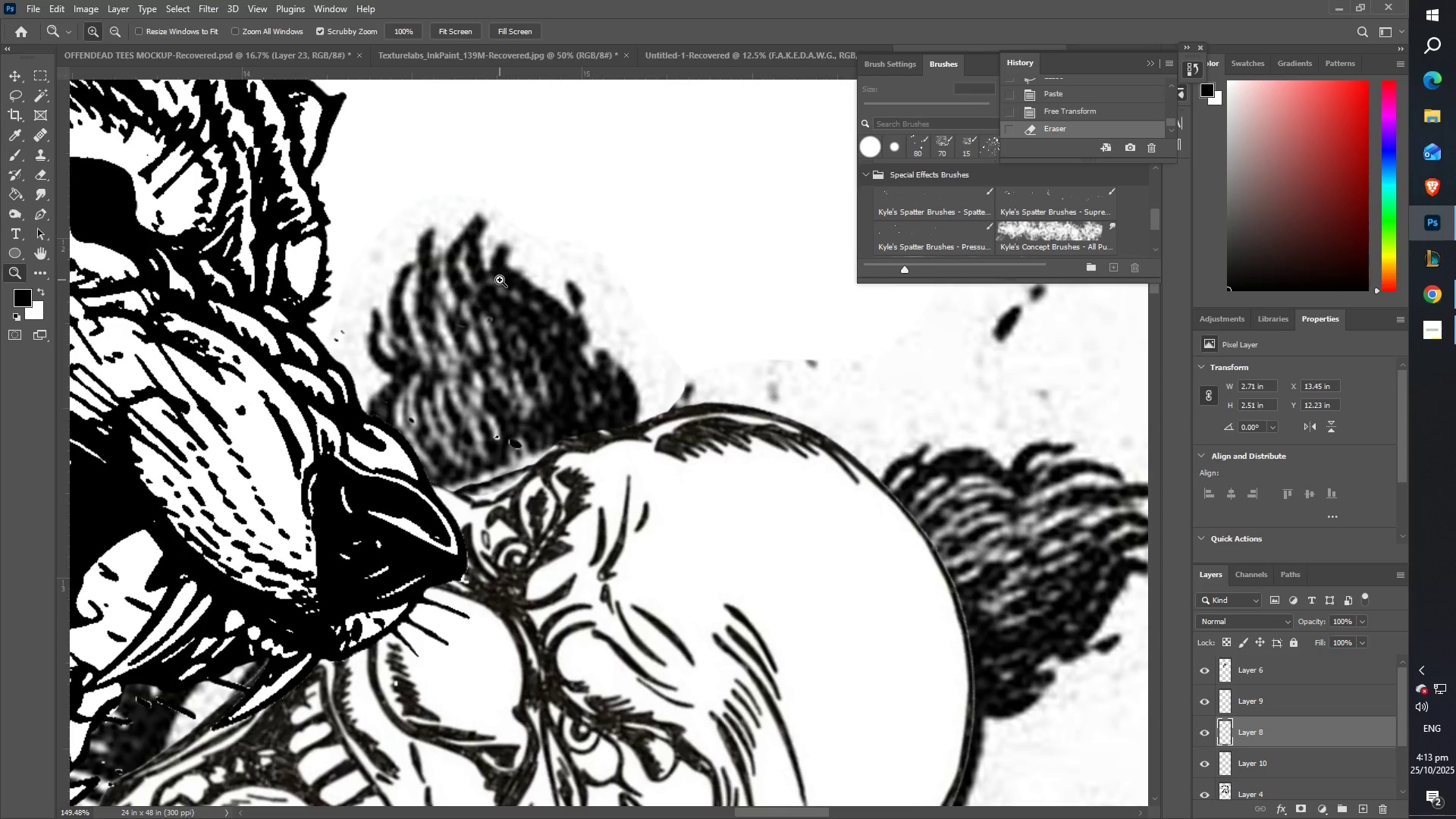 
key(Z)
 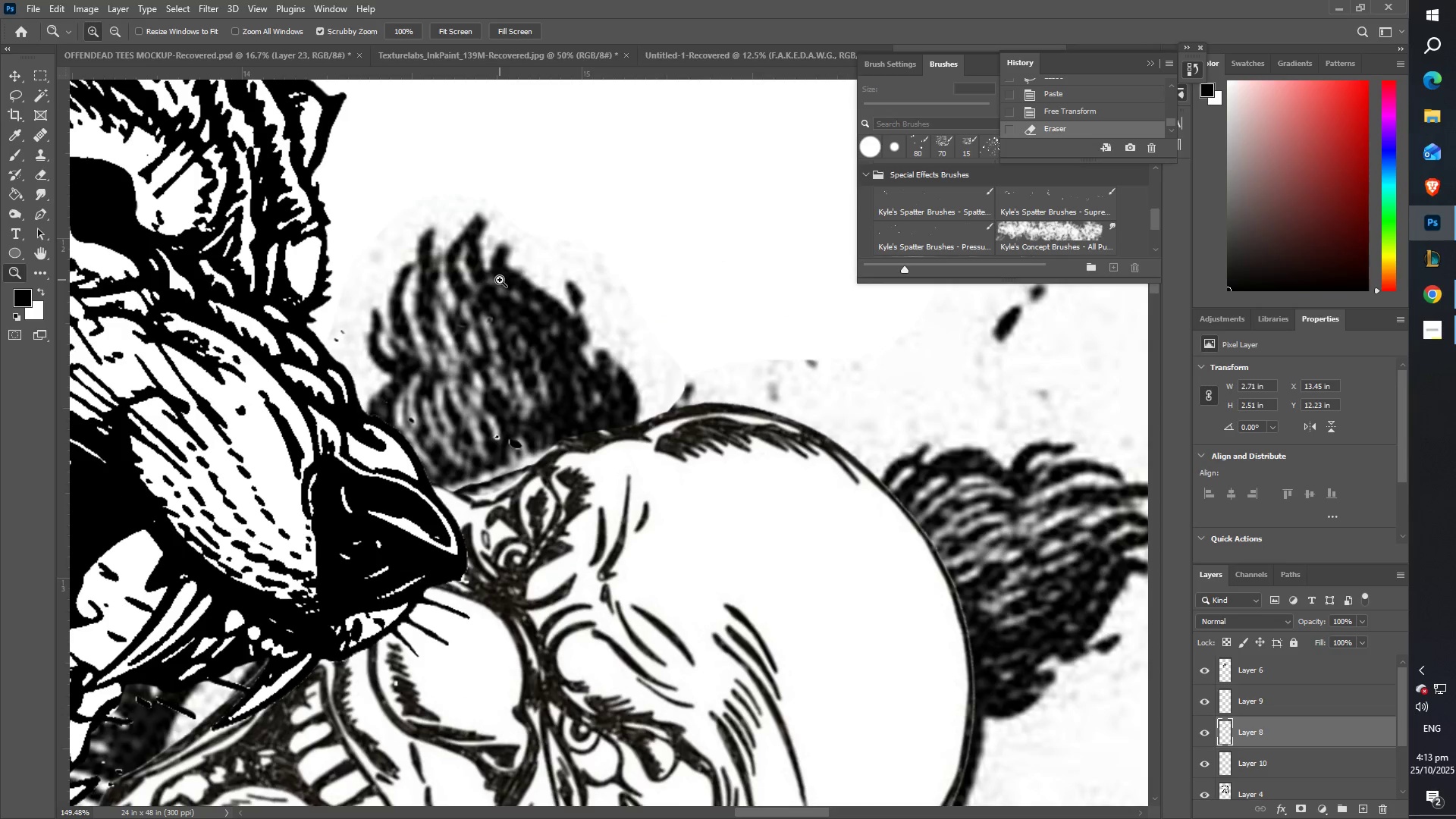 
left_click_drag(start_coordinate=[483, 280], to_coordinate=[454, 283])
 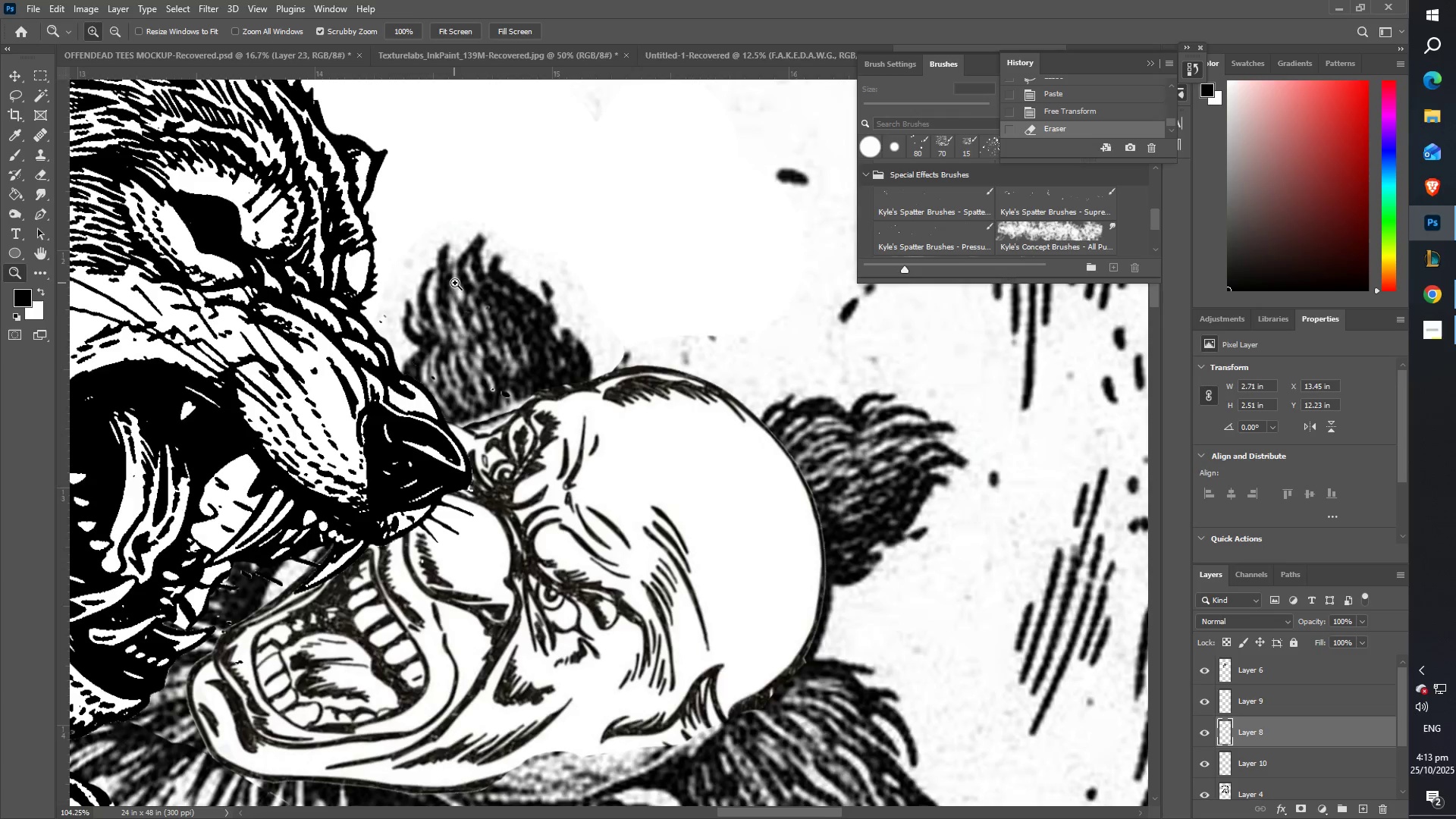 
hold_key(key=Space, duration=0.44)
 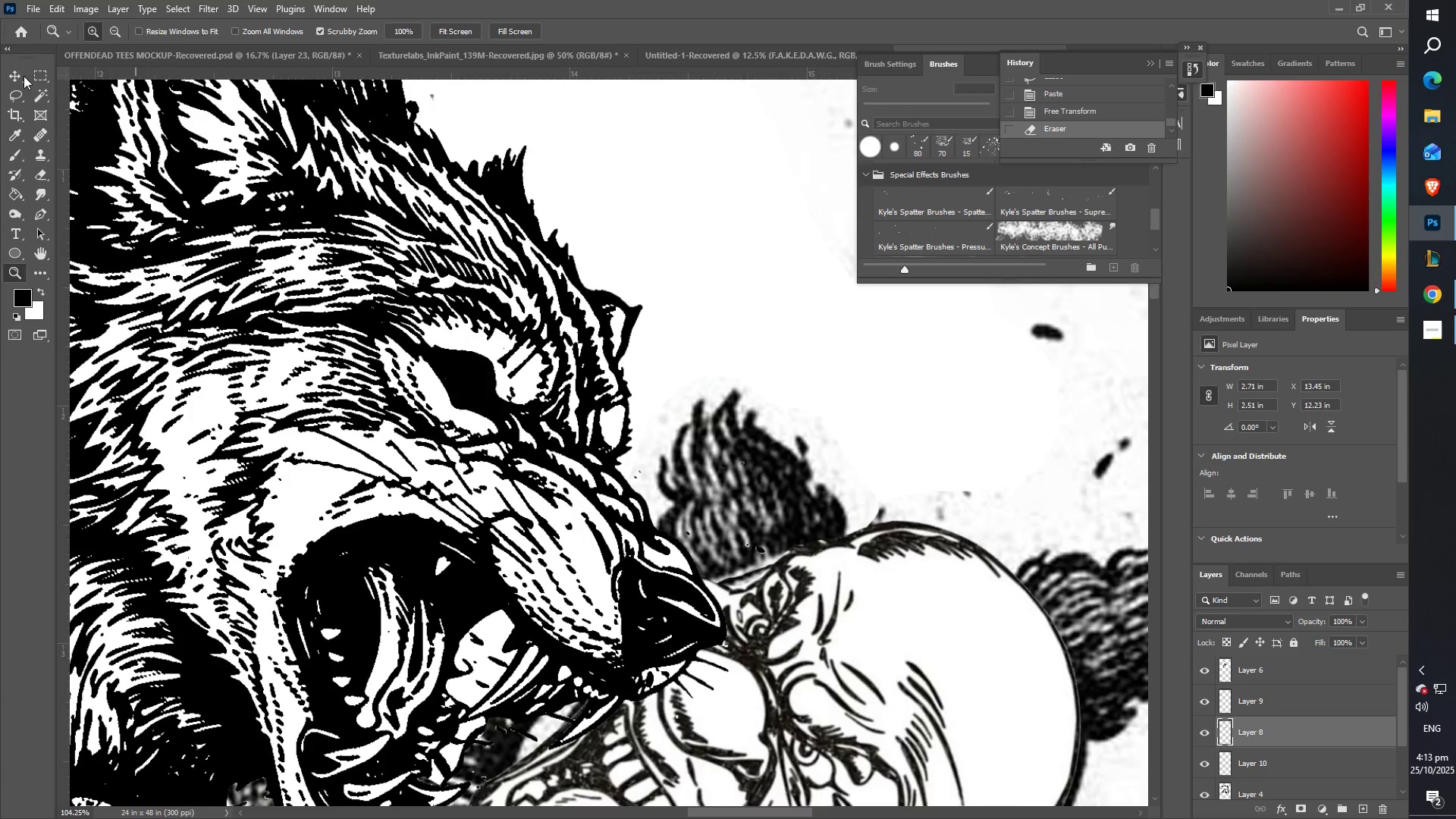 
left_click_drag(start_coordinate=[497, 295], to_coordinate=[752, 450])
 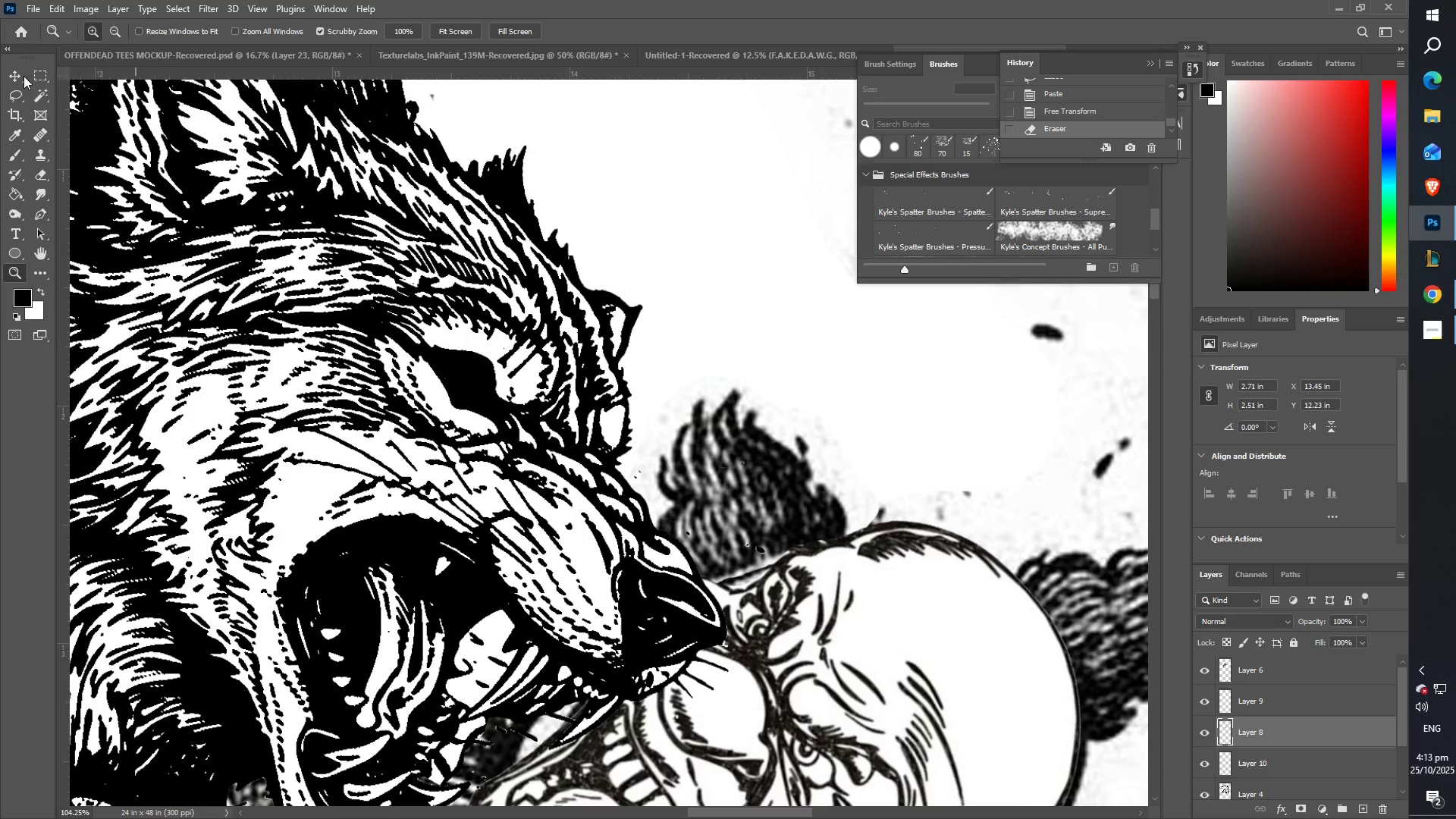 
left_click([15, 77])
 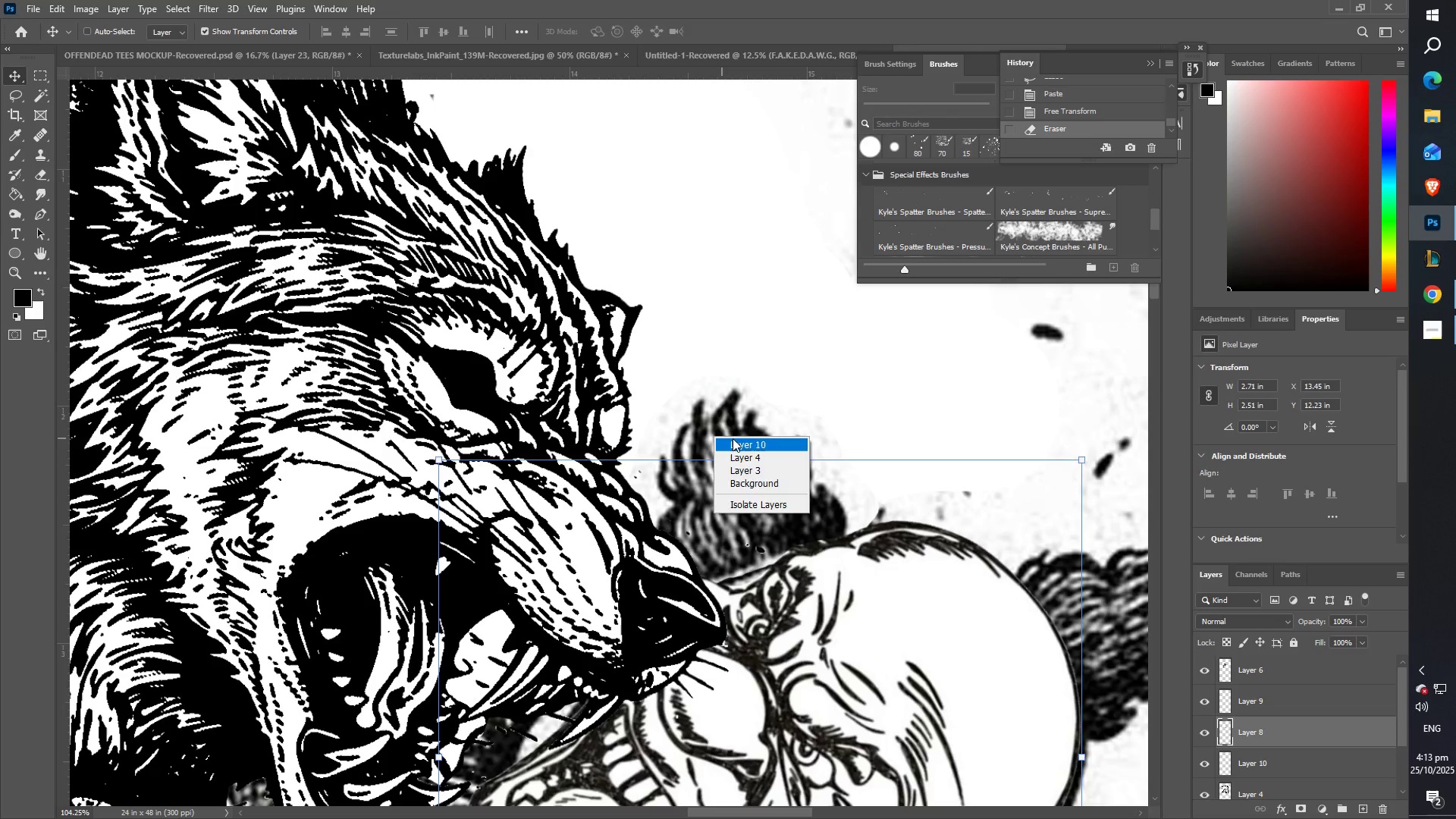 
key(Z)
 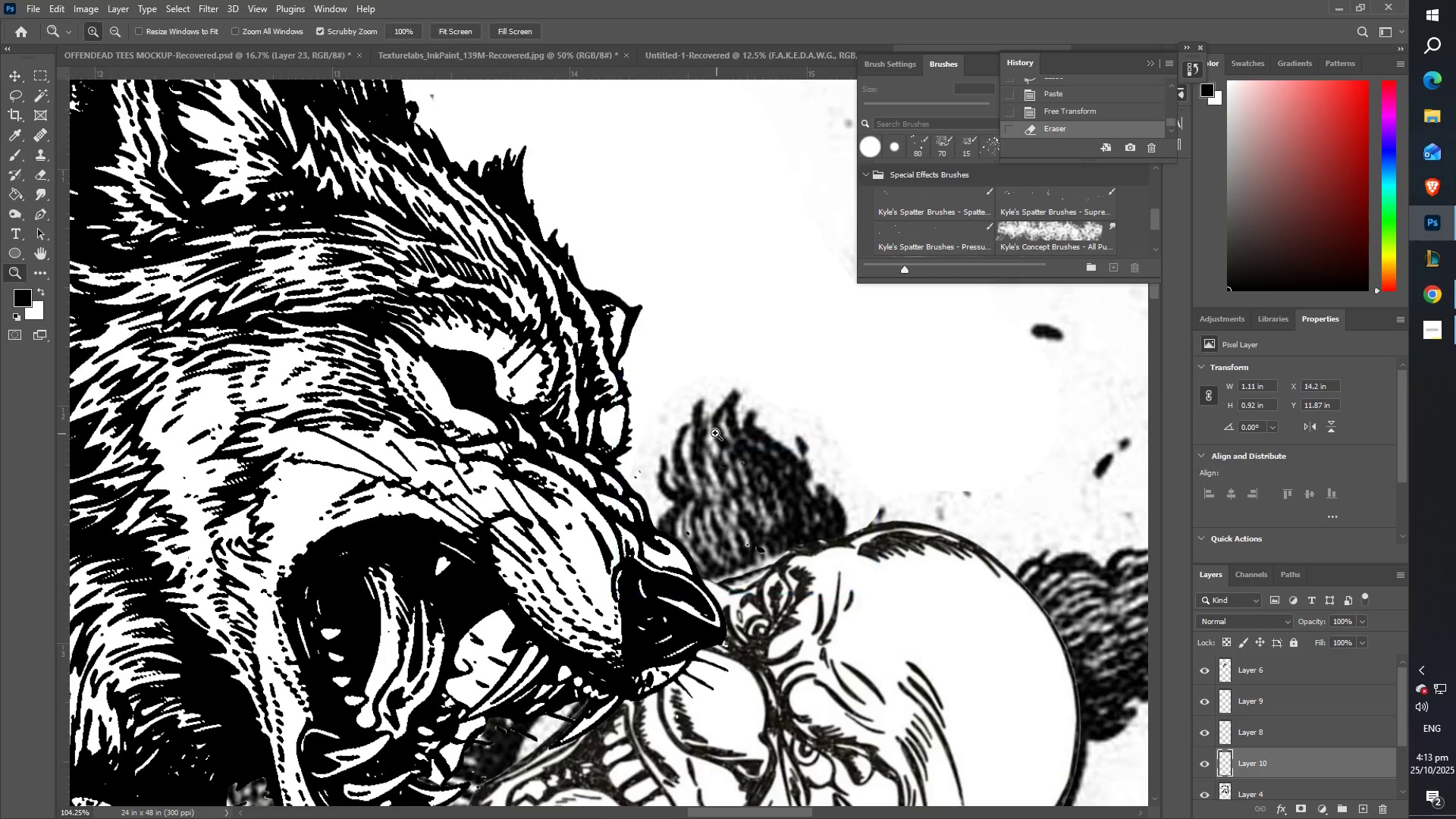 
left_click_drag(start_coordinate=[700, 430], to_coordinate=[674, 430])
 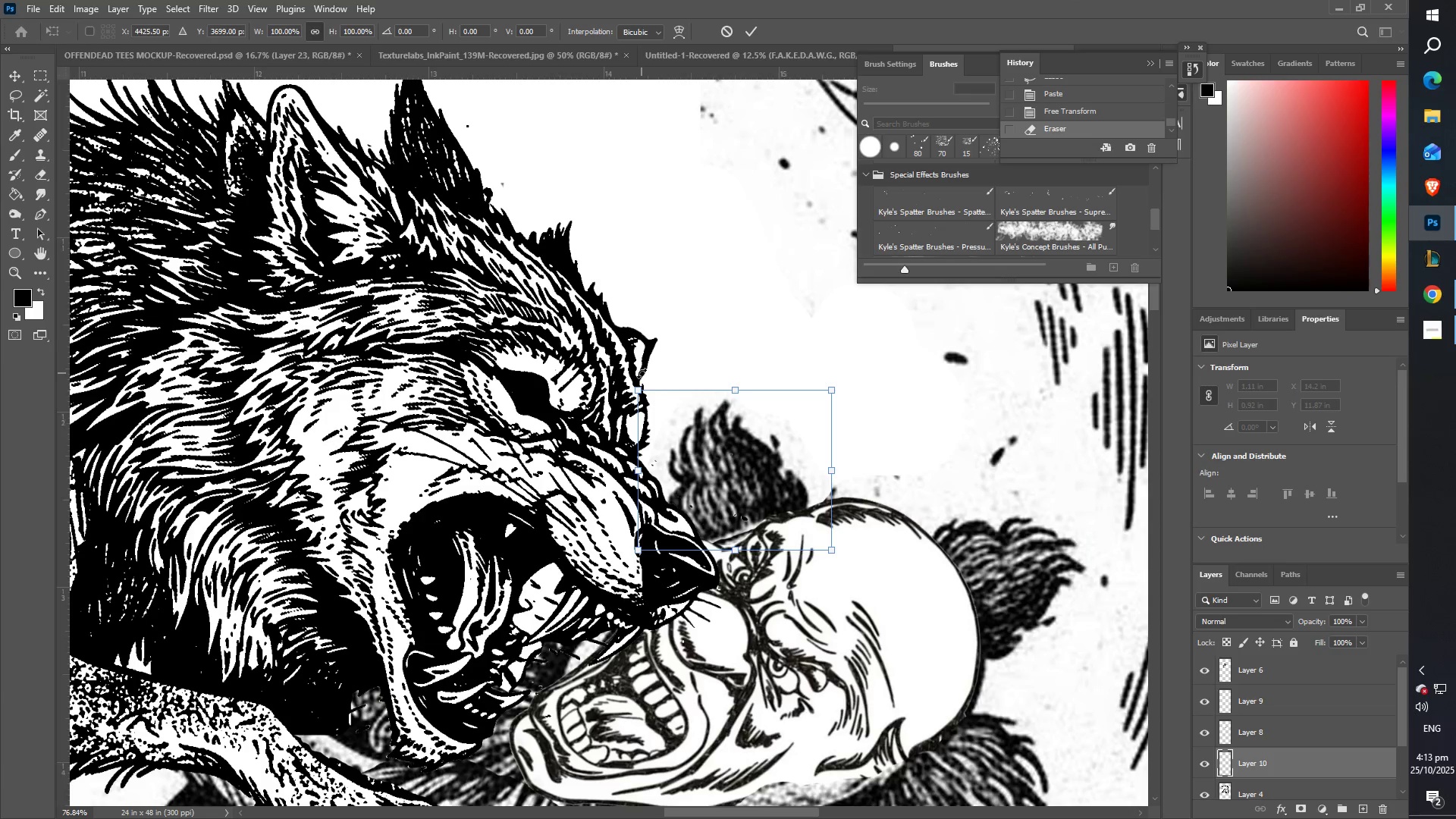 
key(Control+T)
 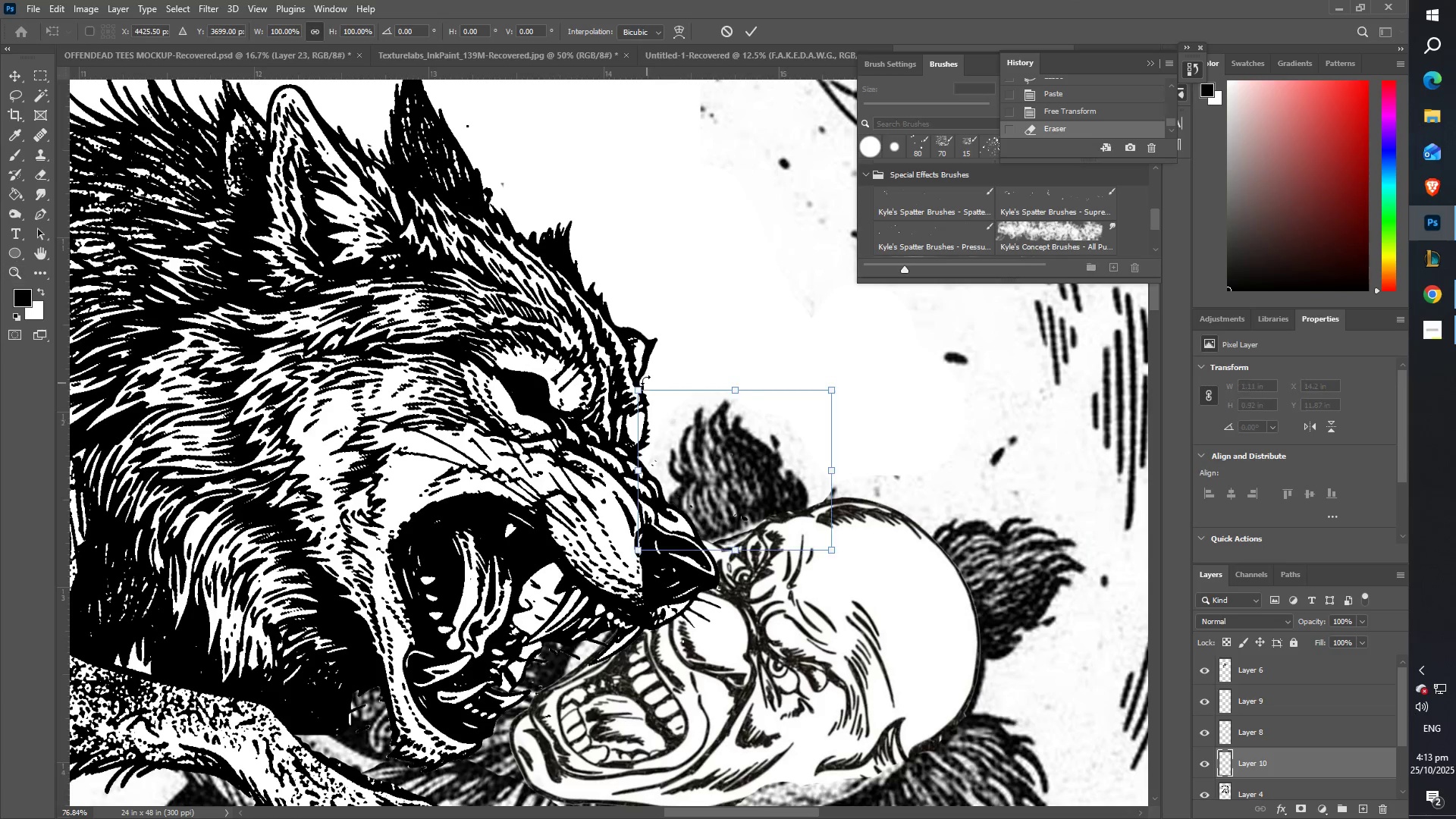 
hold_key(key=ShiftLeft, duration=1.08)
left_click_drag(start_coordinate=[619, 361], to_coordinate=[565, 375])
 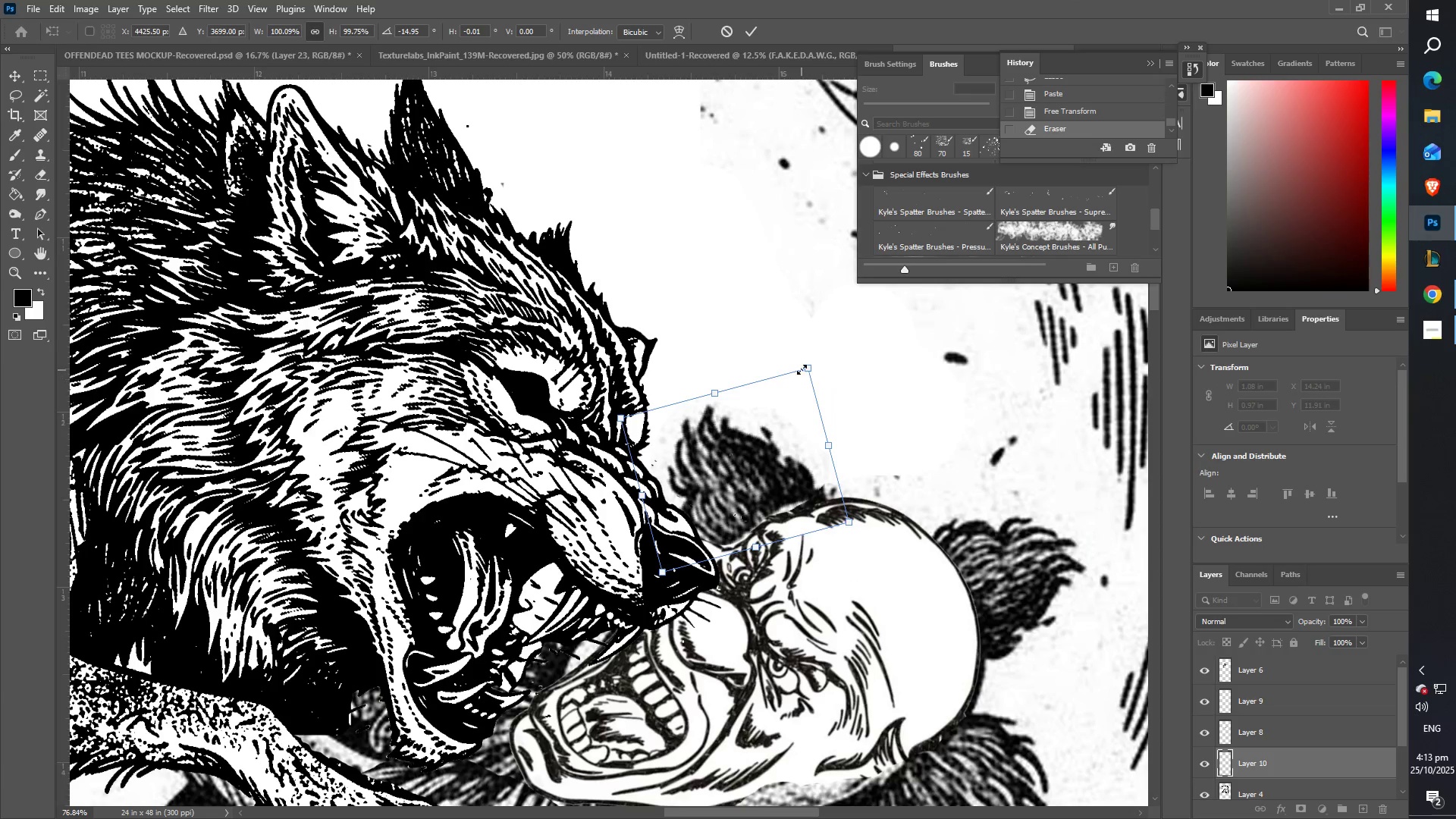 
left_click_drag(start_coordinate=[805, 364], to_coordinate=[847, 322])
 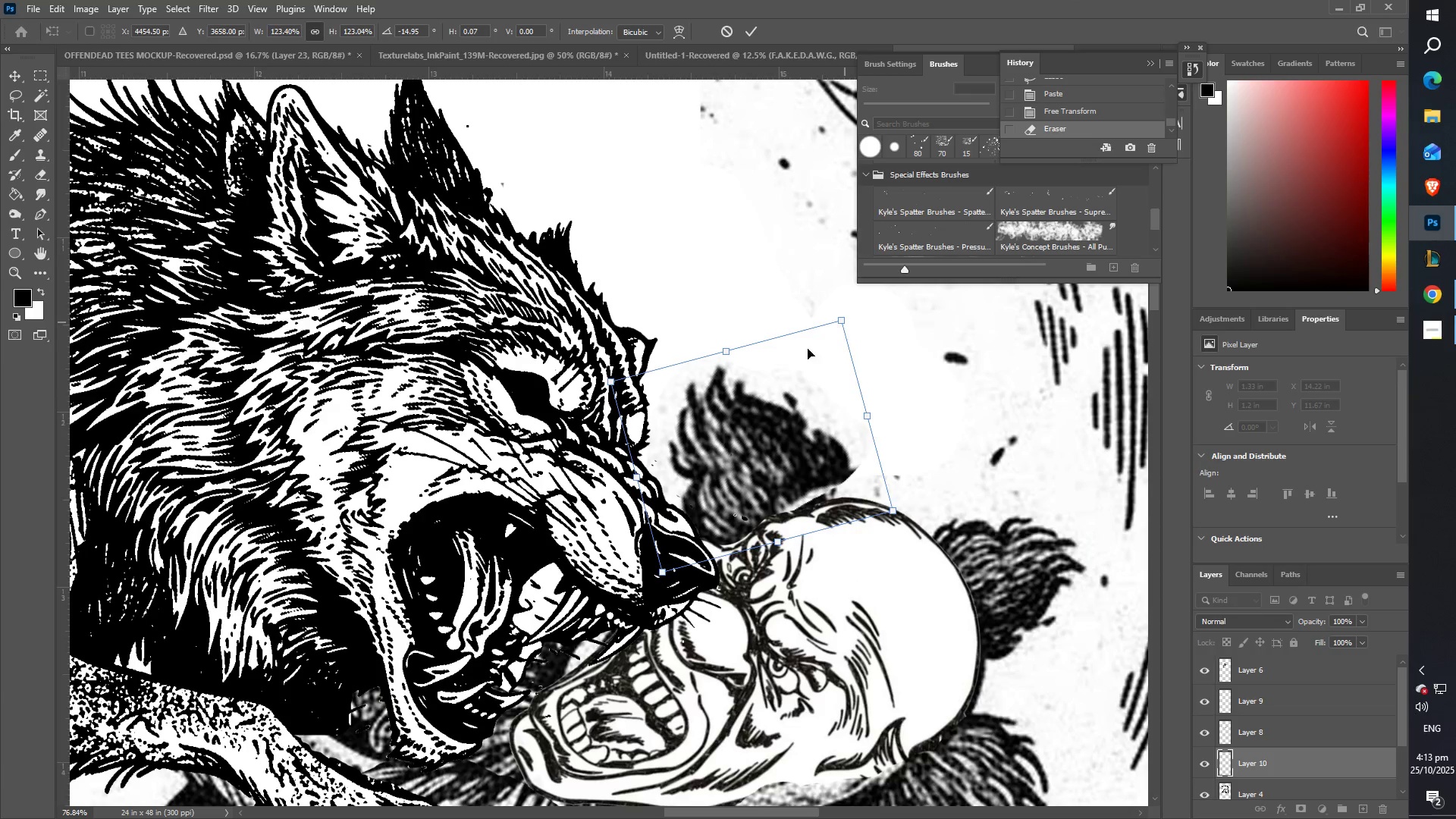 
left_click_drag(start_coordinate=[777, 377], to_coordinate=[736, 417])
 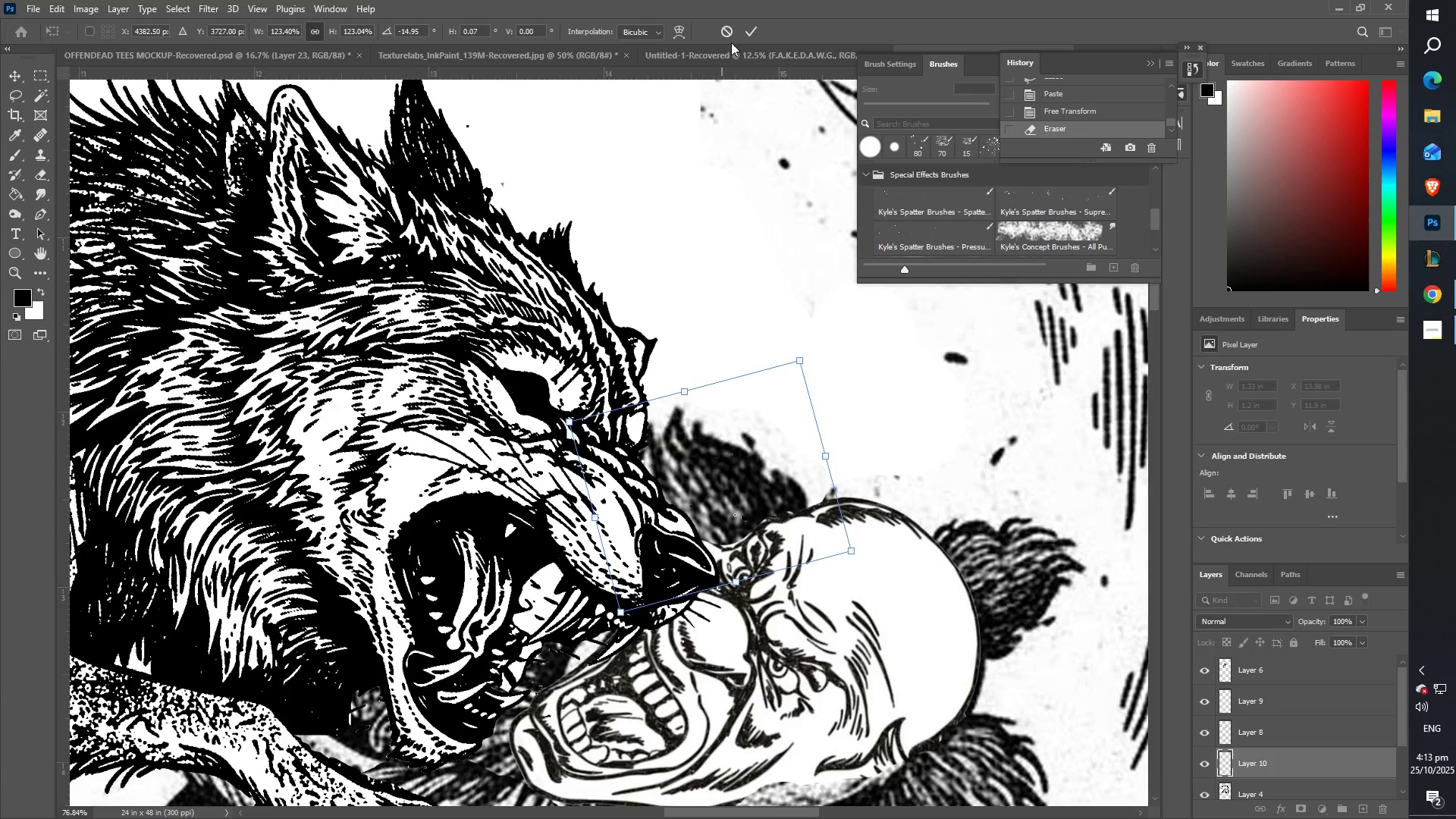 
left_click([757, 42])
 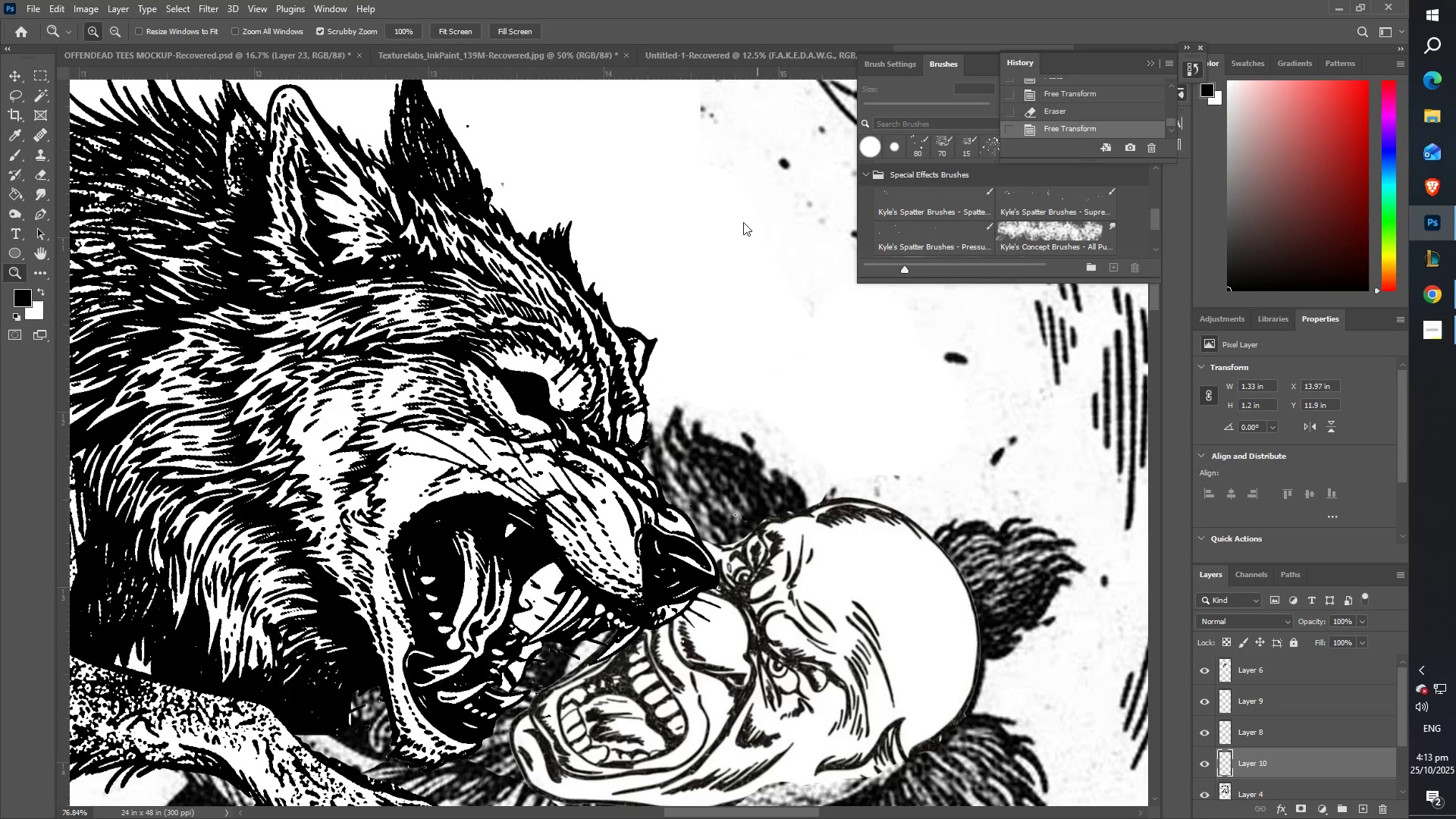 
type(zze)
 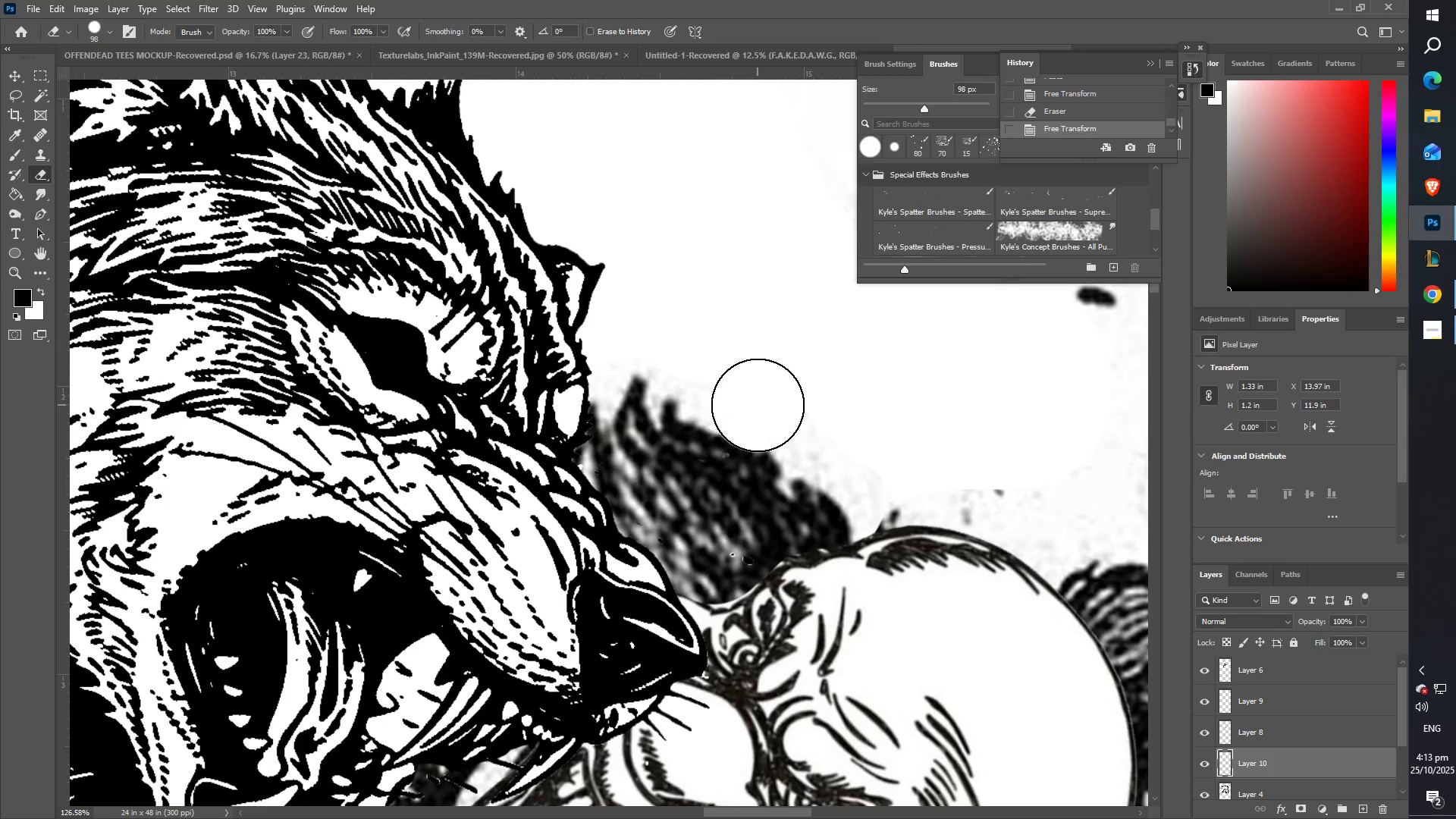 
left_click_drag(start_coordinate=[739, 453], to_coordinate=[777, 462])
 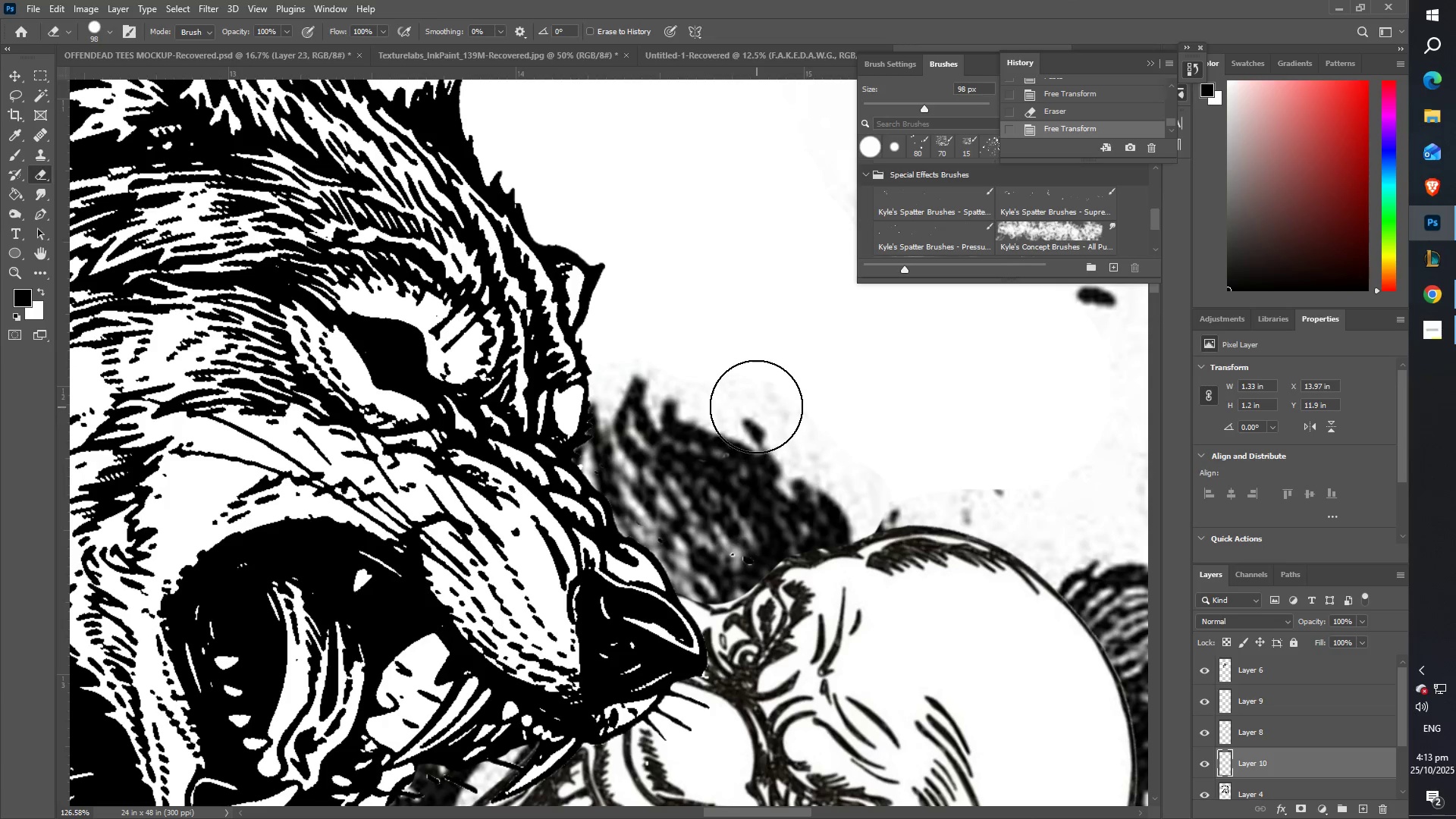 
left_click_drag(start_coordinate=[757, 405], to_coordinate=[763, 406])
 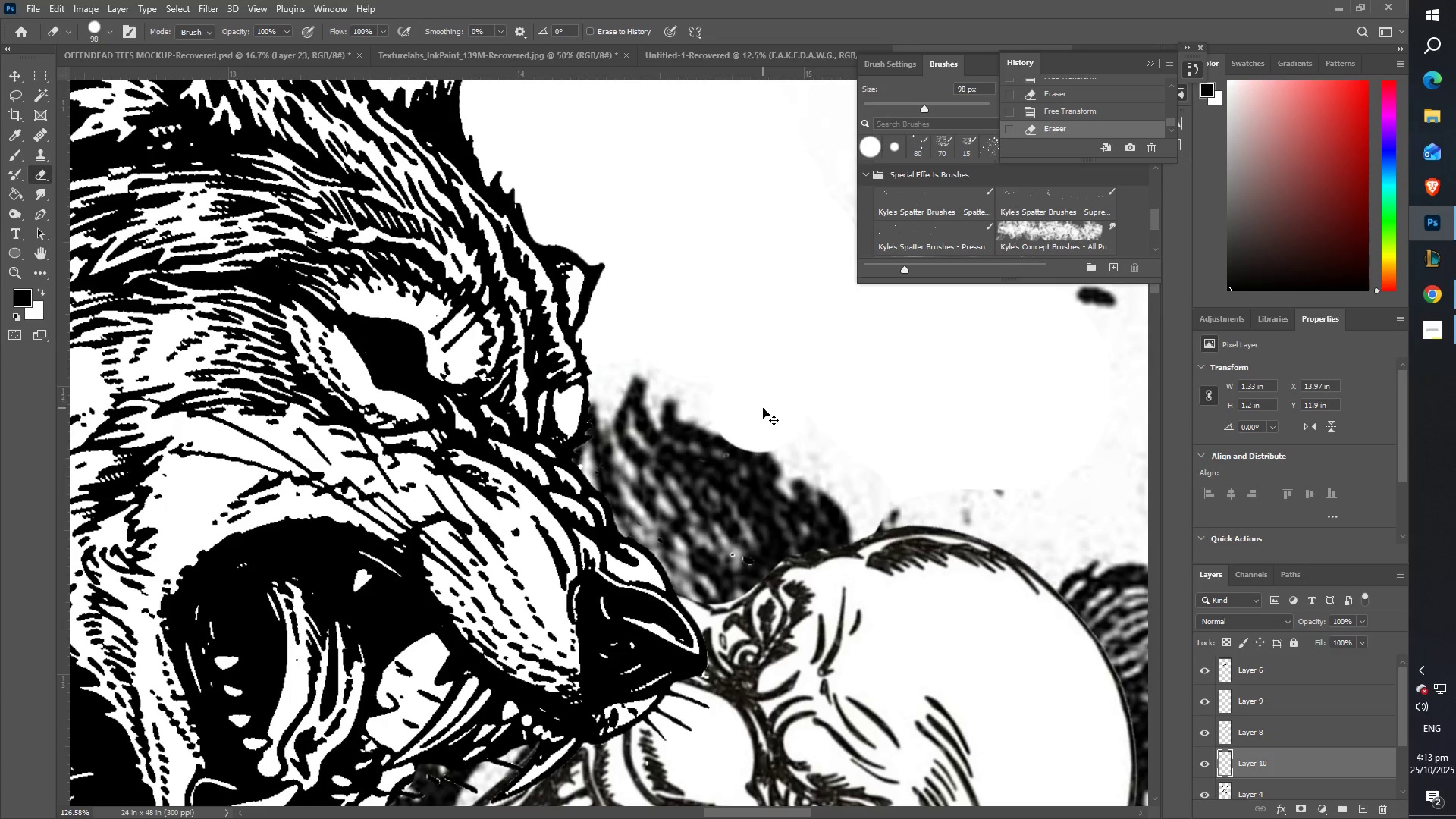 
key(Control+ControlLeft)
 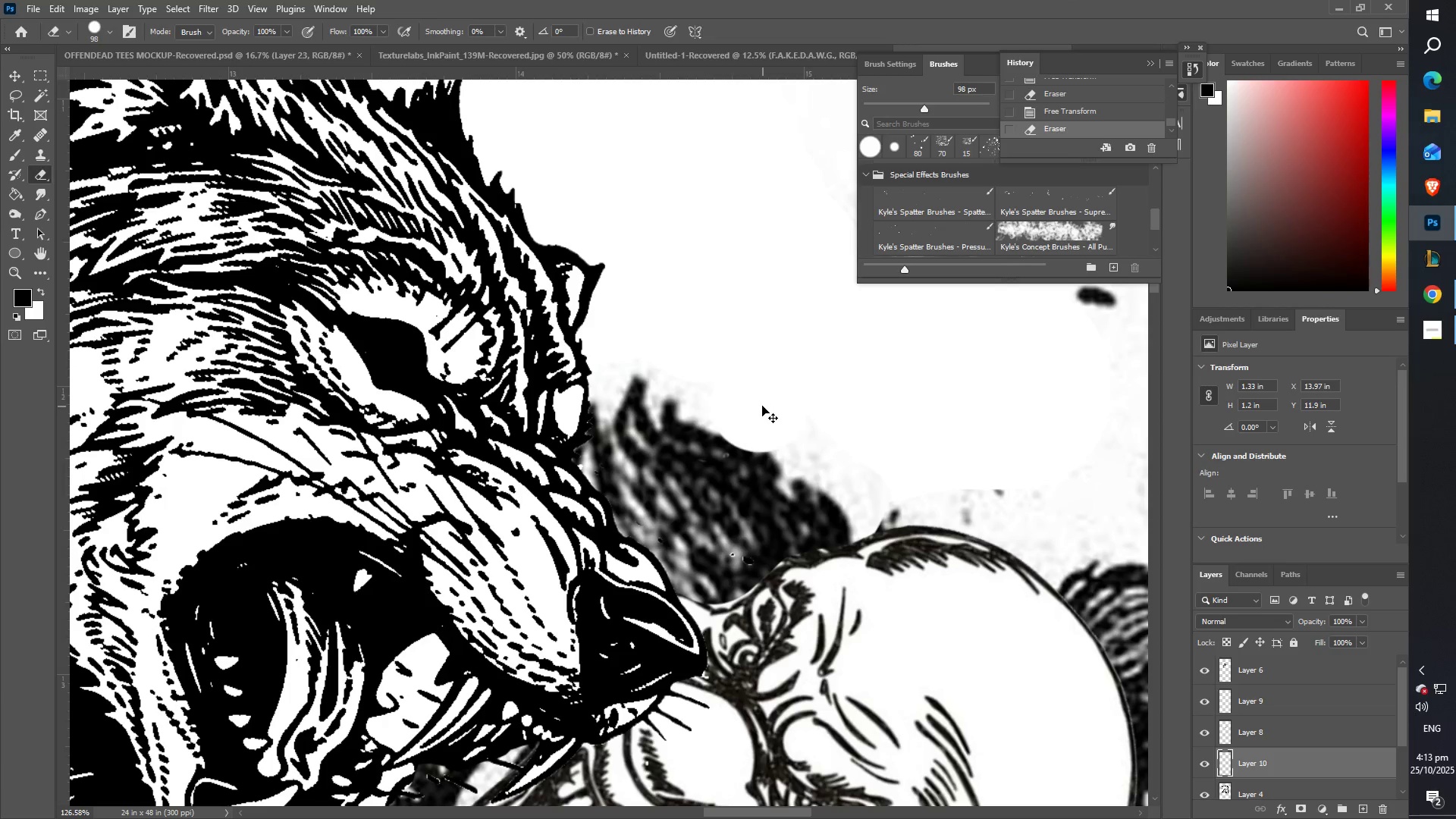 
key(Control+Z)
 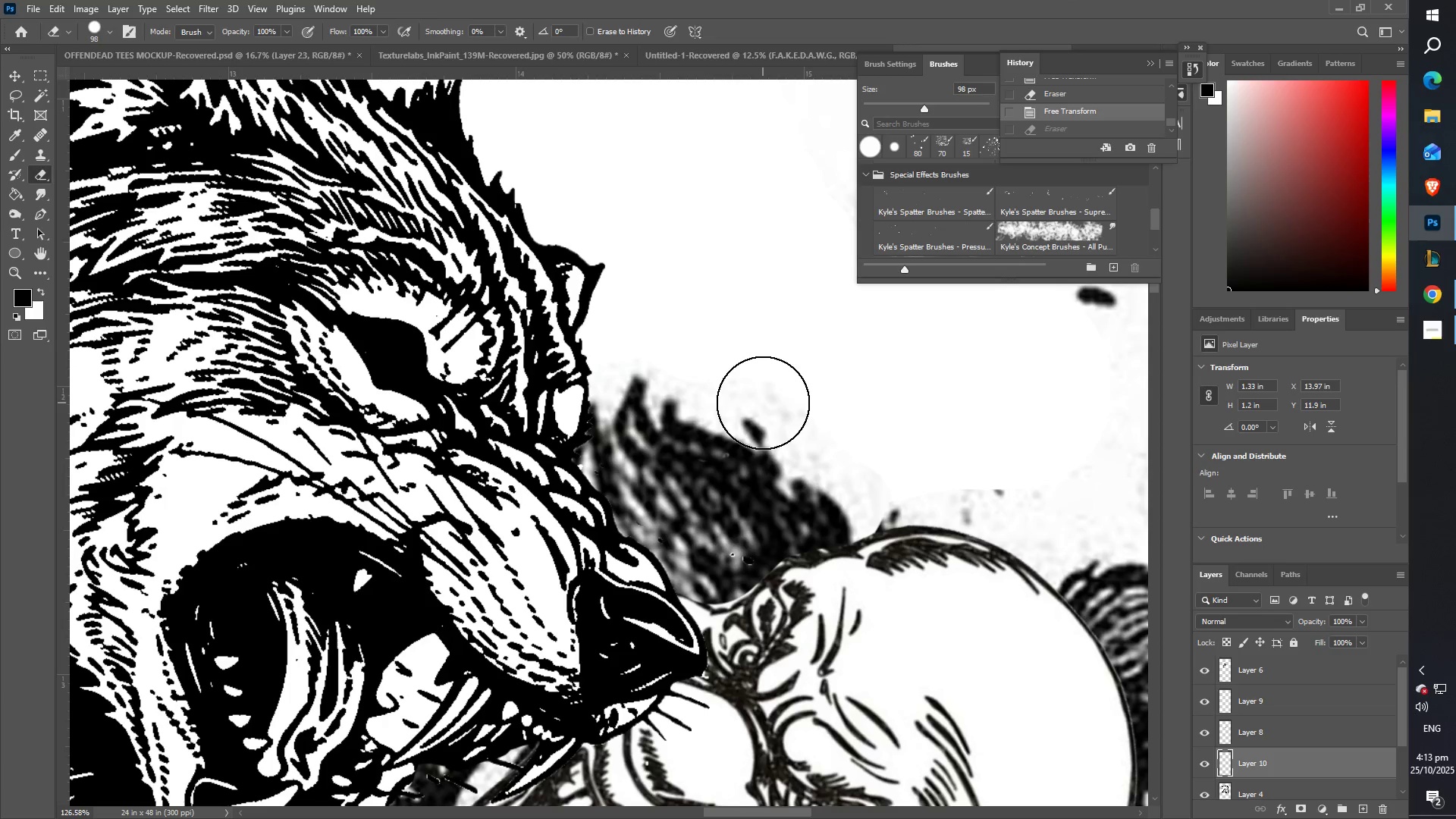 
left_click_drag(start_coordinate=[765, 403], to_coordinate=[769, 403])
 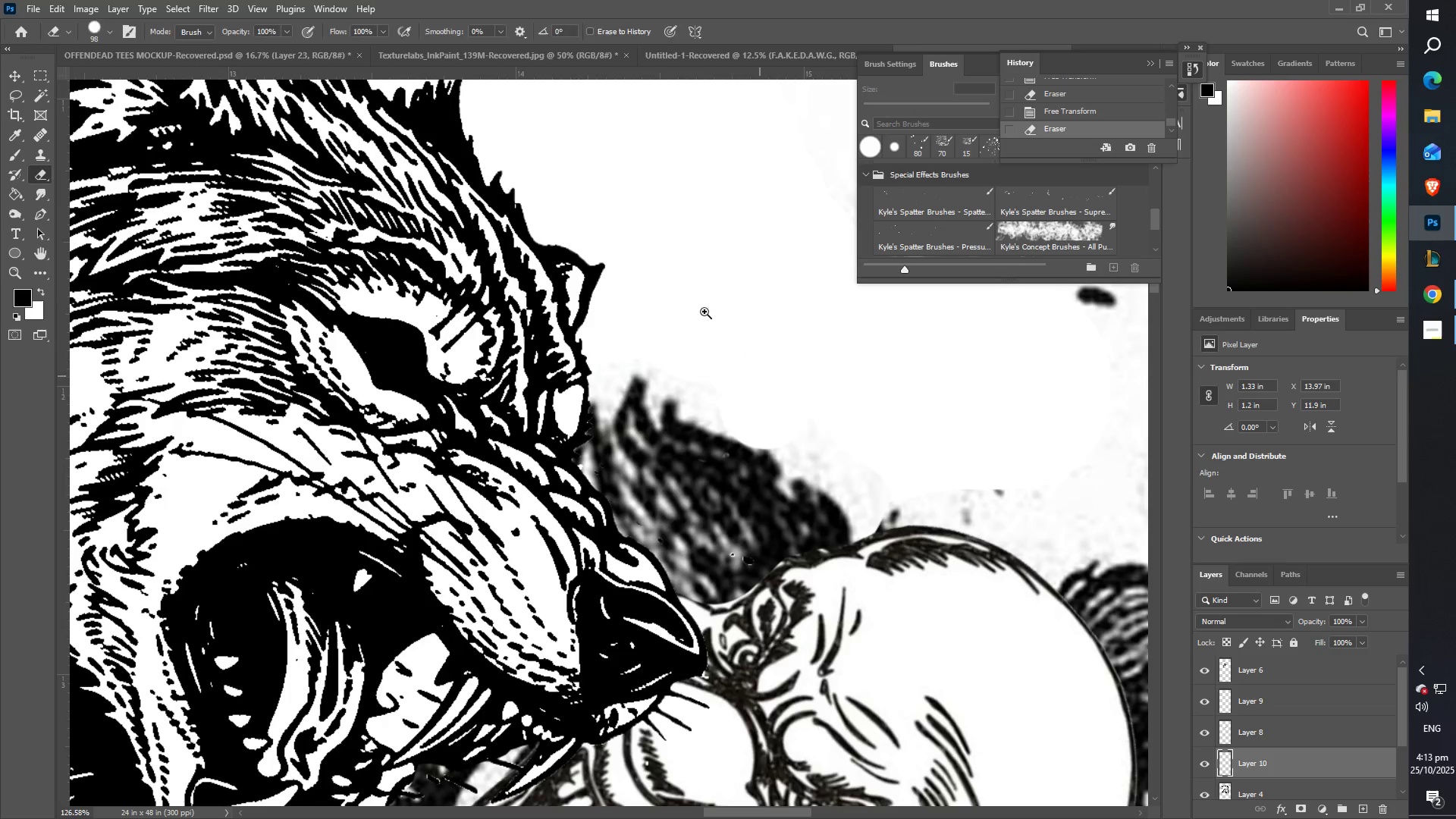 
type(zzz)
 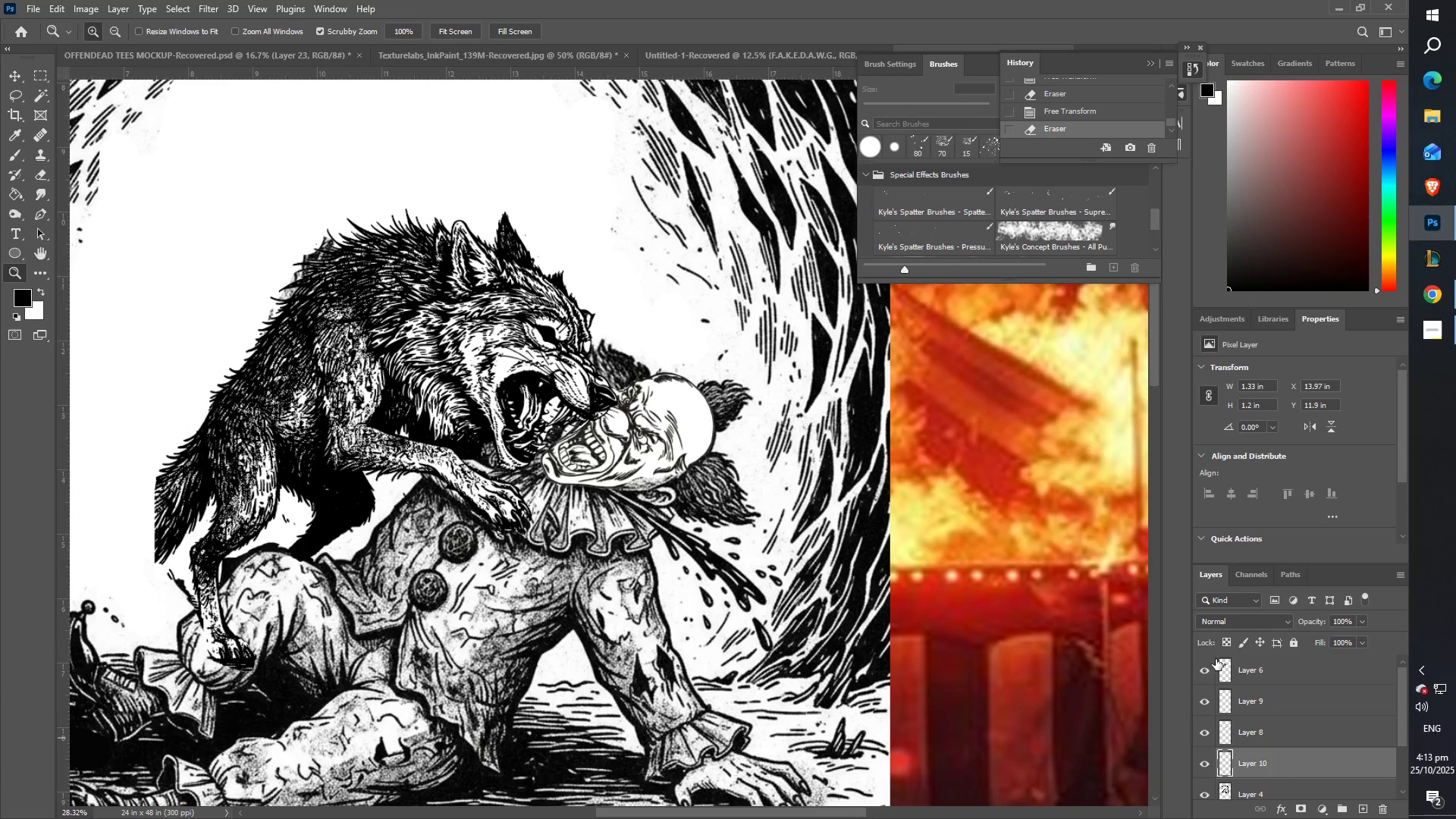 
left_click_drag(start_coordinate=[742, 360], to_coordinate=[620, 373])
 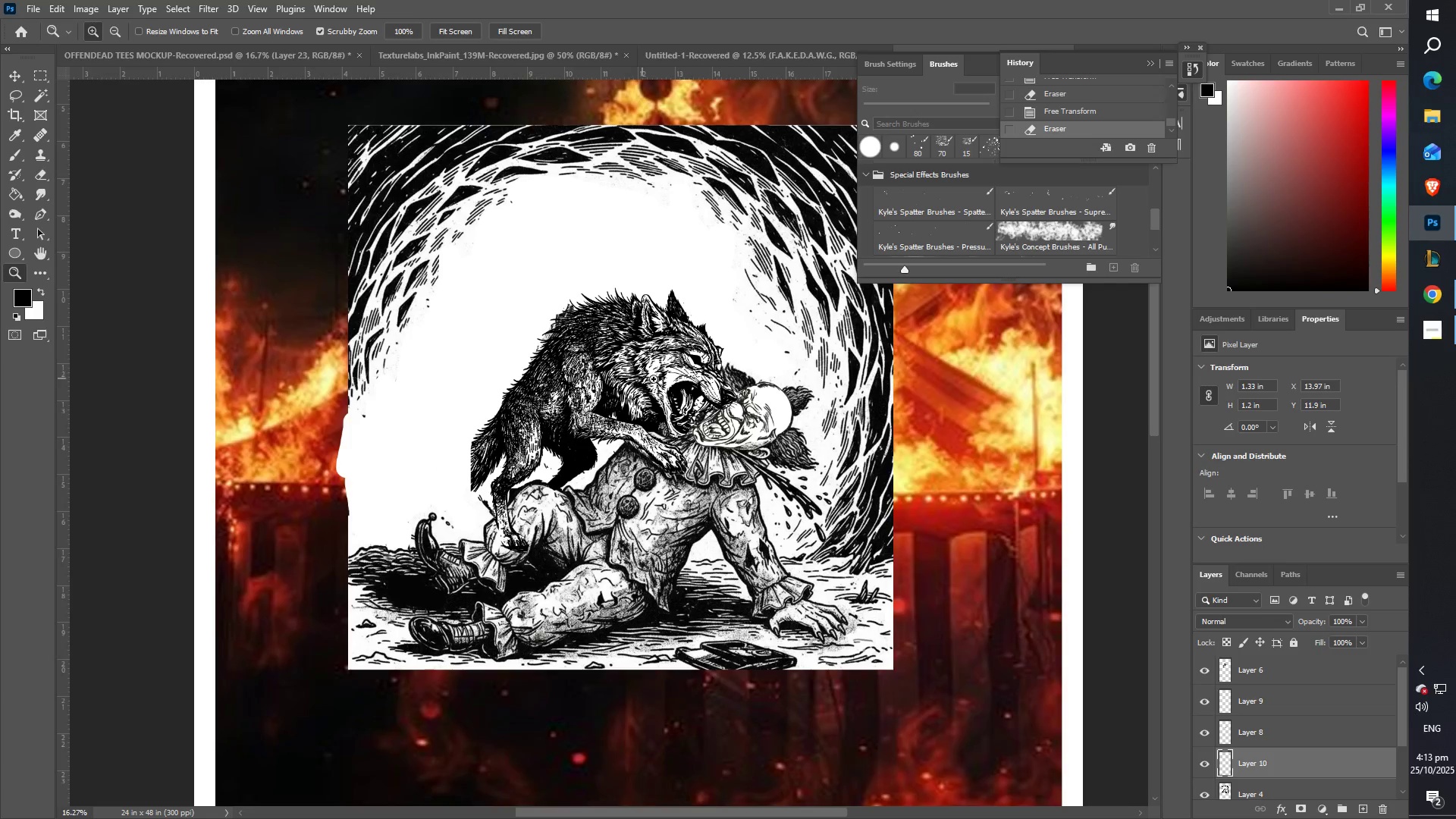 
hold_key(key=Space, duration=0.47)
 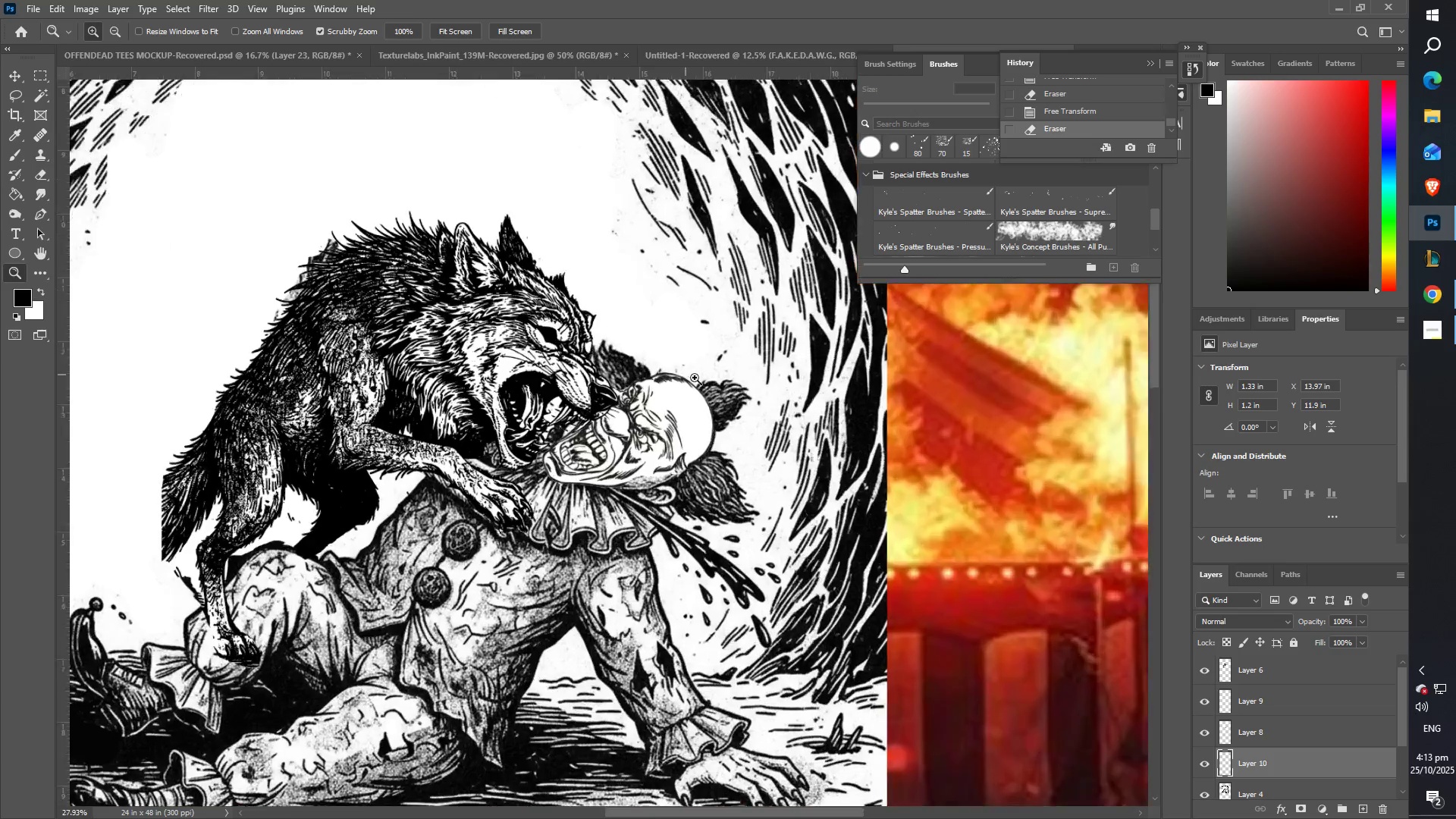 
left_click_drag(start_coordinate=[723, 403], to_coordinate=[615, 393])
 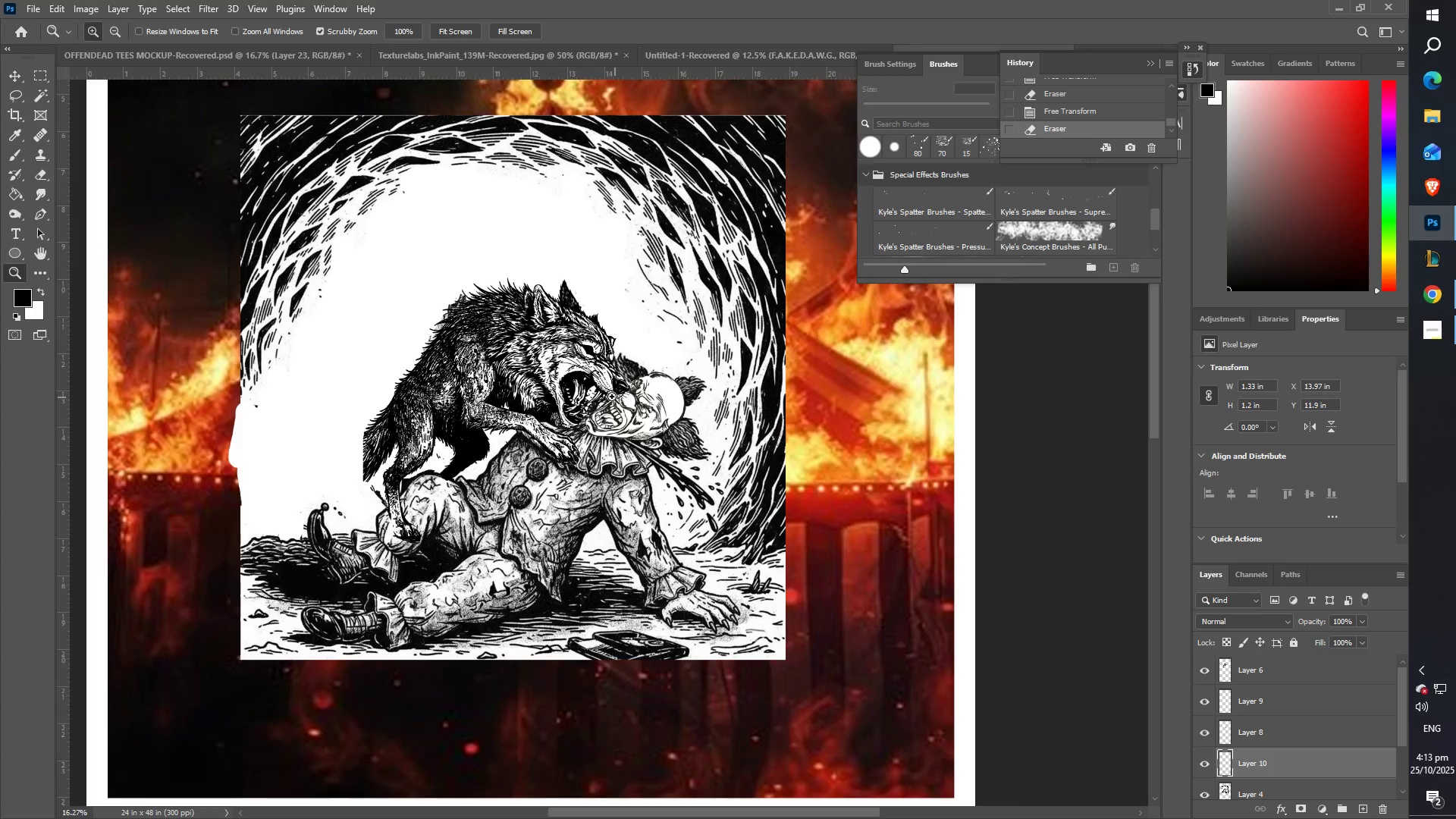 
left_click_drag(start_coordinate=[645, 371], to_coordinate=[685, 394])
 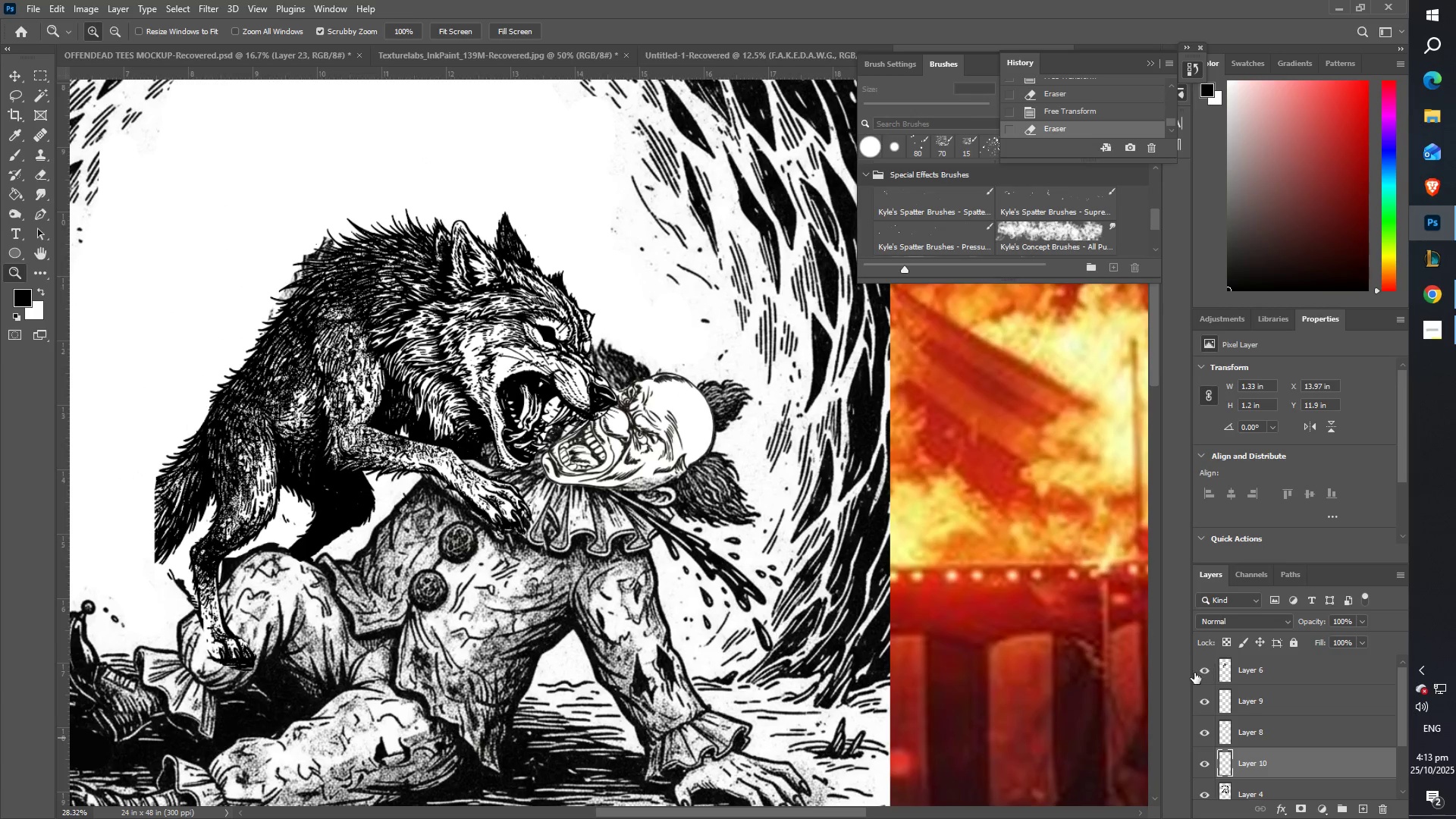 
double_click([1200, 676])
 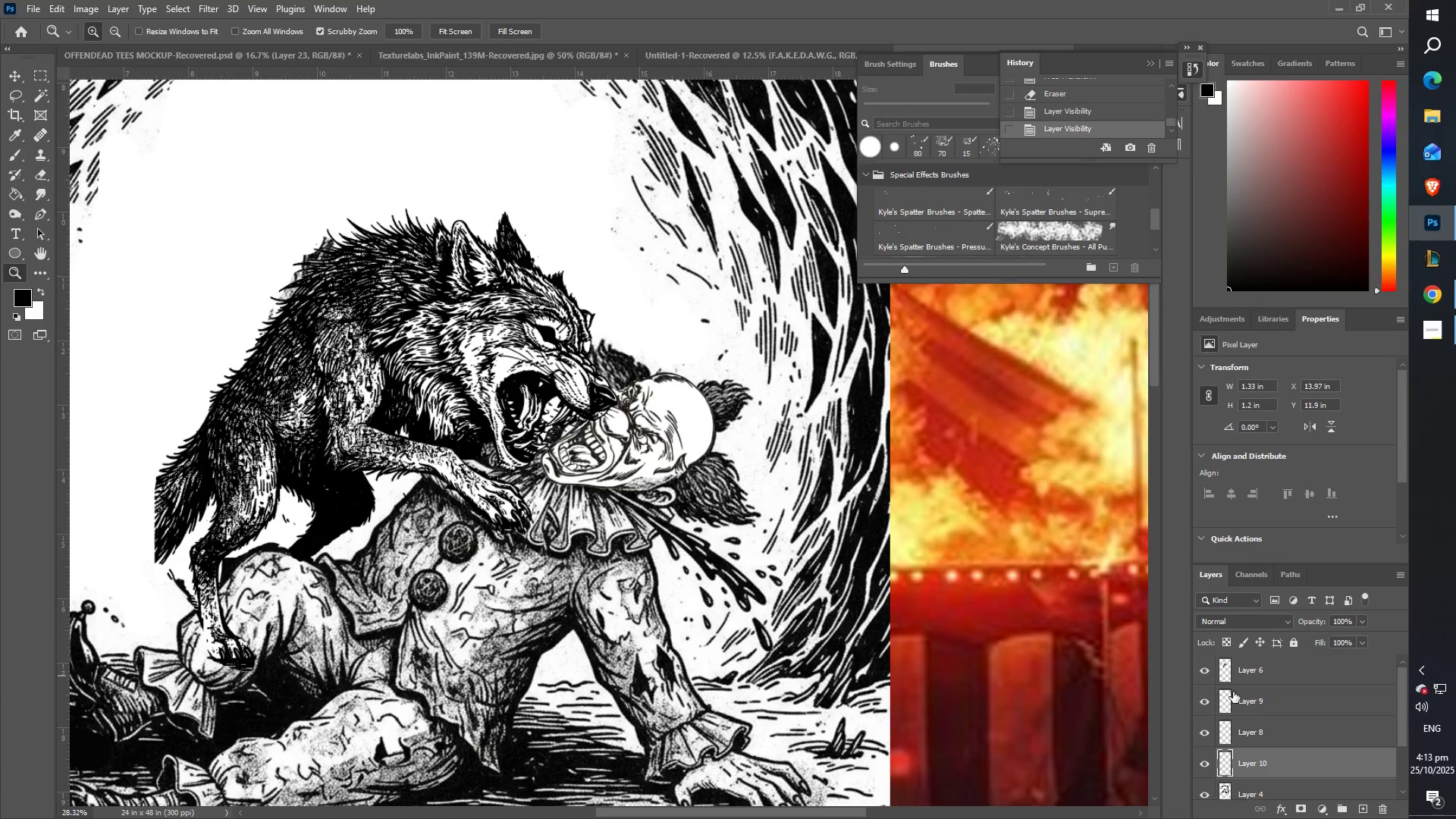 
hold_key(key=ShiftLeft, duration=0.5)
 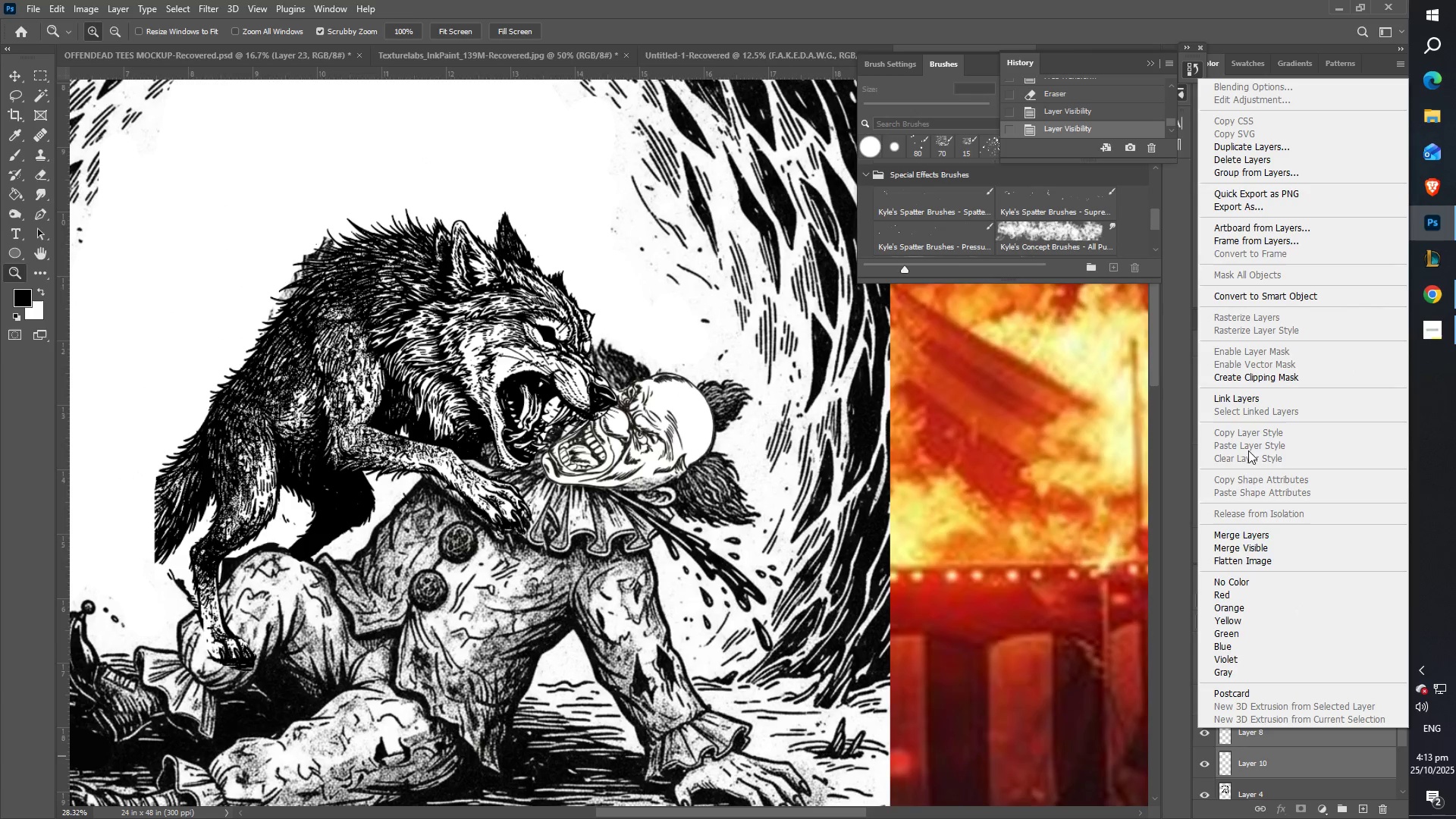 
left_click([1267, 532])
 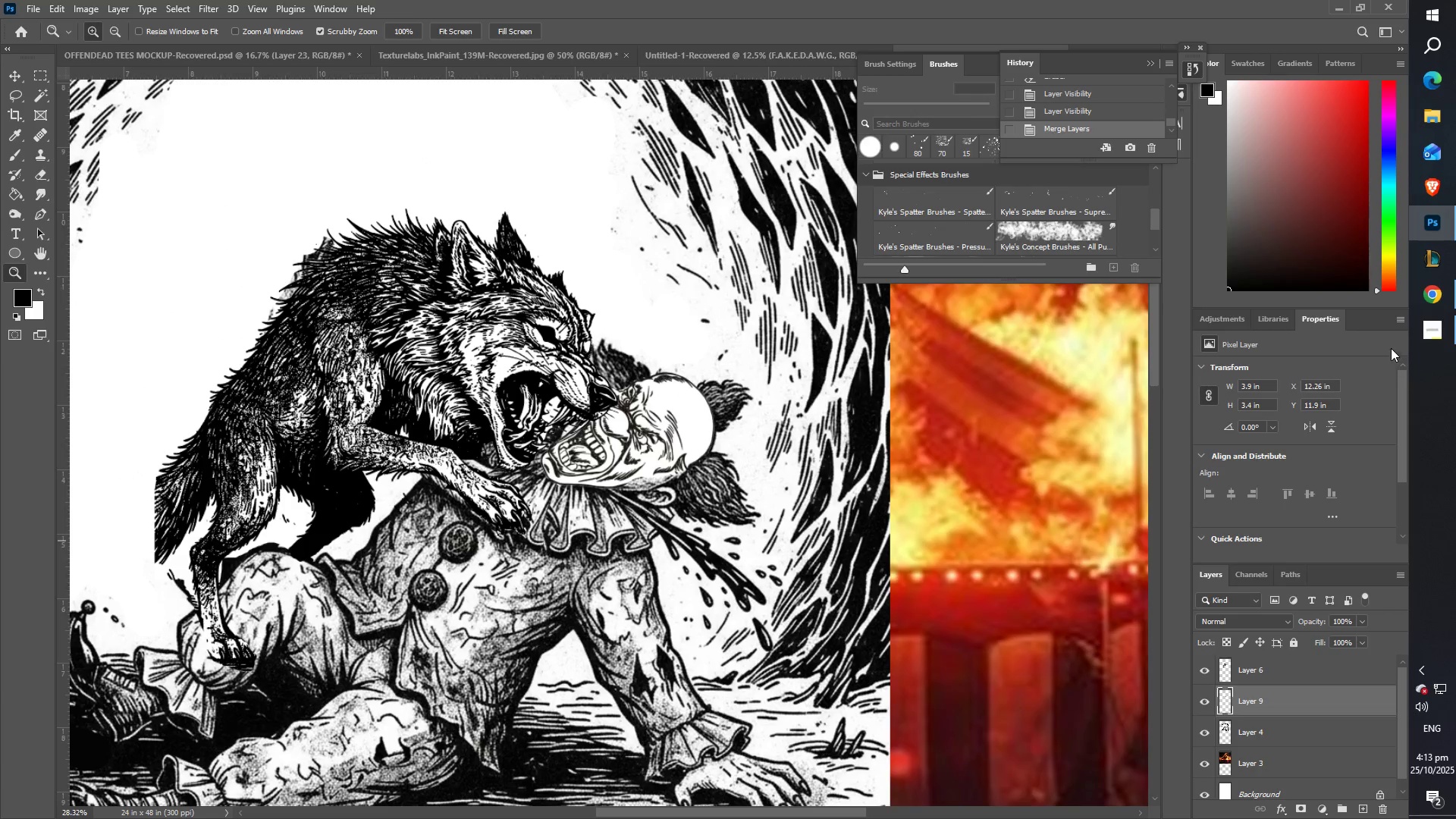 
left_click([1433, 300])
 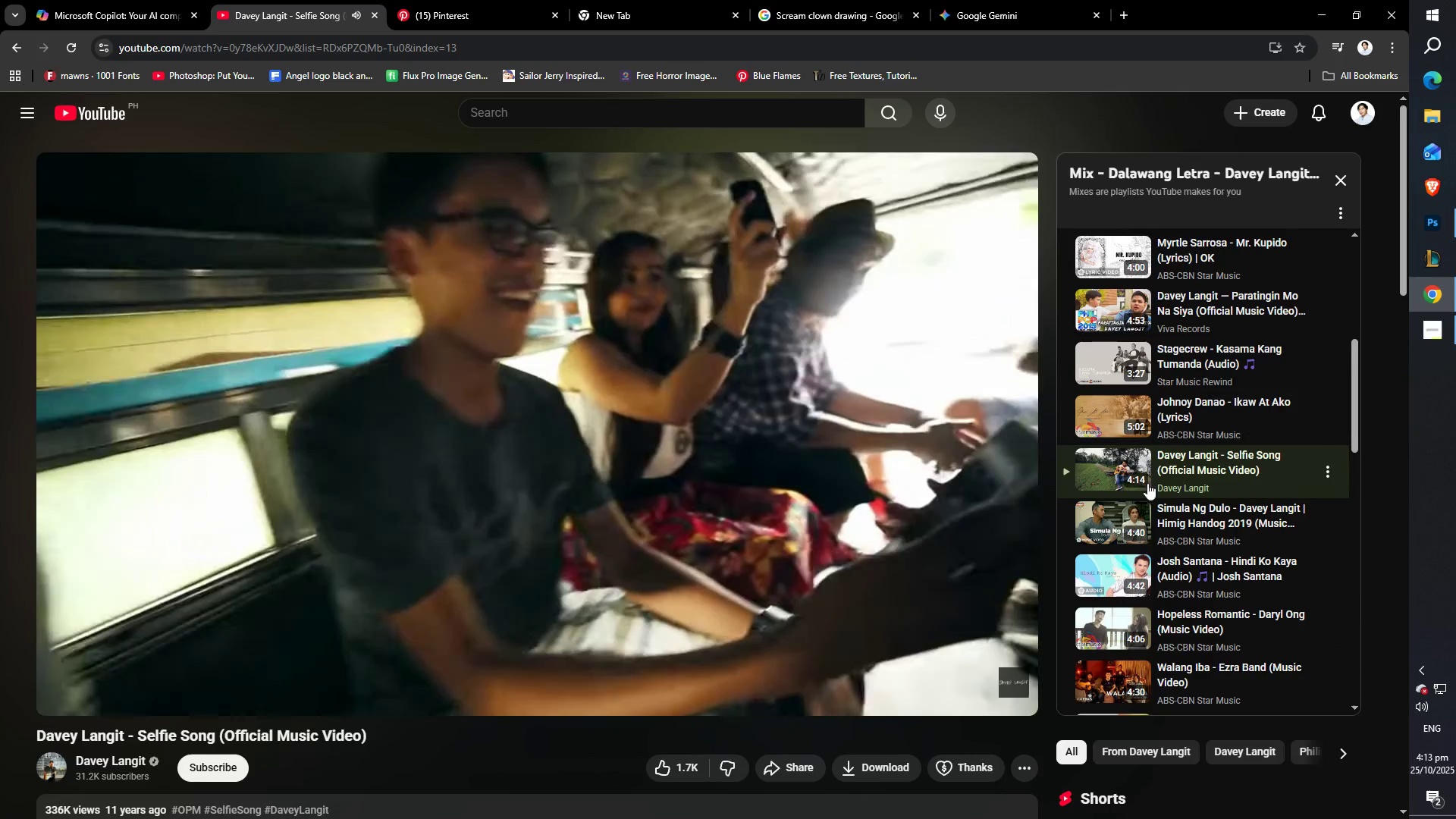 
mouse_move([1105, 524])
 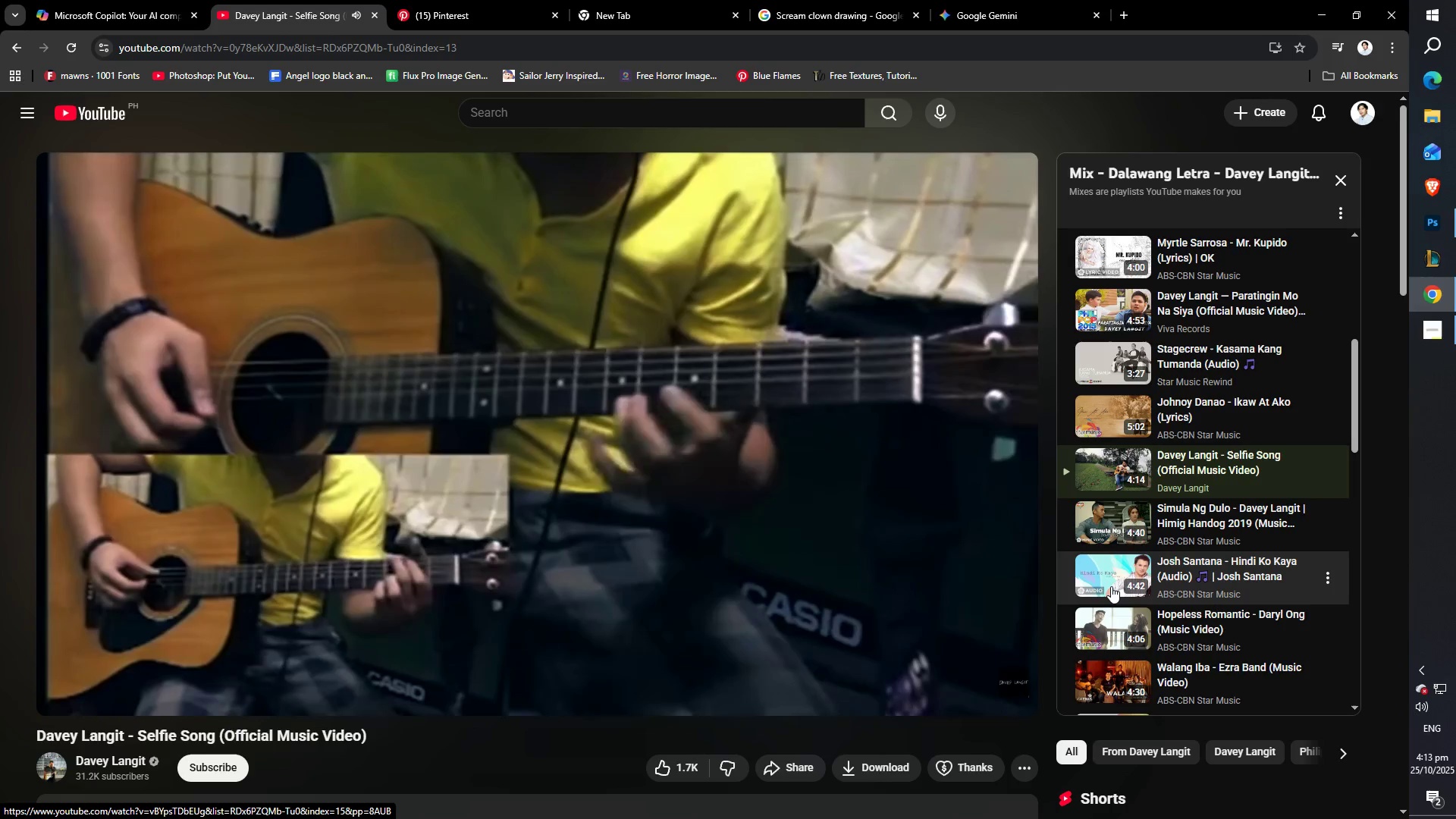 
scroll: coordinate [1111, 529], scroll_direction: down, amount: 16.0
 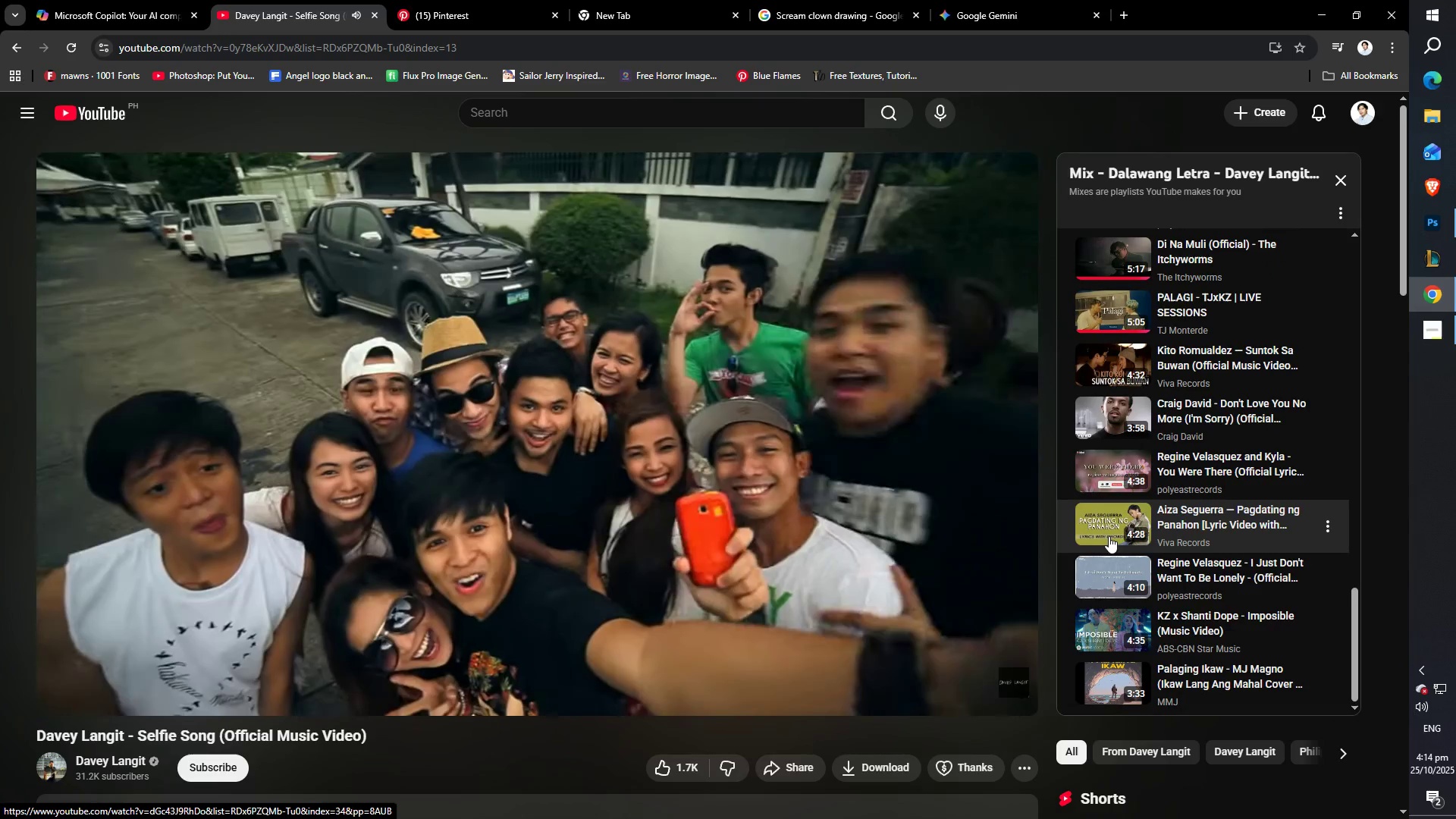 
scroll: coordinate [1135, 502], scroll_direction: up, amount: 25.0
 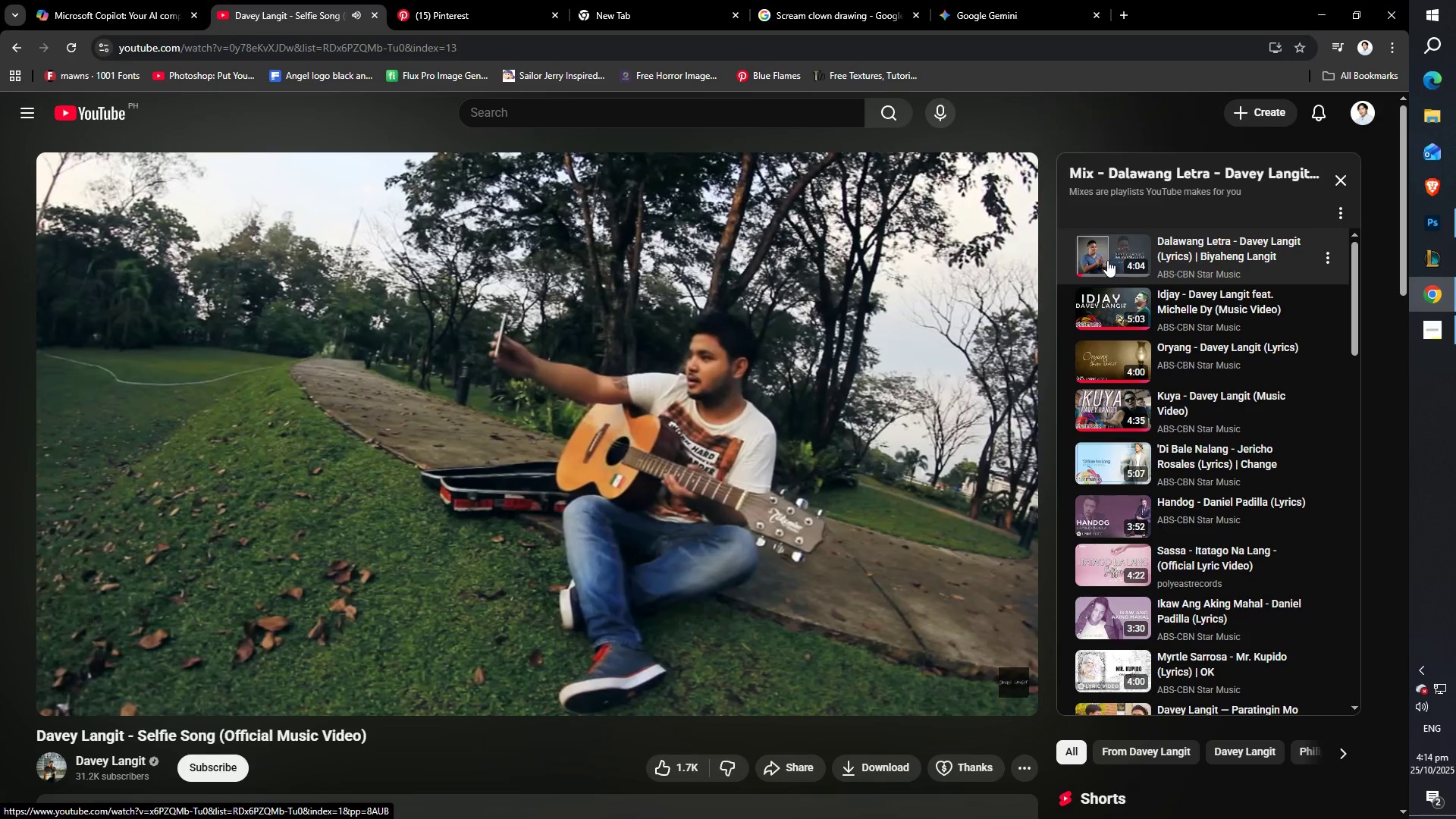 
left_click([1104, 258])
 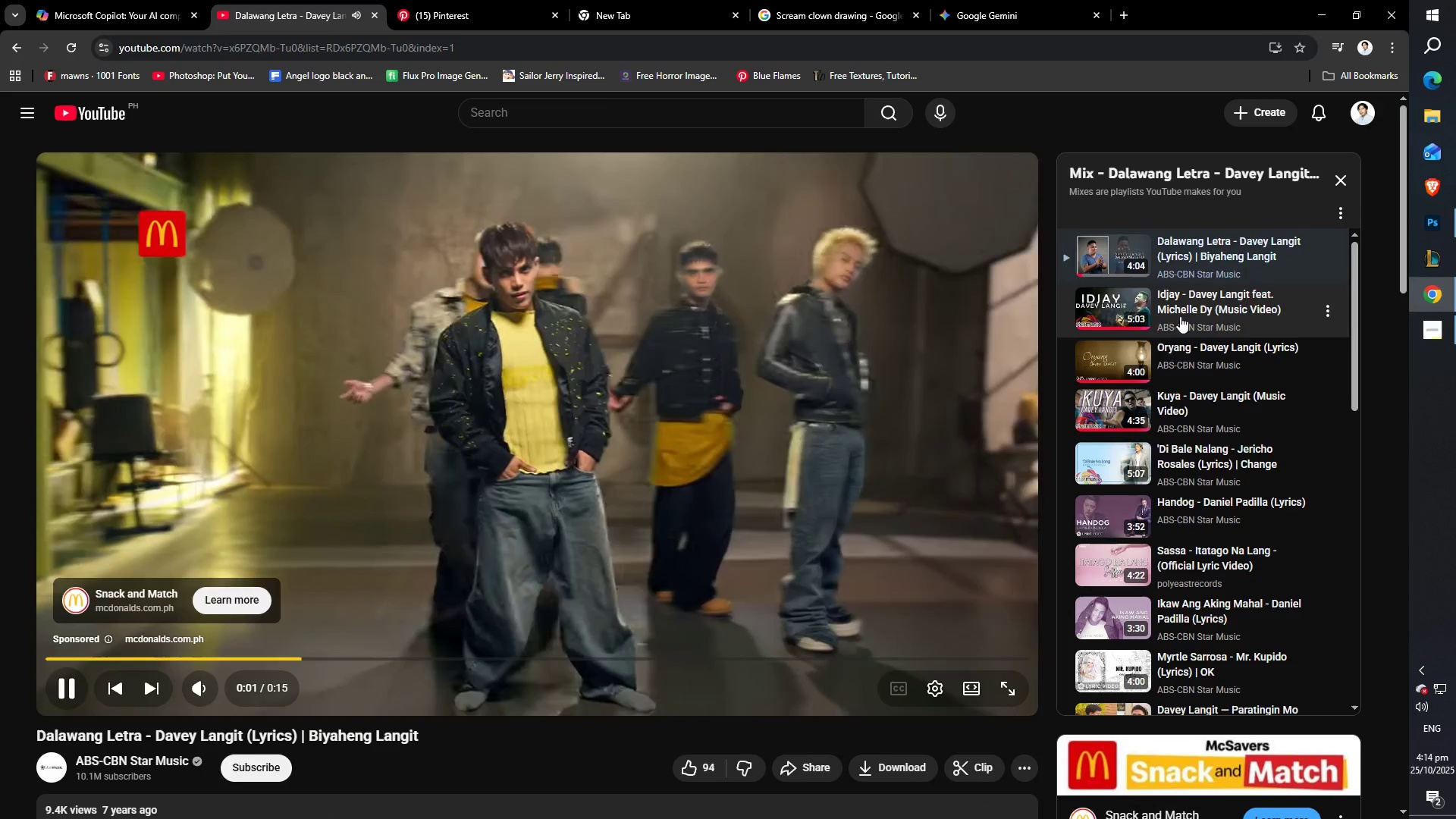 
left_click([1103, 322])
 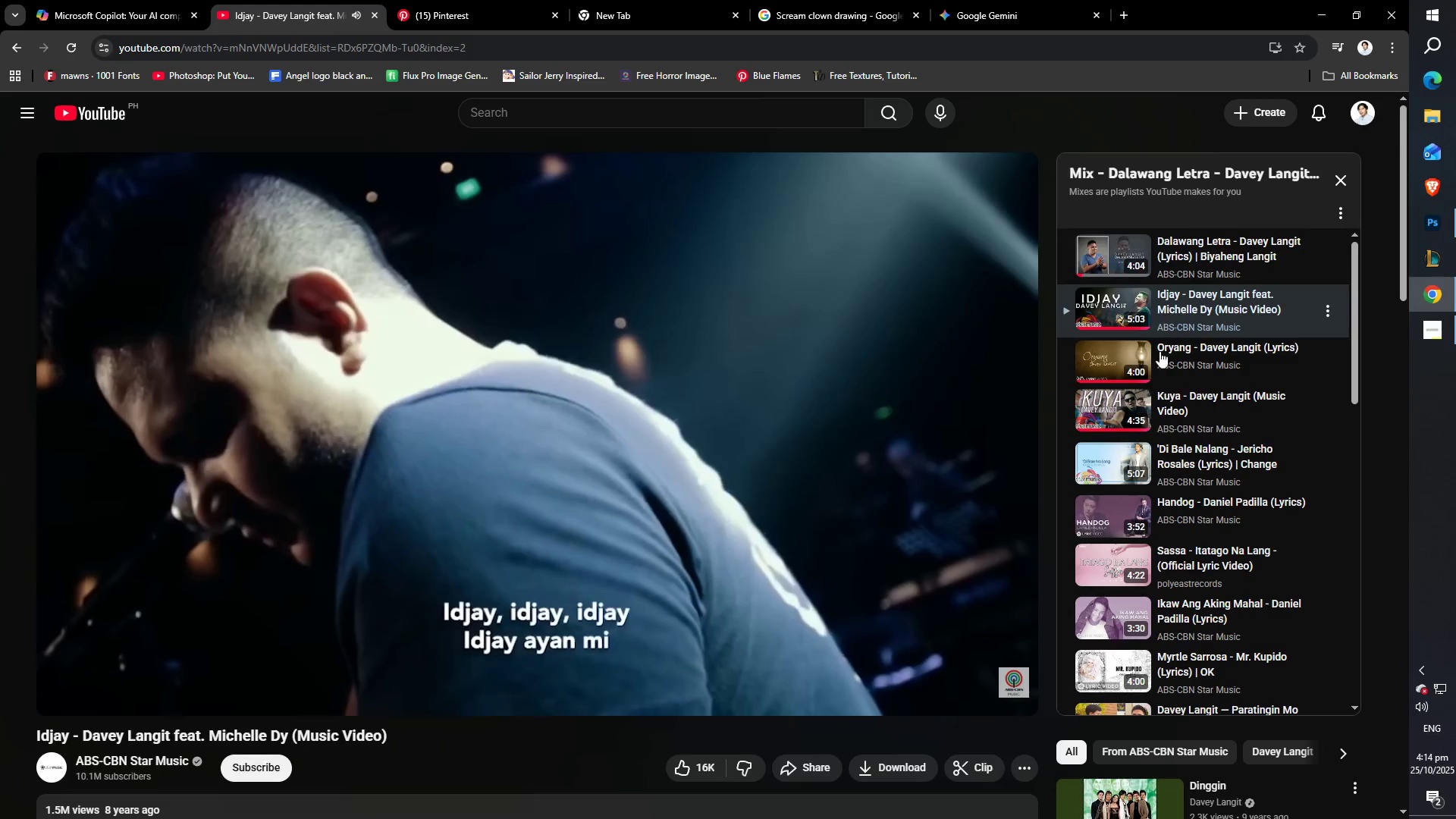 
wait(6.8)
 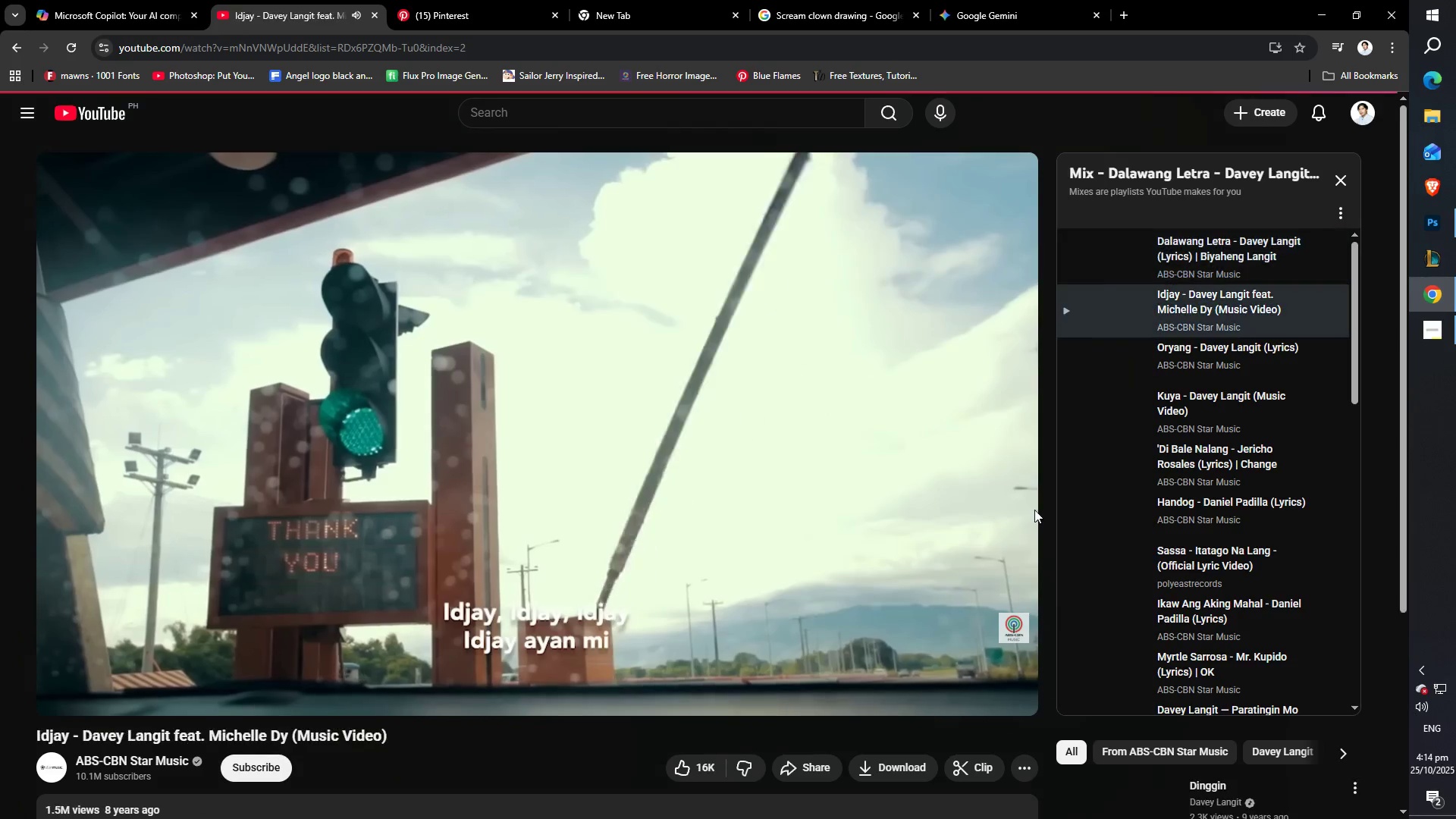 
left_click([1314, 8])
 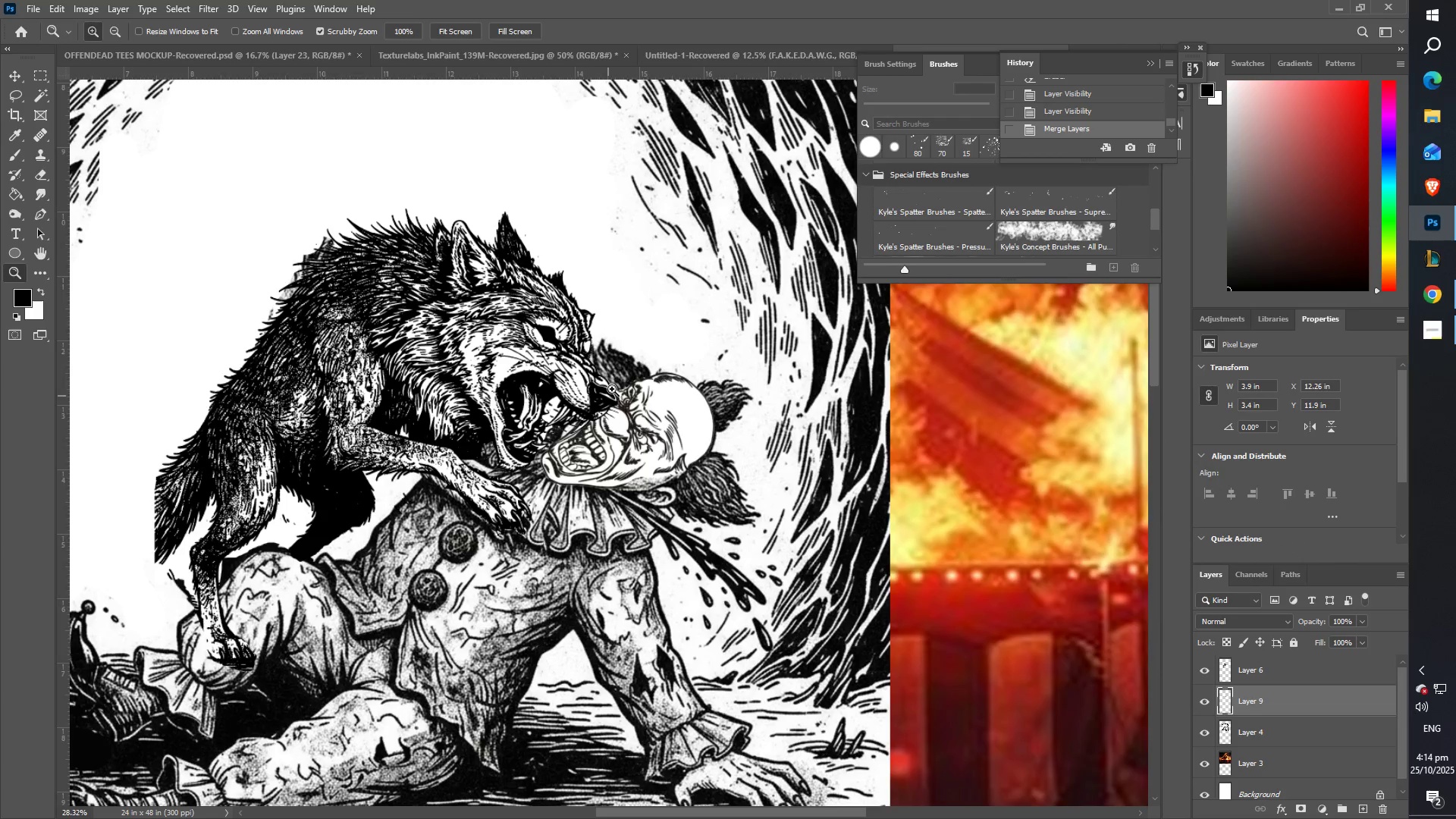 
left_click_drag(start_coordinate=[612, 379], to_coordinate=[669, 375])
 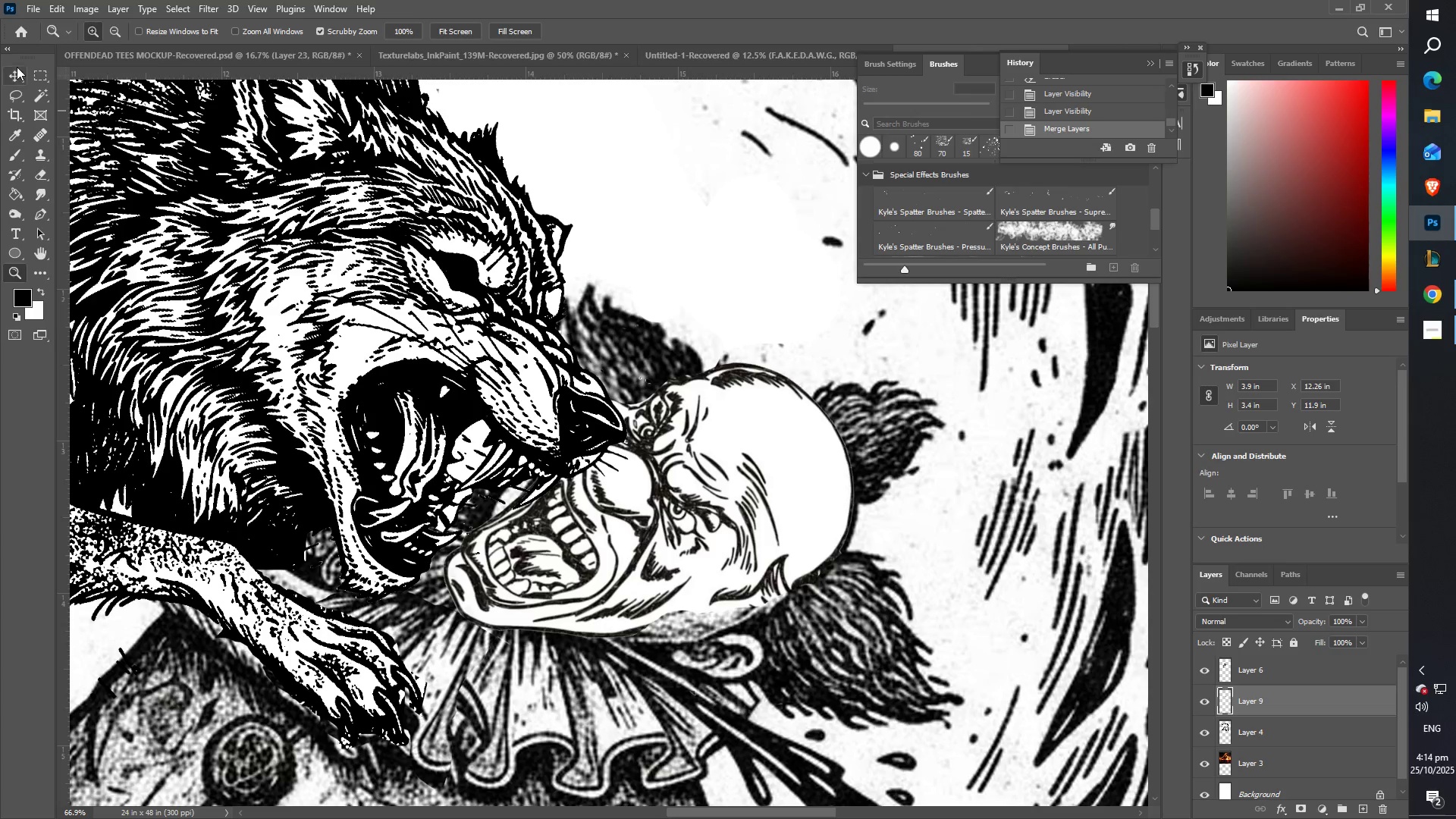 
left_click([13, 73])
 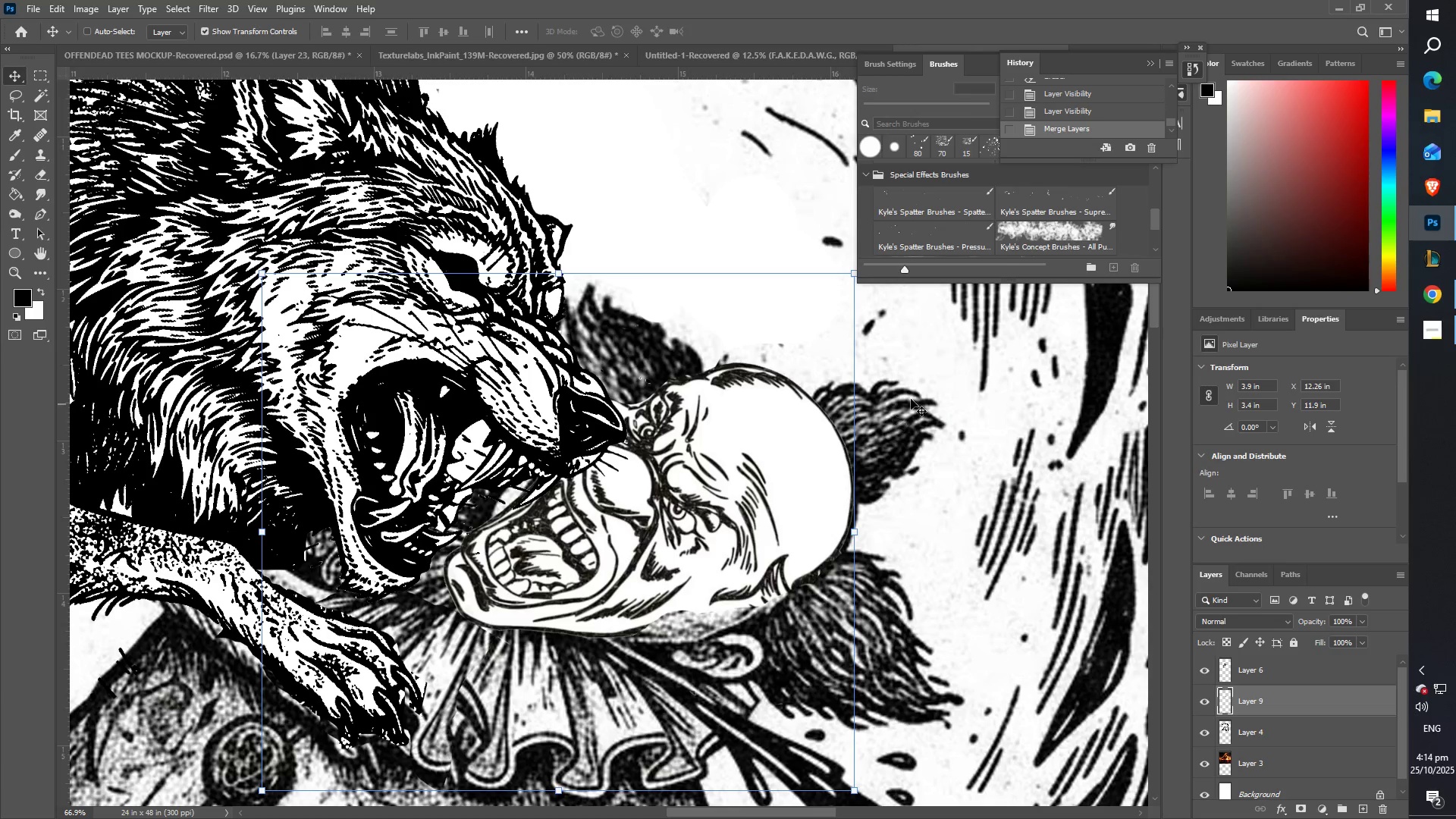 
right_click([928, 381])
 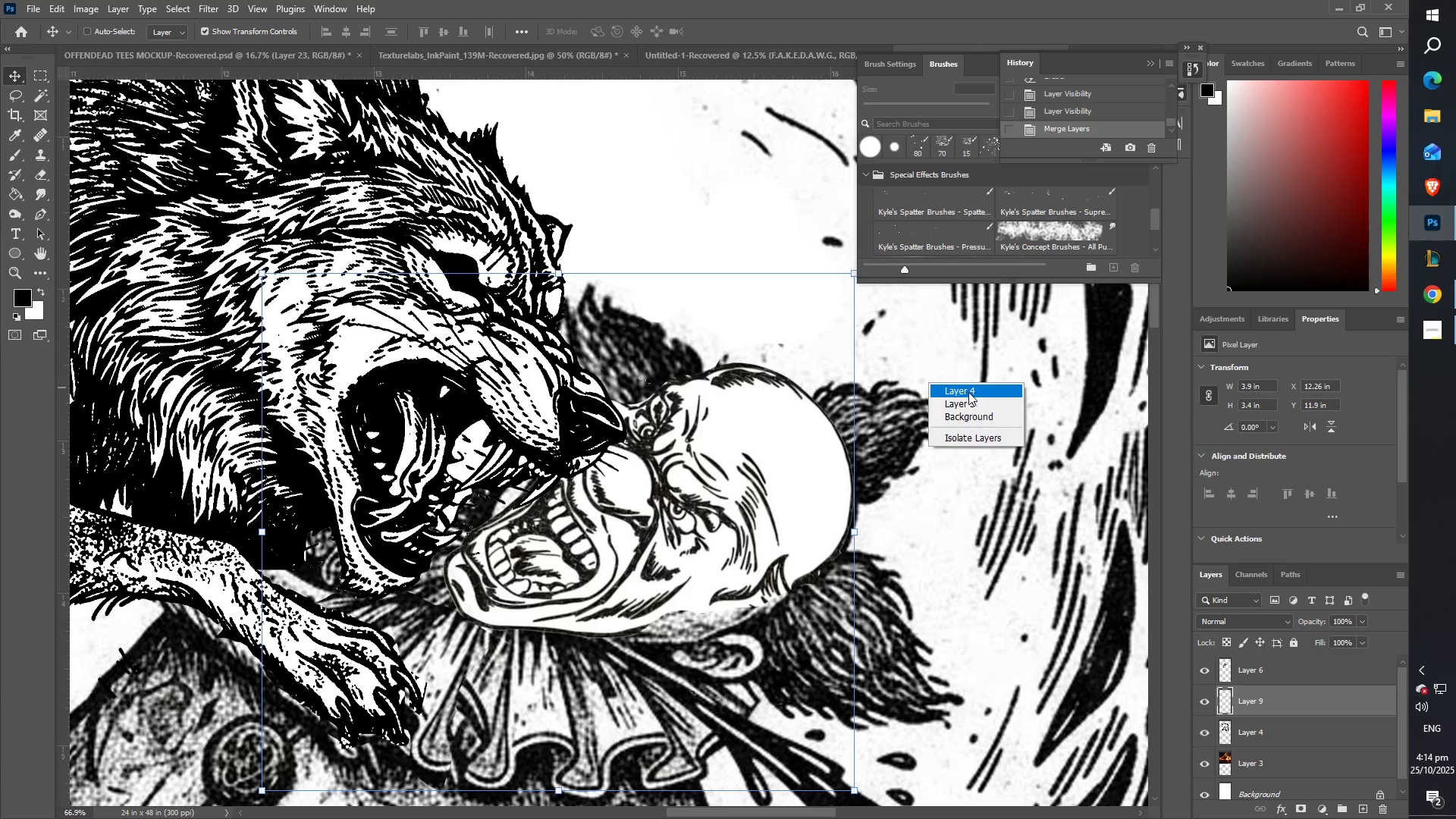 
left_click([969, 392])
 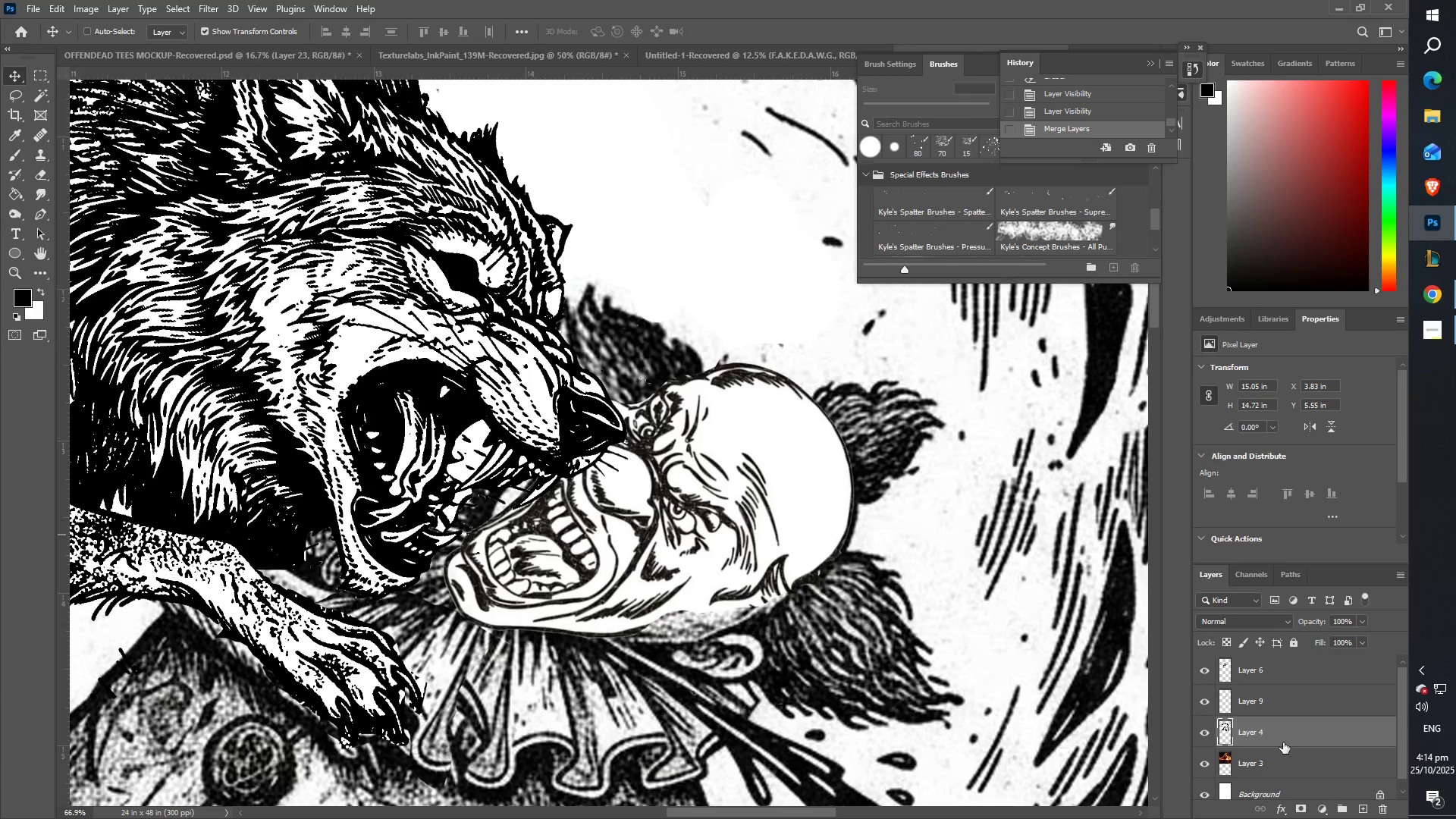 
right_click([1284, 742])
 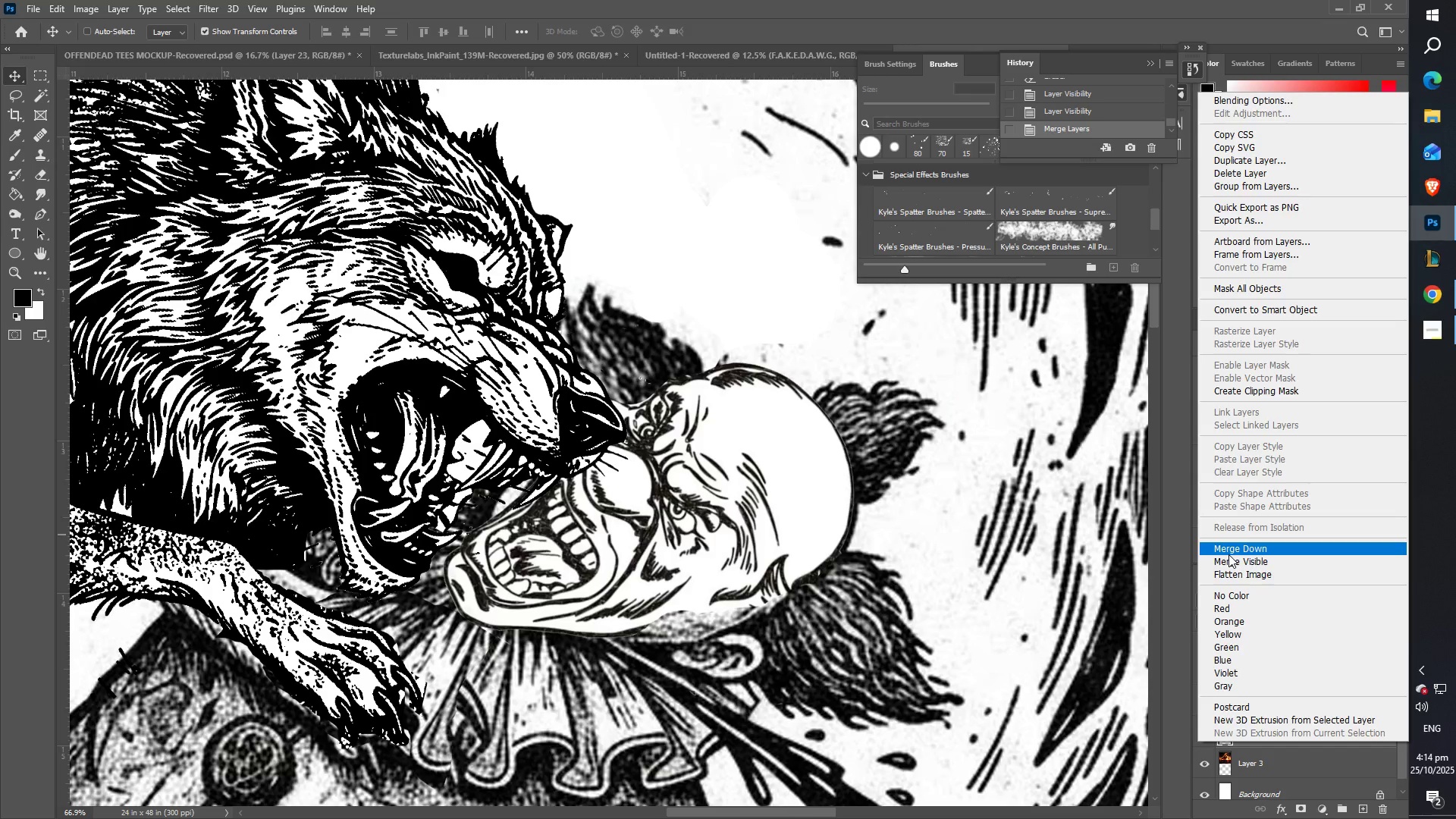 
wait(10.33)
 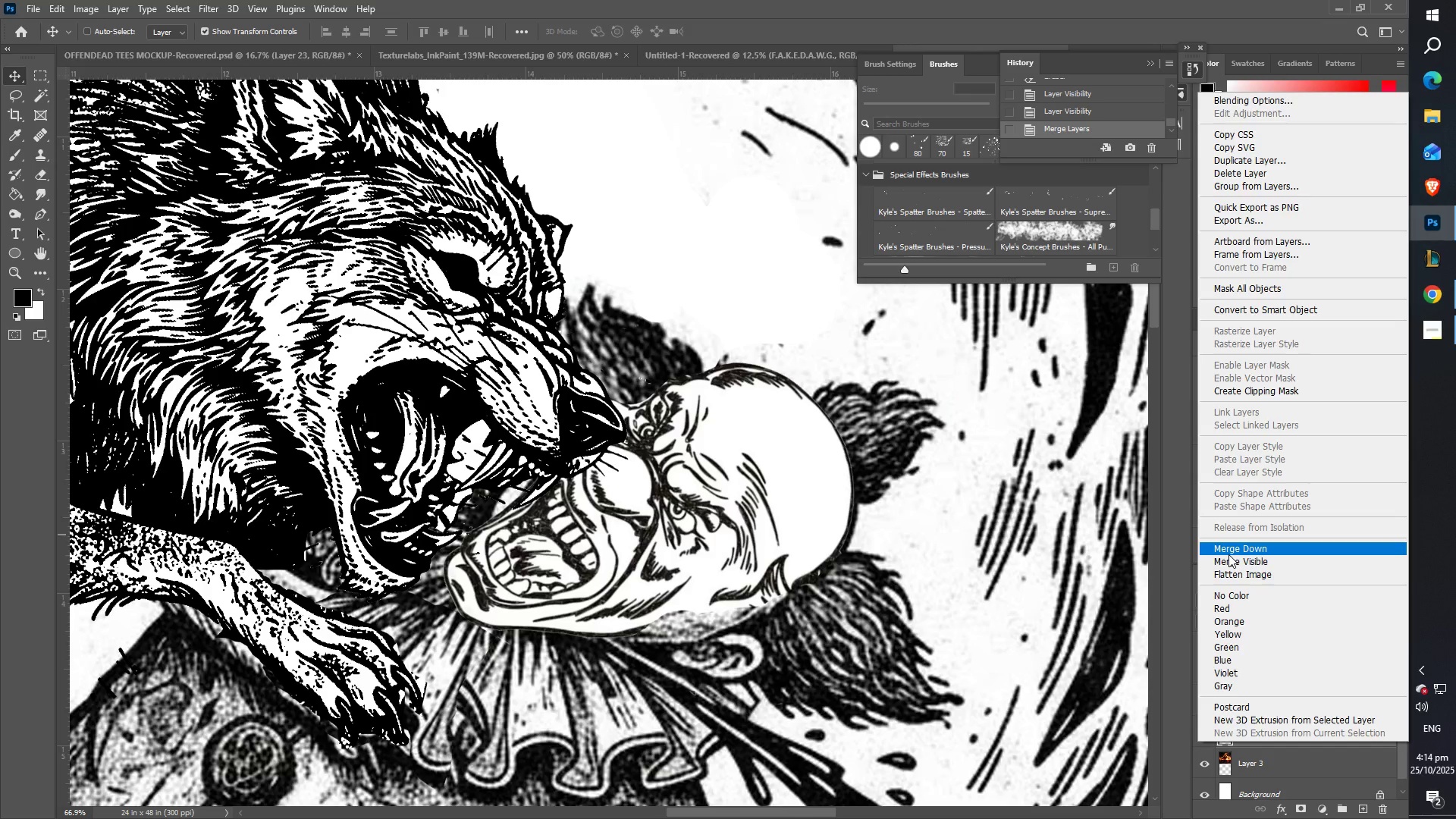 
left_click([74, 3])
 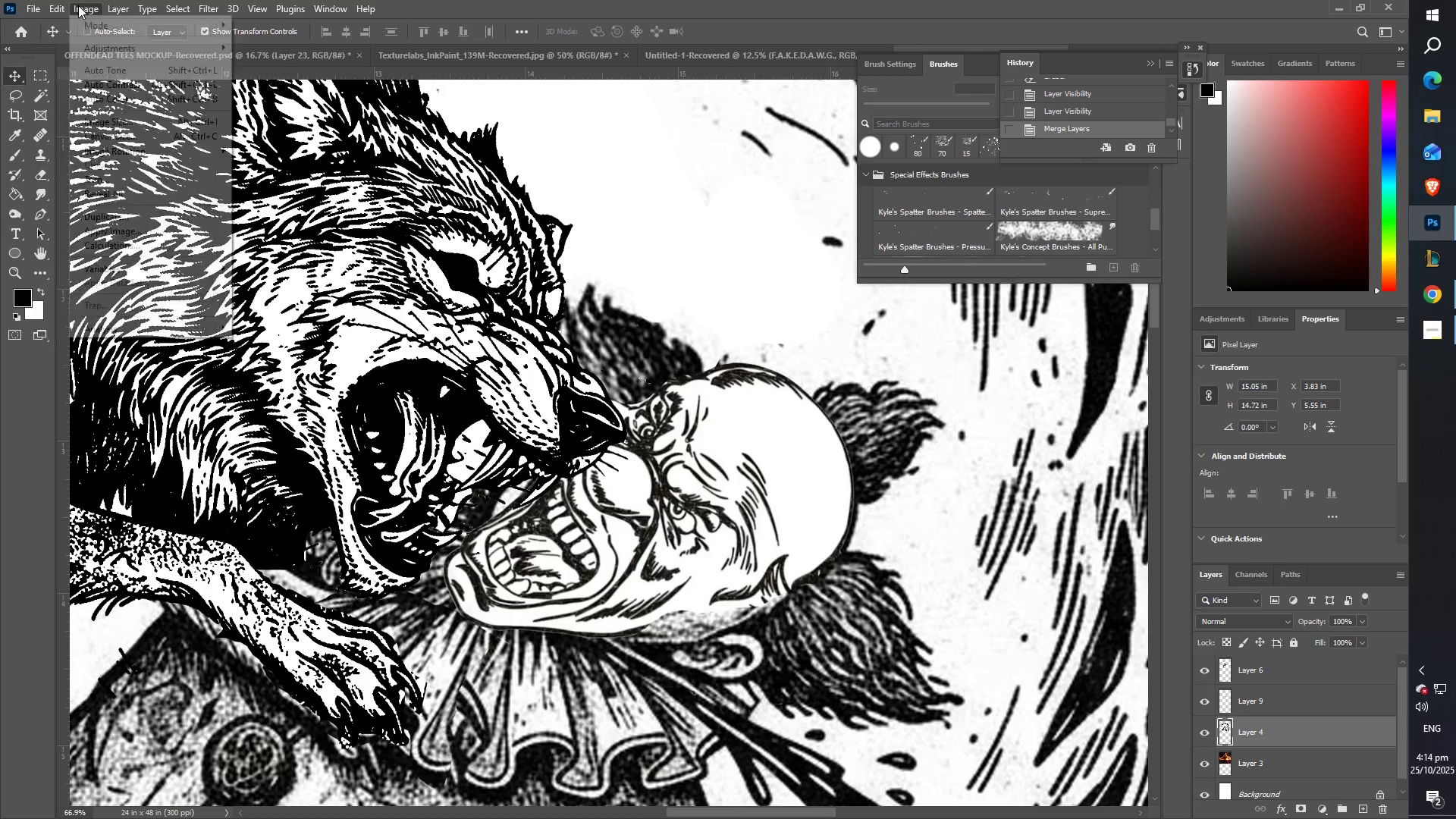 
left_click([78, 5])
 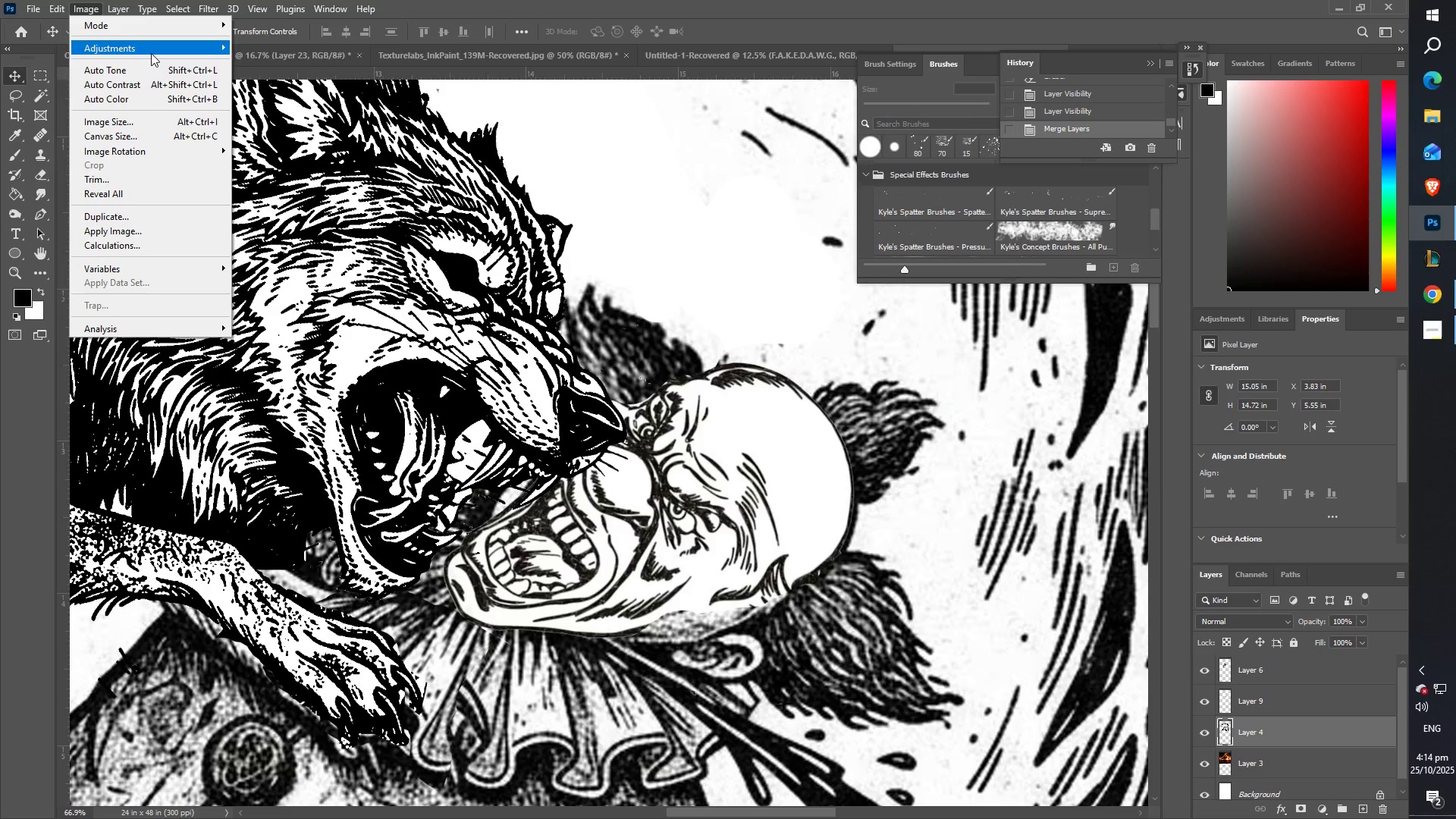 
left_click([151, 53])
 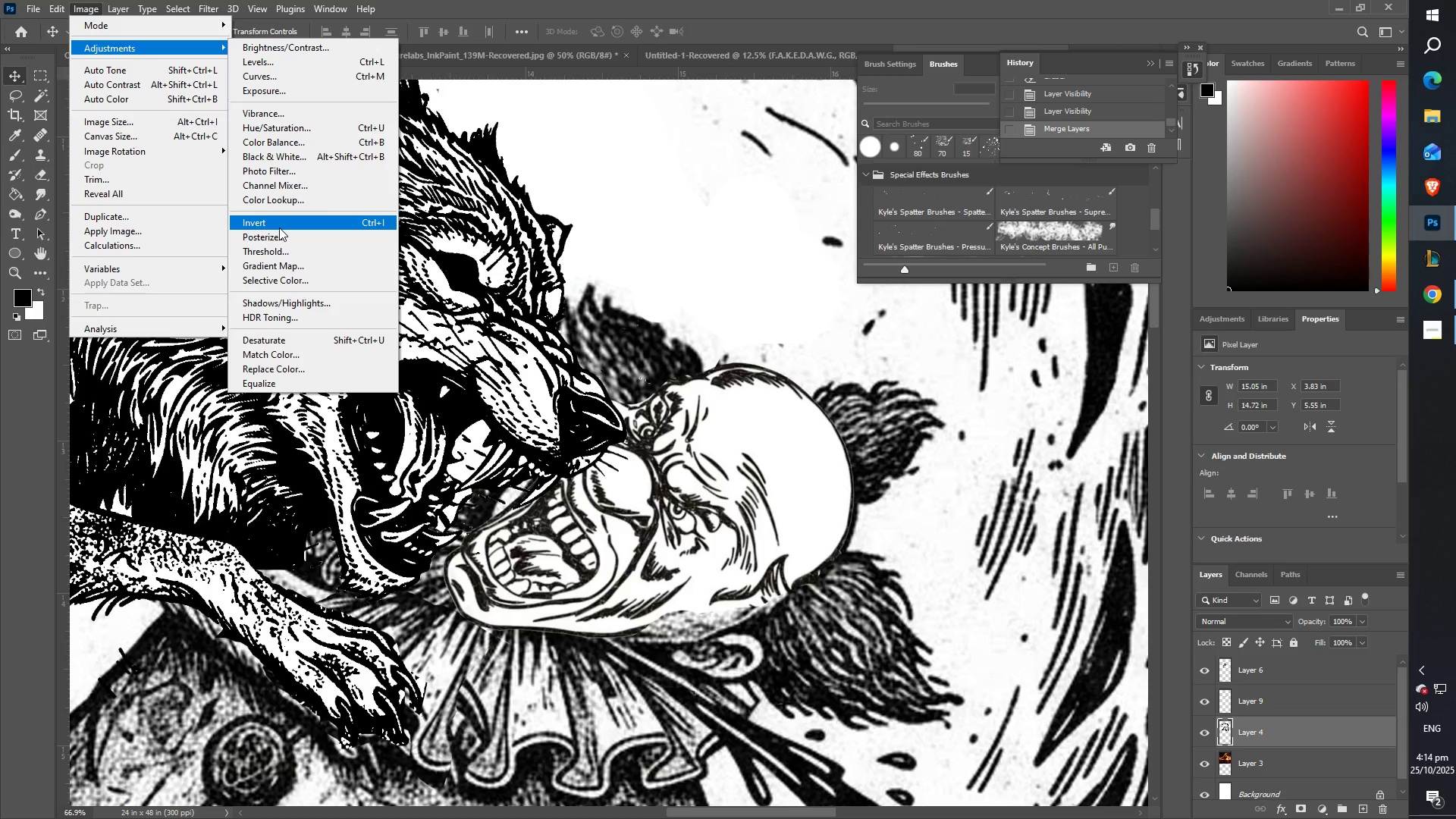 
wait(7.25)
 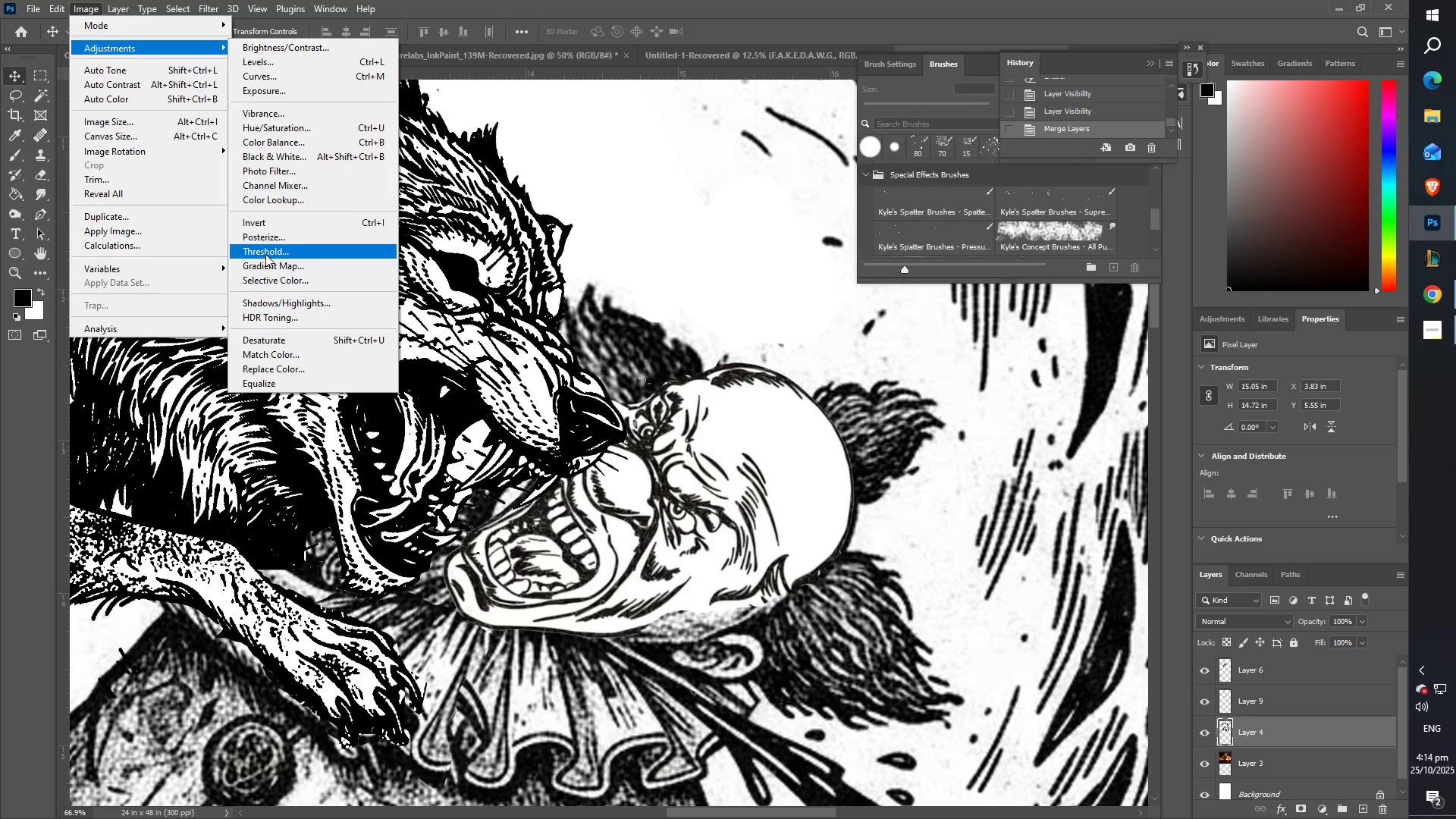 
left_click([287, 253])
 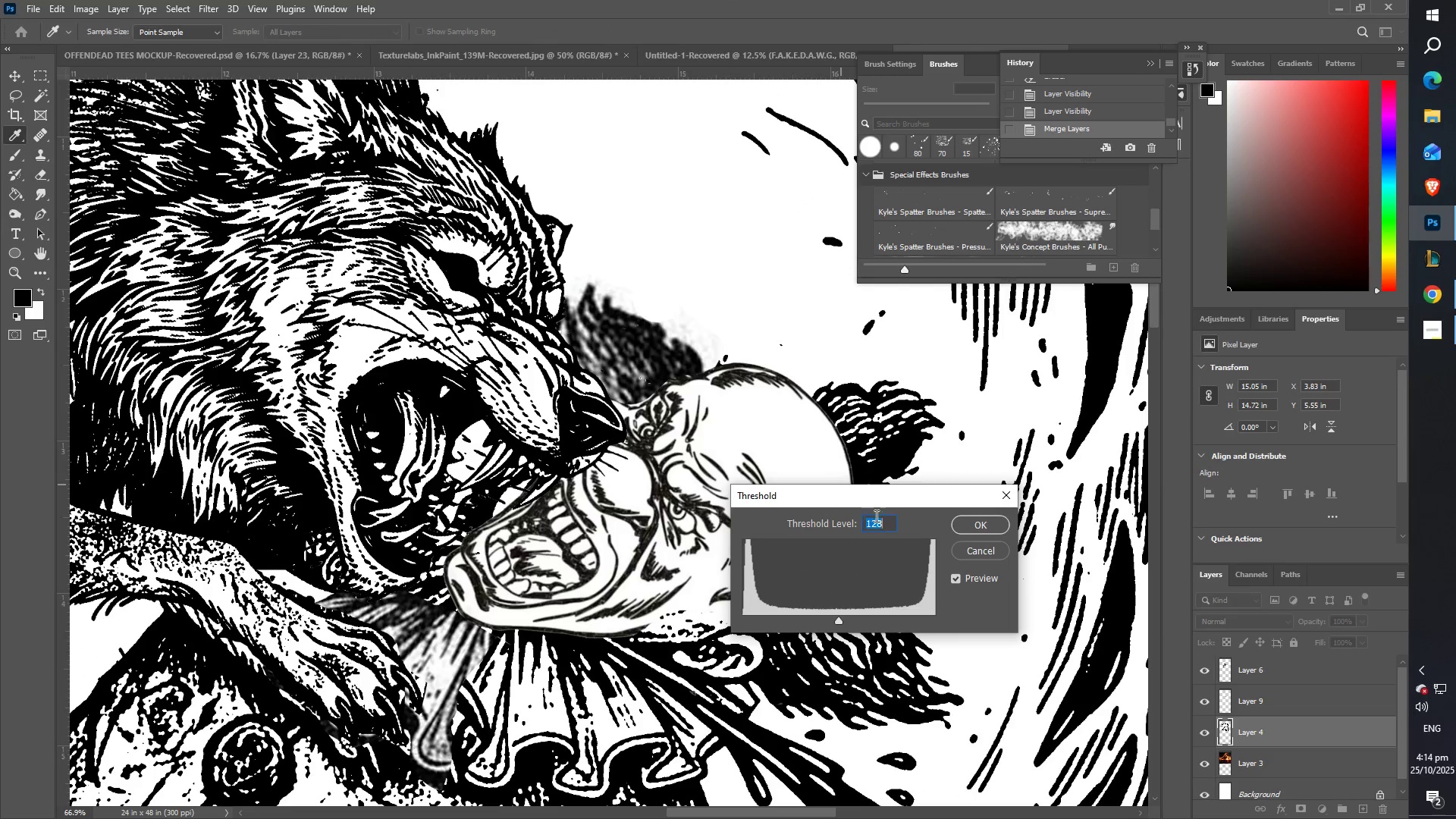 
left_click([983, 556])
 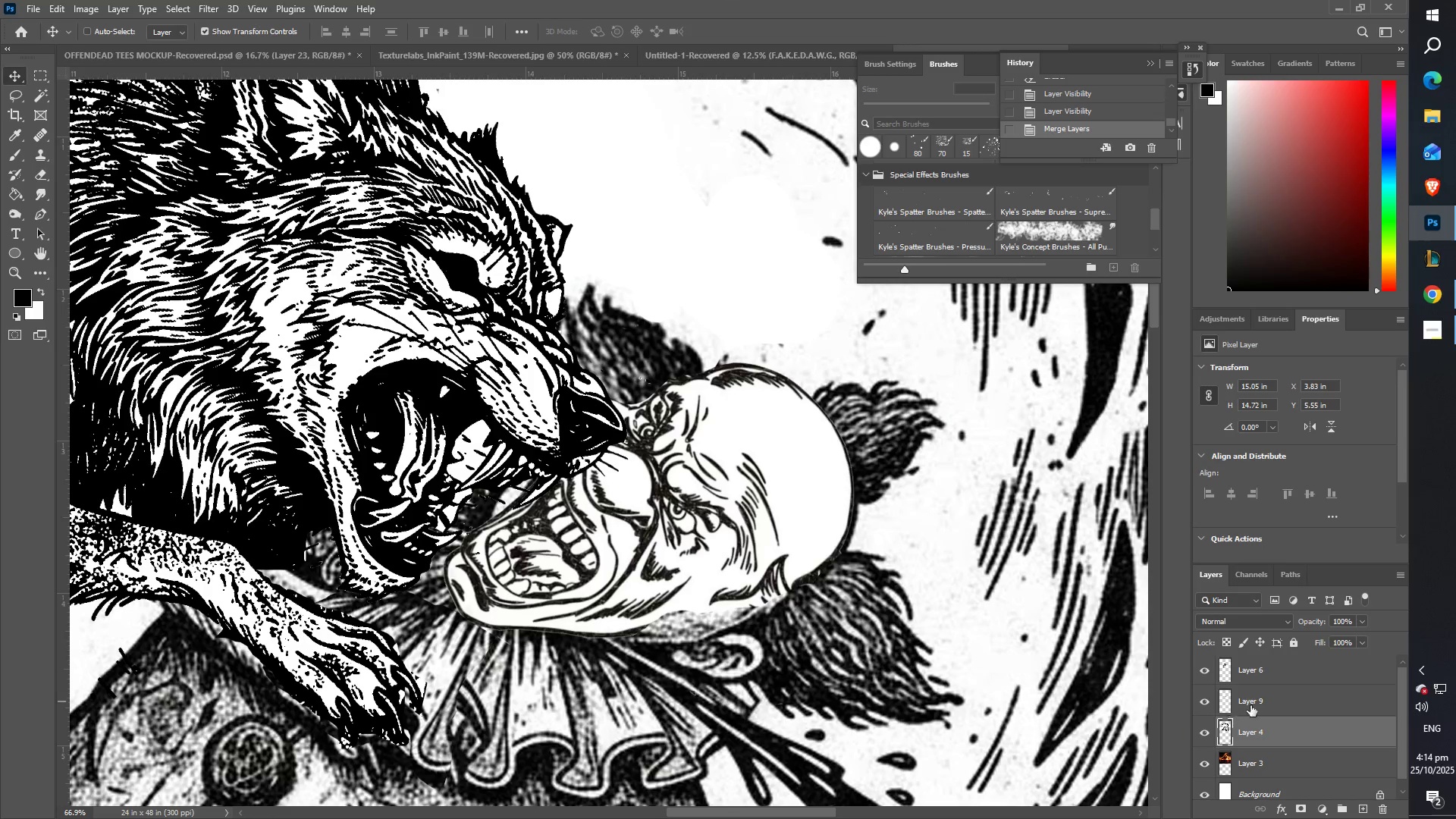 
key(Shift+ShiftLeft)
 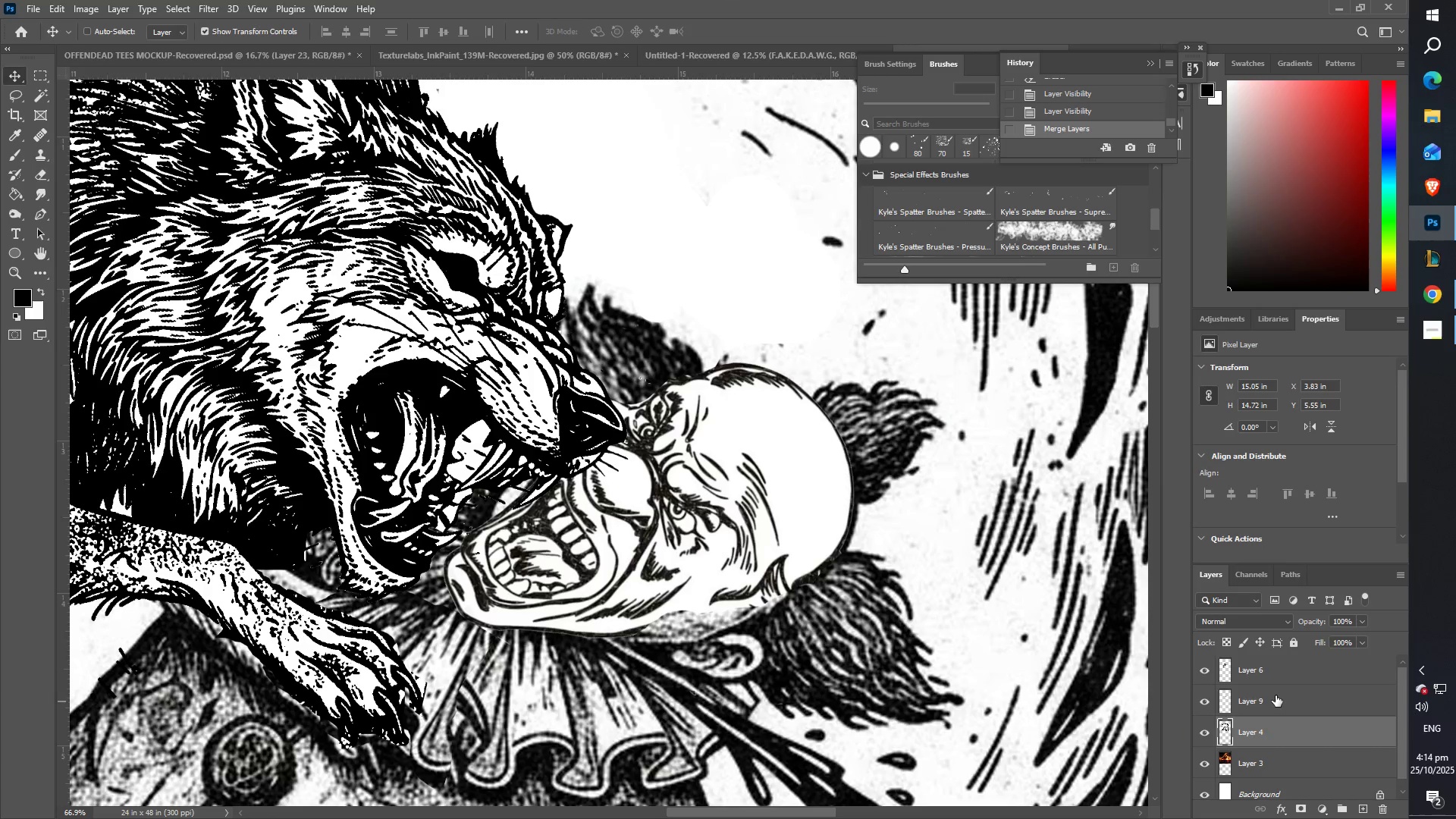 
left_click([1276, 695])
 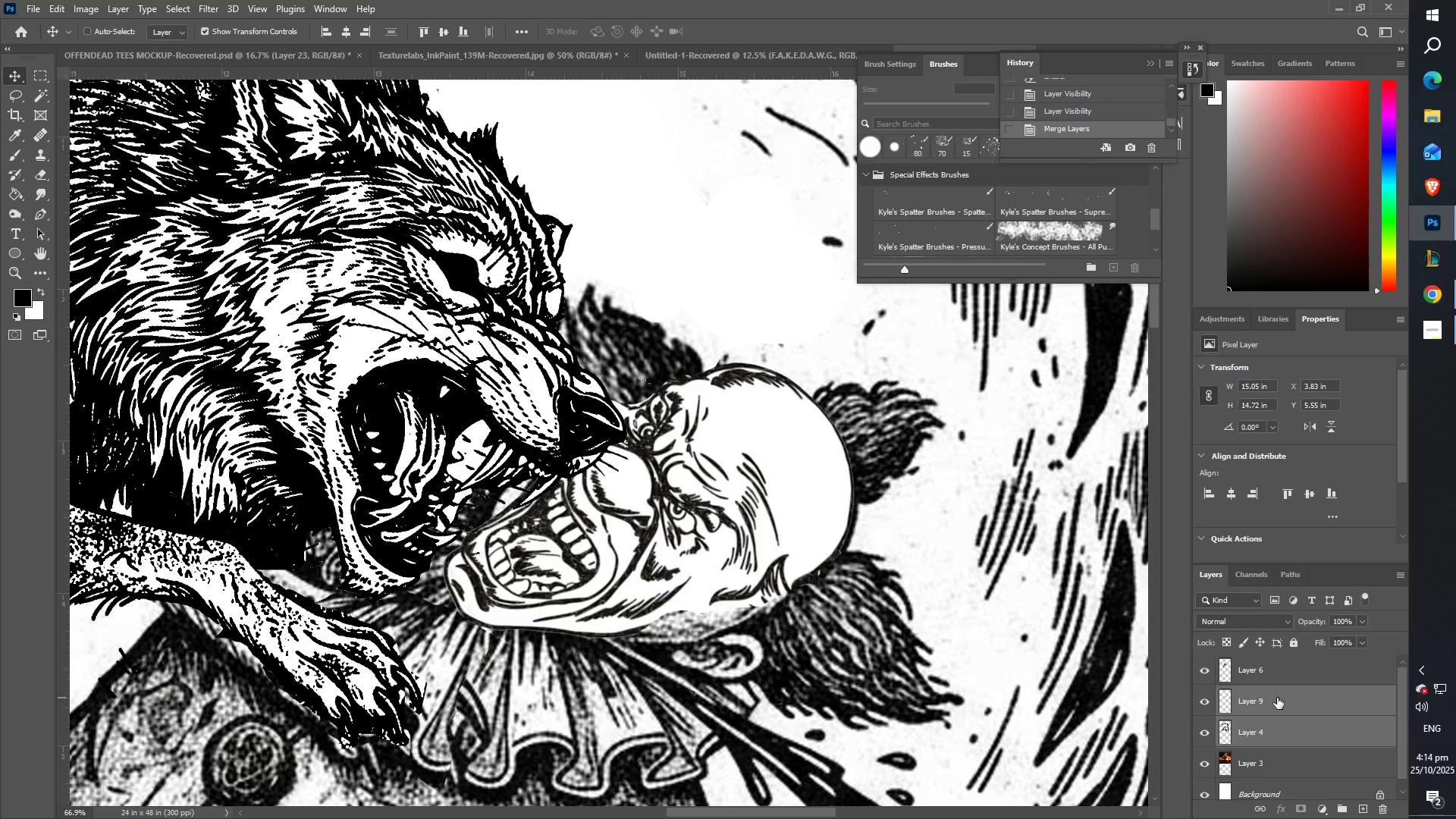 
right_click([1277, 698])
 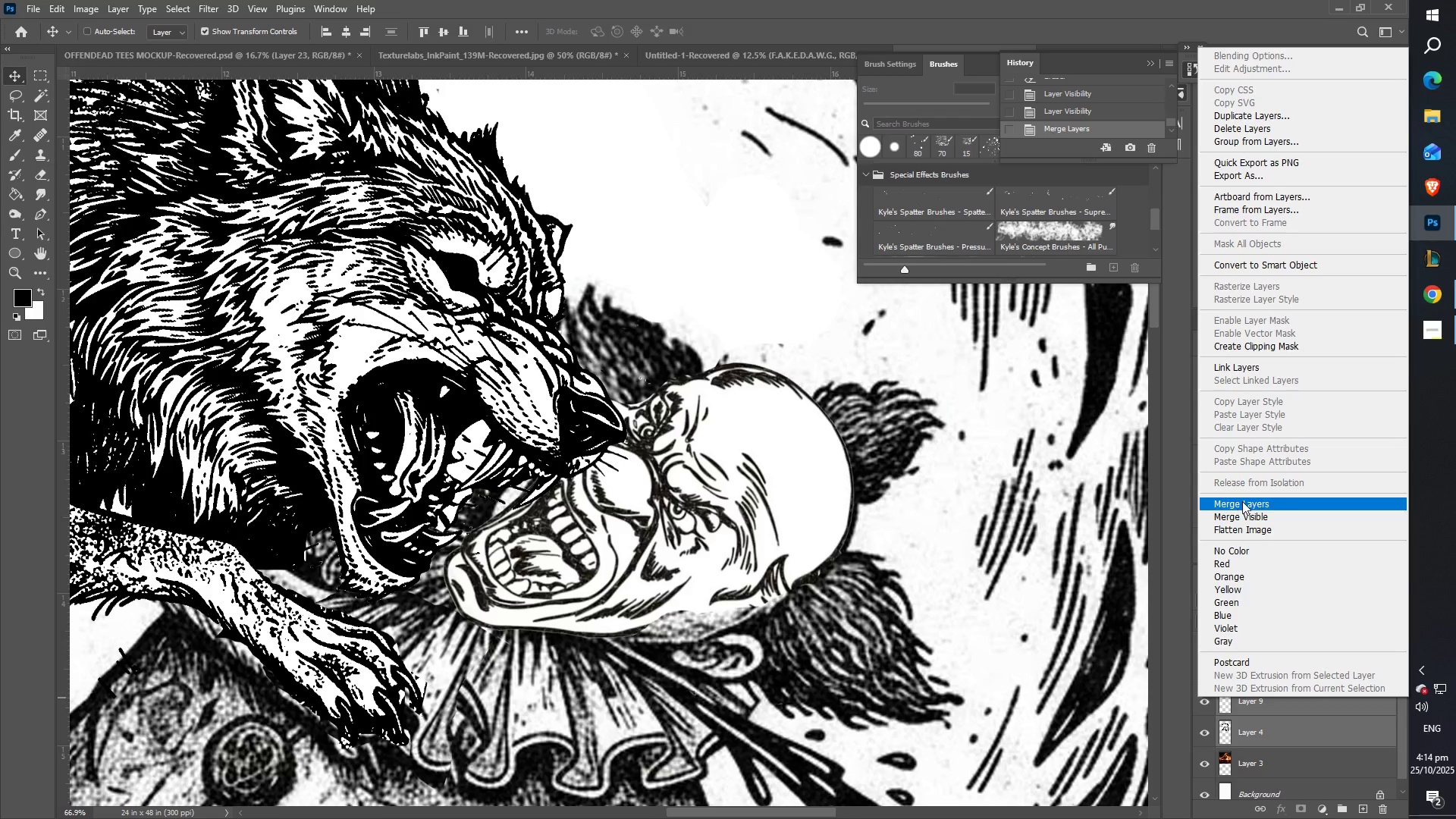 
left_click([1243, 501])
 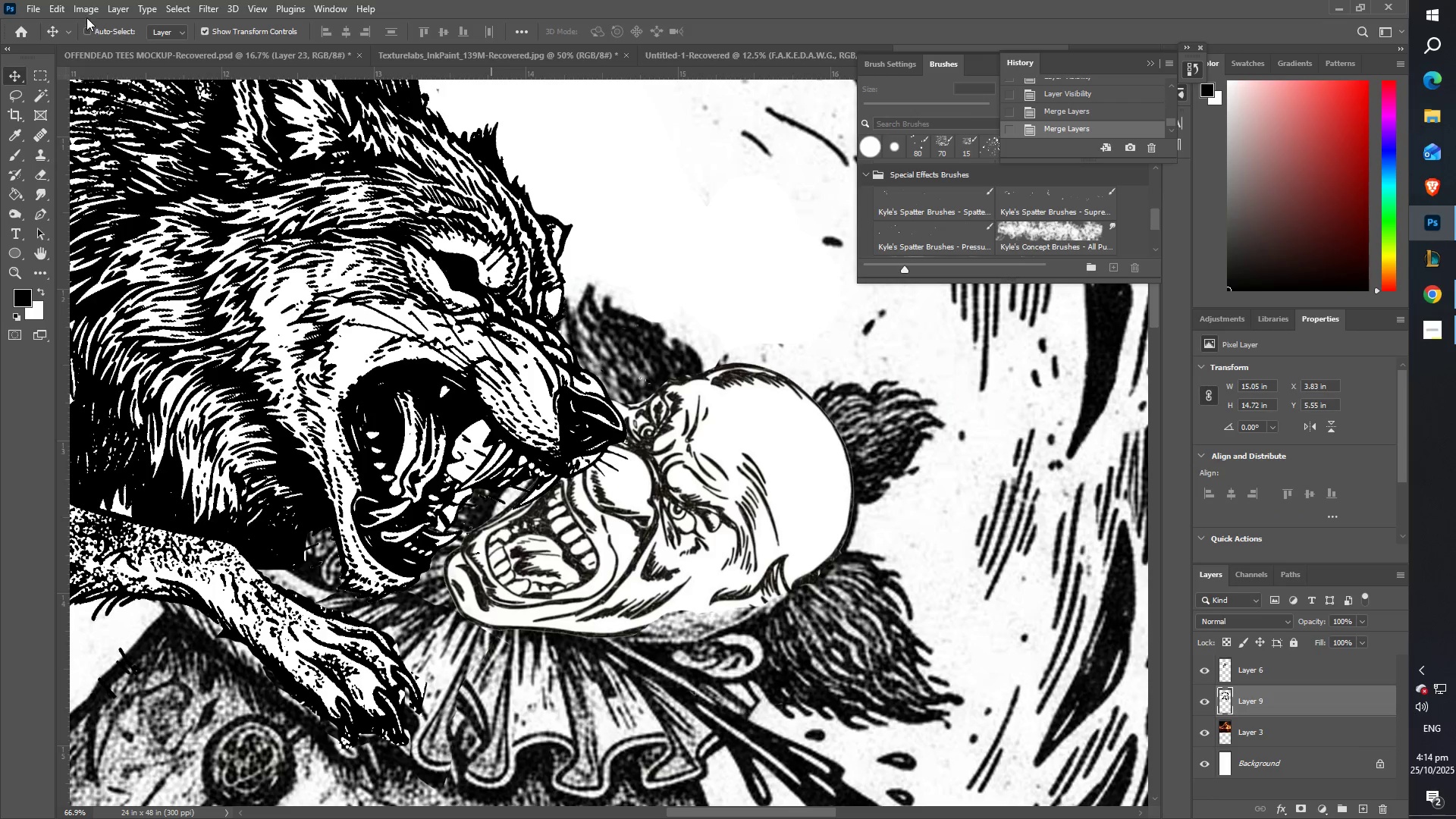 
double_click([83, 11])
 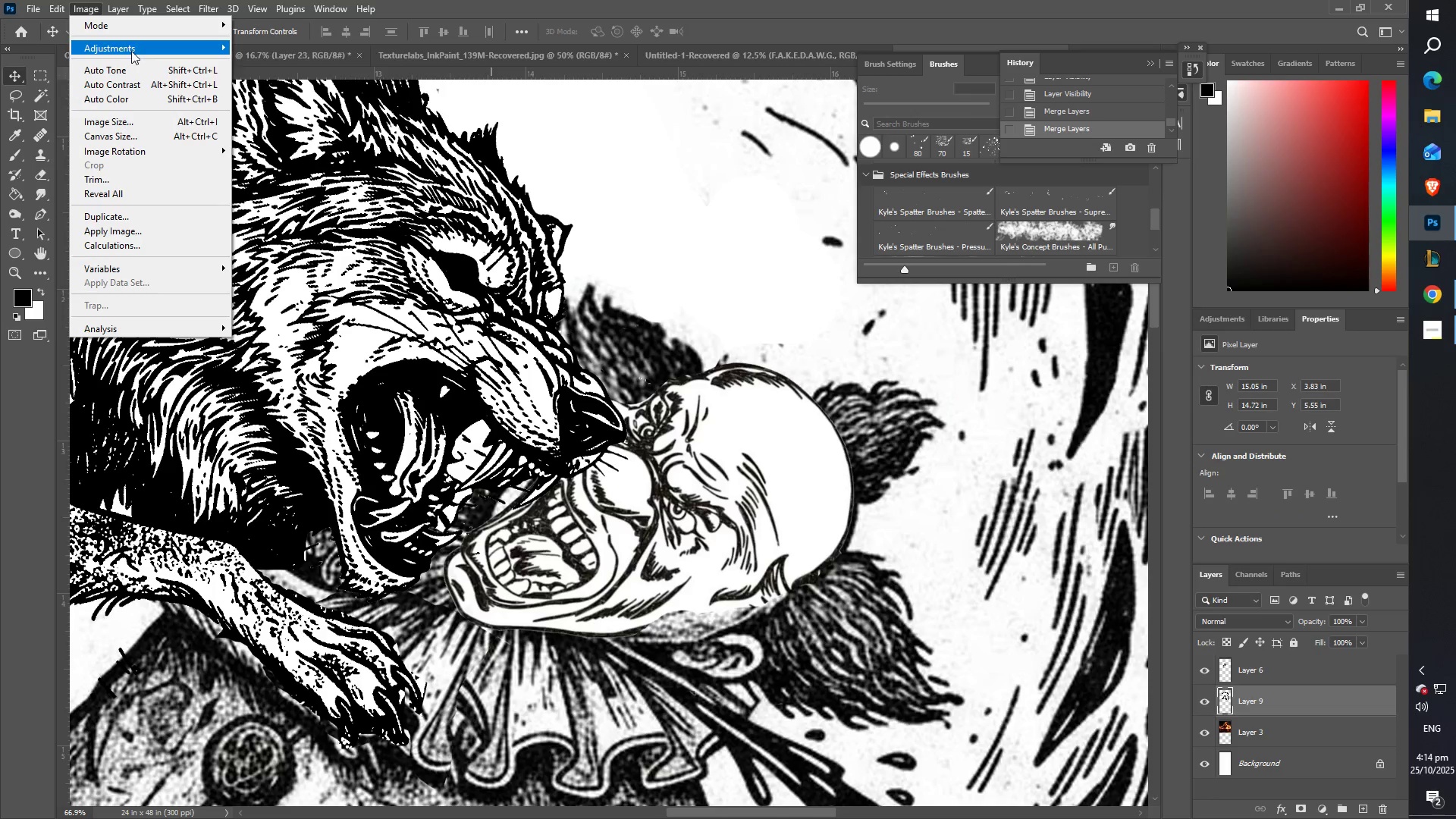 
triple_click([131, 51])
 